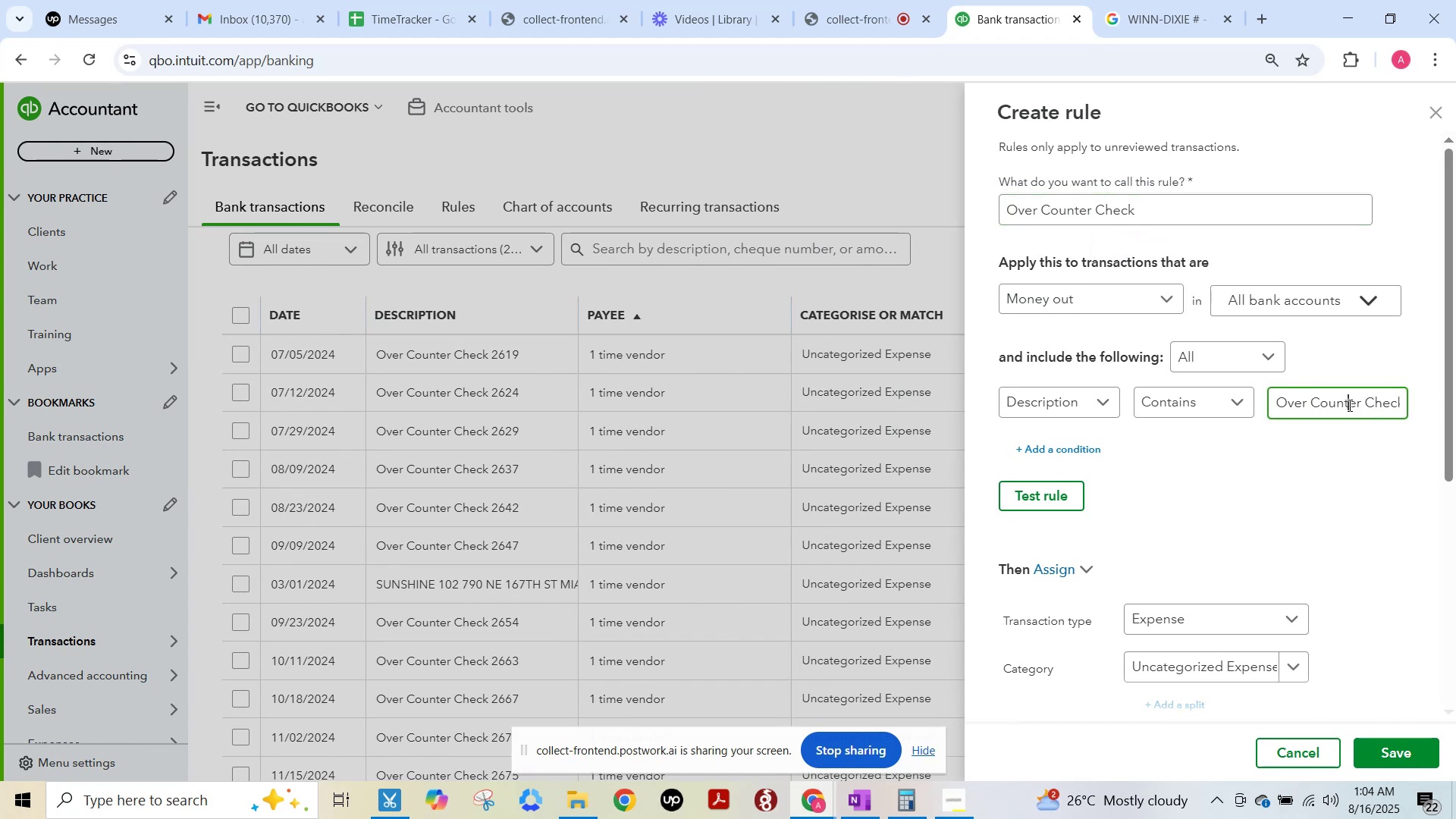 
key(Control+A)
 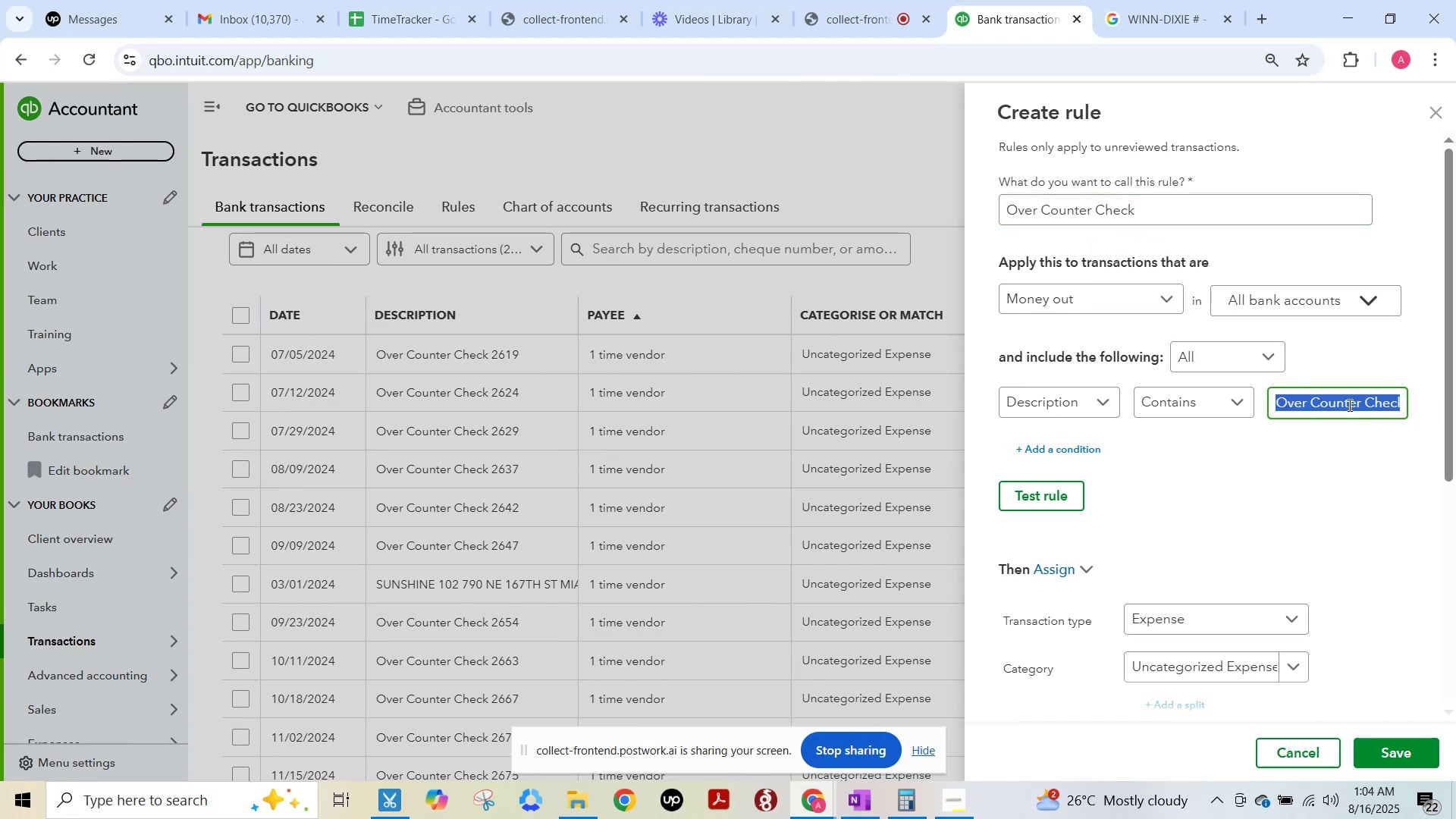 
key(Control+V)
 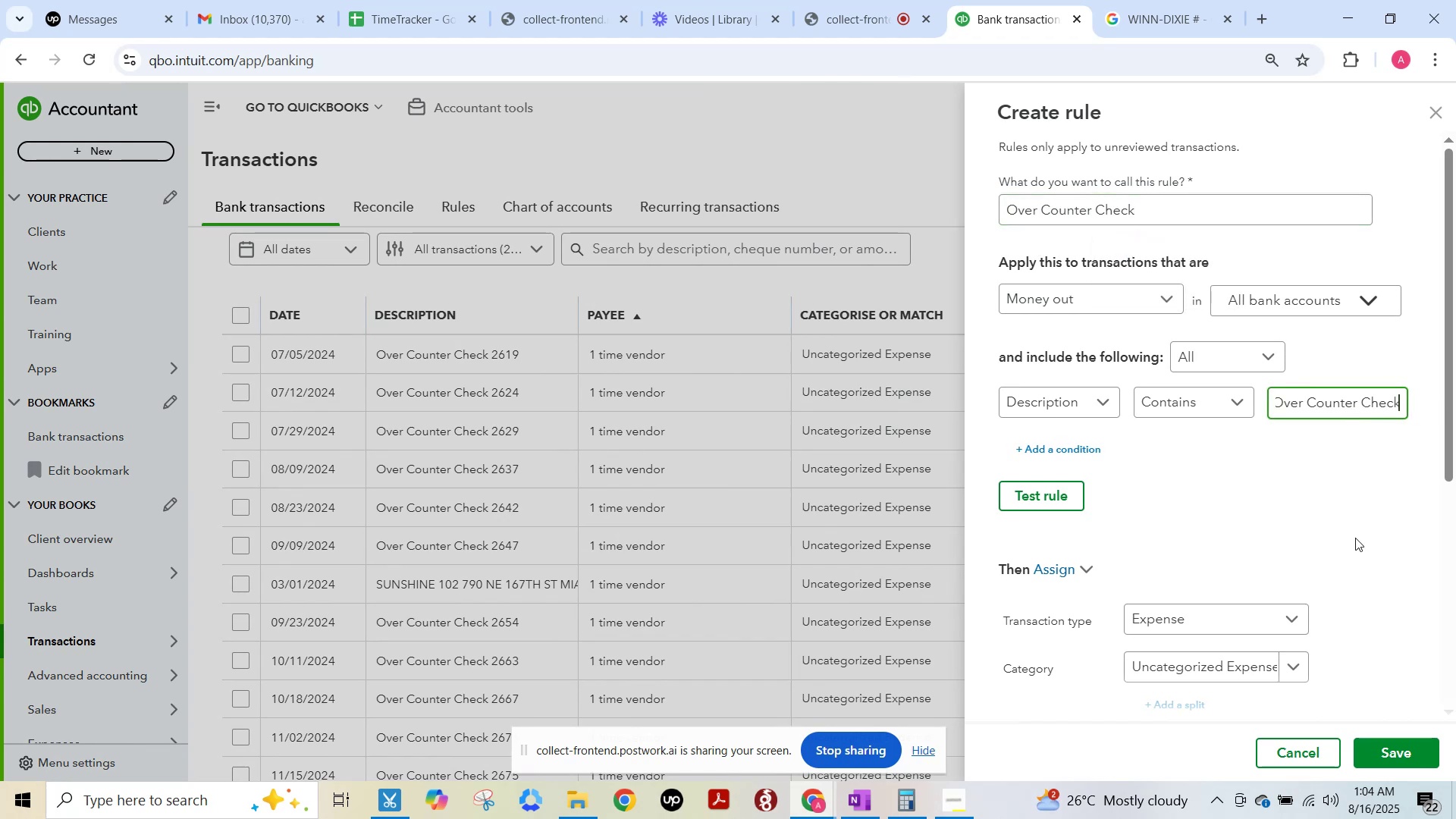 
left_click([1355, 538])
 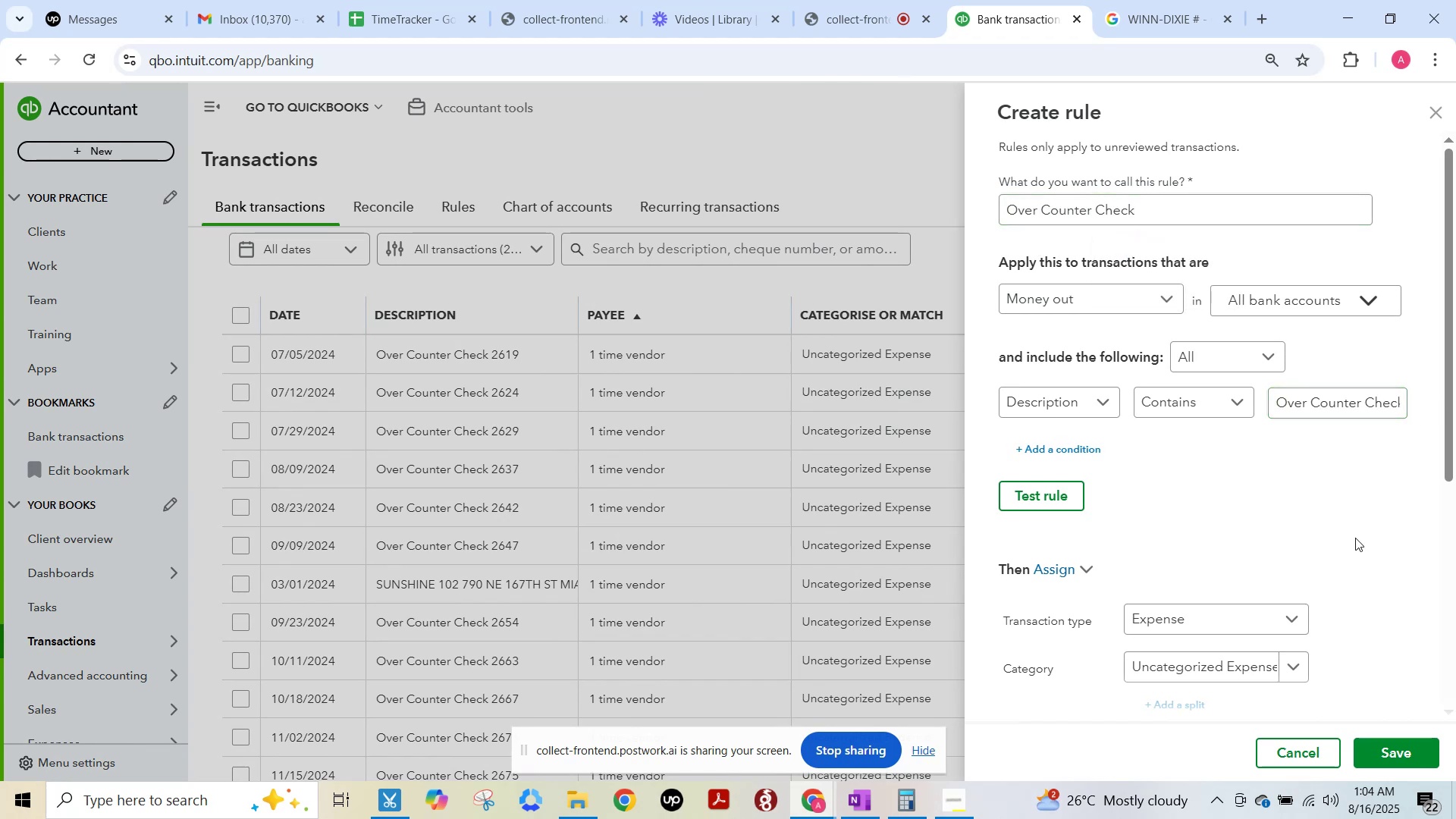 
scroll: coordinate [1355, 538], scroll_direction: down, amount: 3.0
 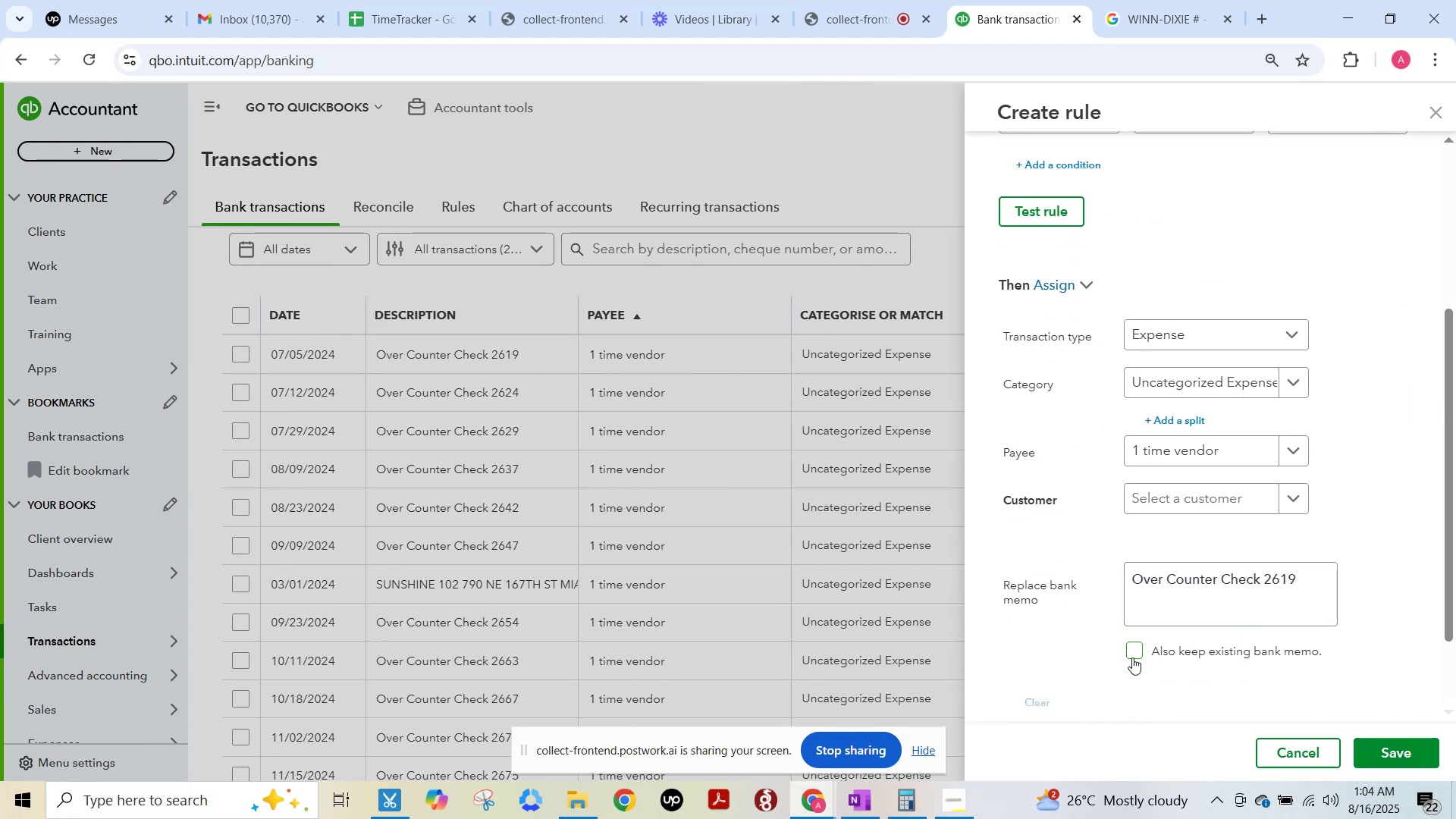 
left_click([1132, 657])
 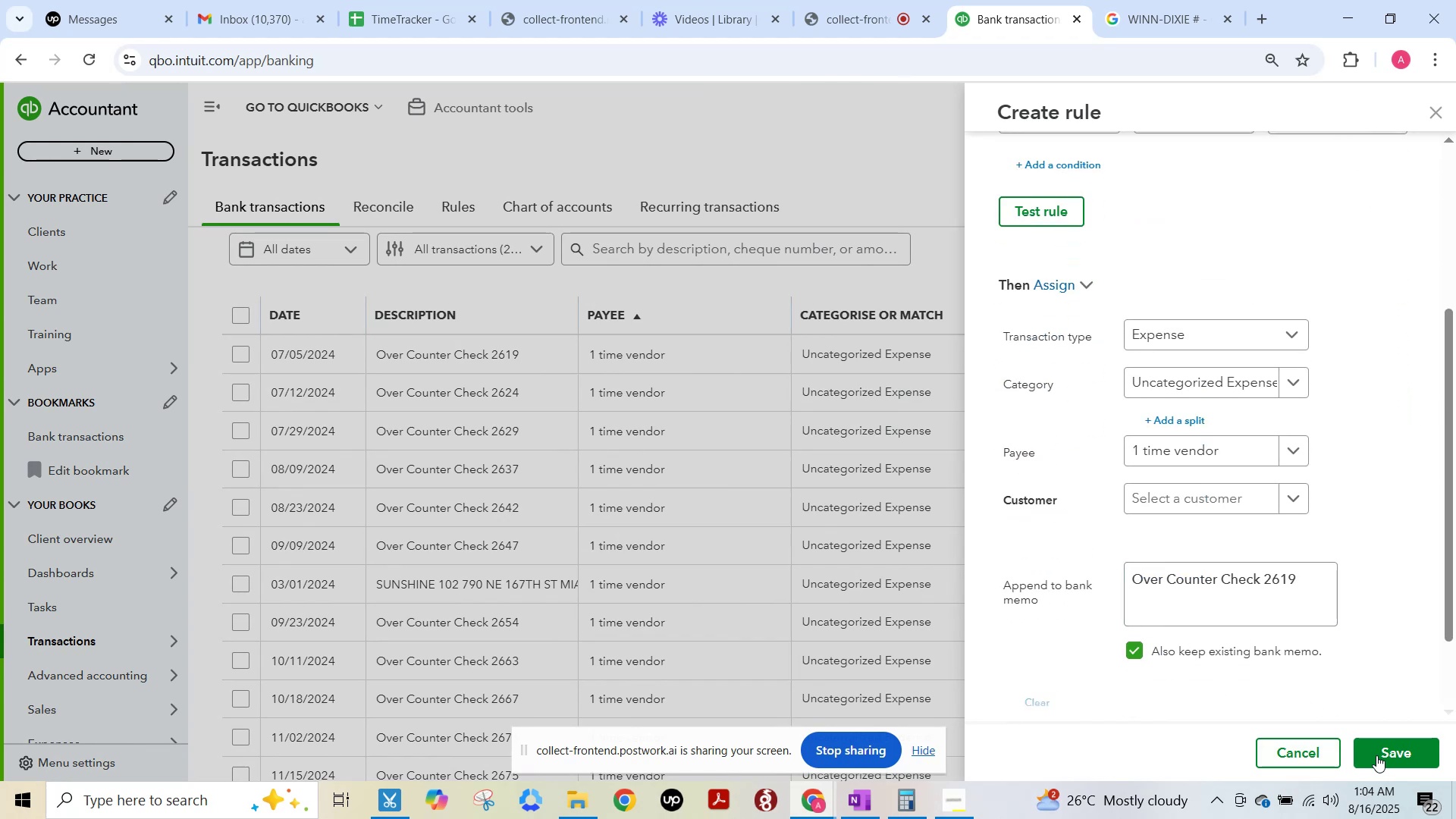 
left_click([1377, 755])
 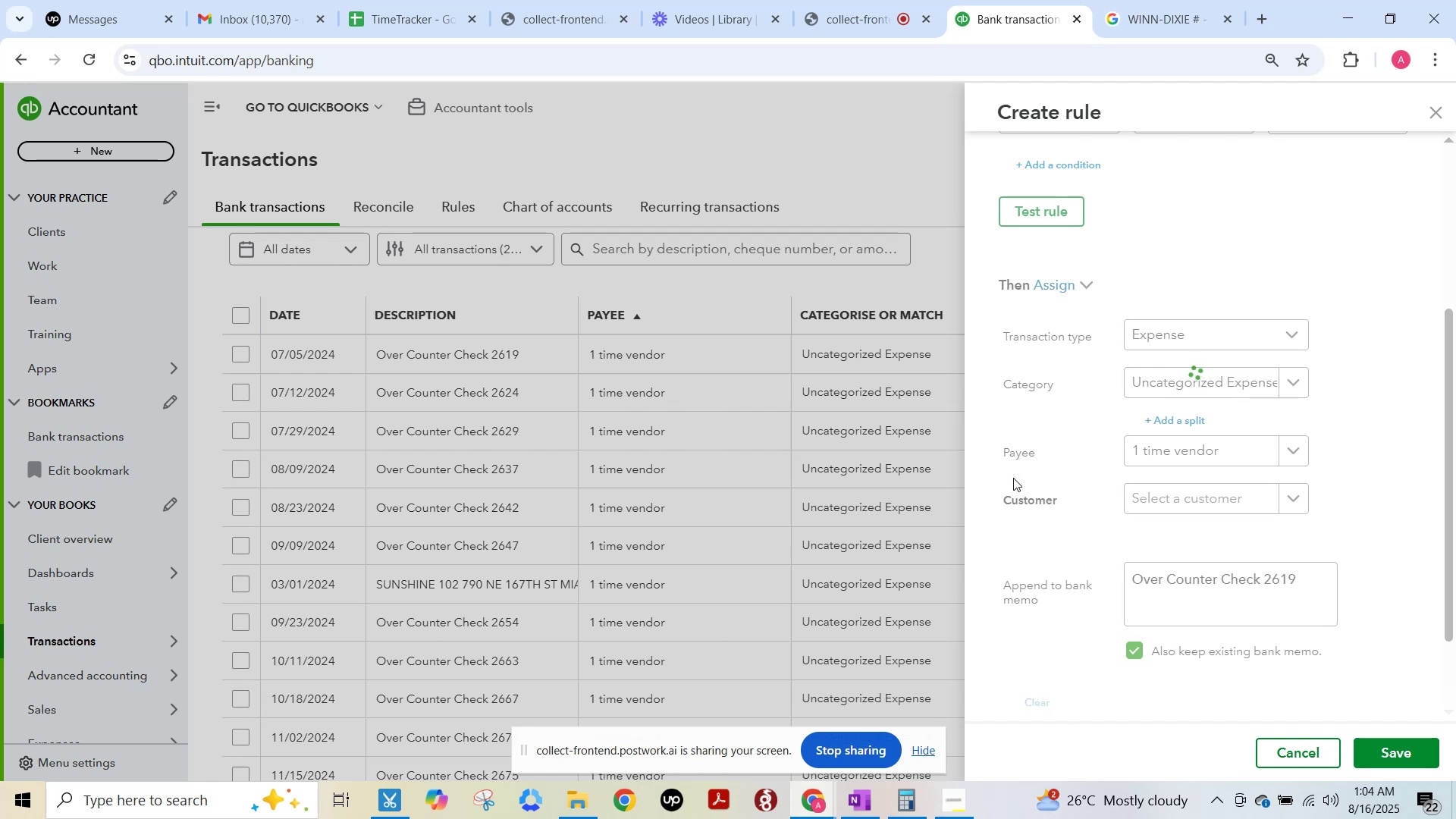 
wait(5.3)
 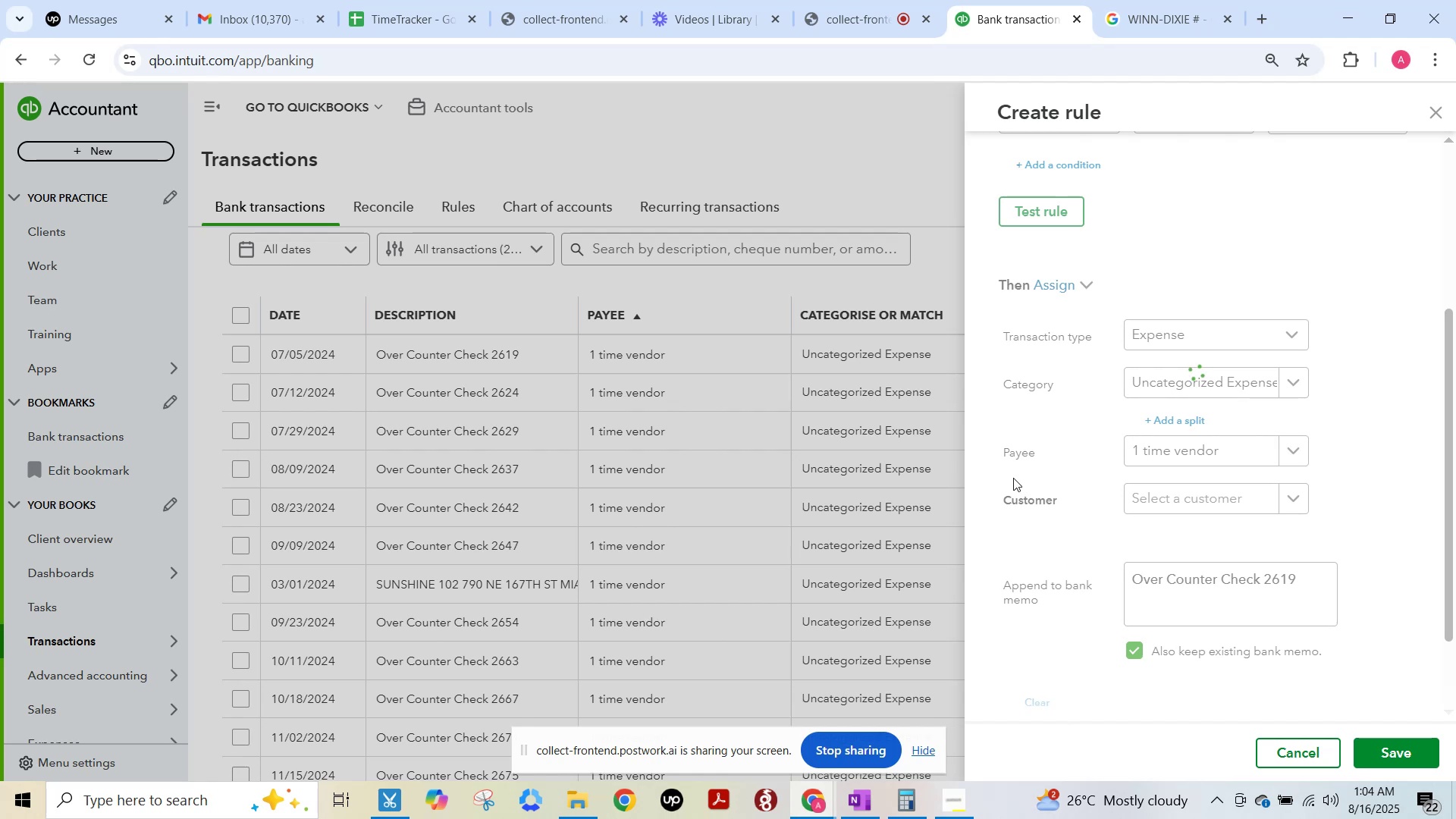 
scroll: coordinate [1045, 501], scroll_direction: up, amount: 5.0
 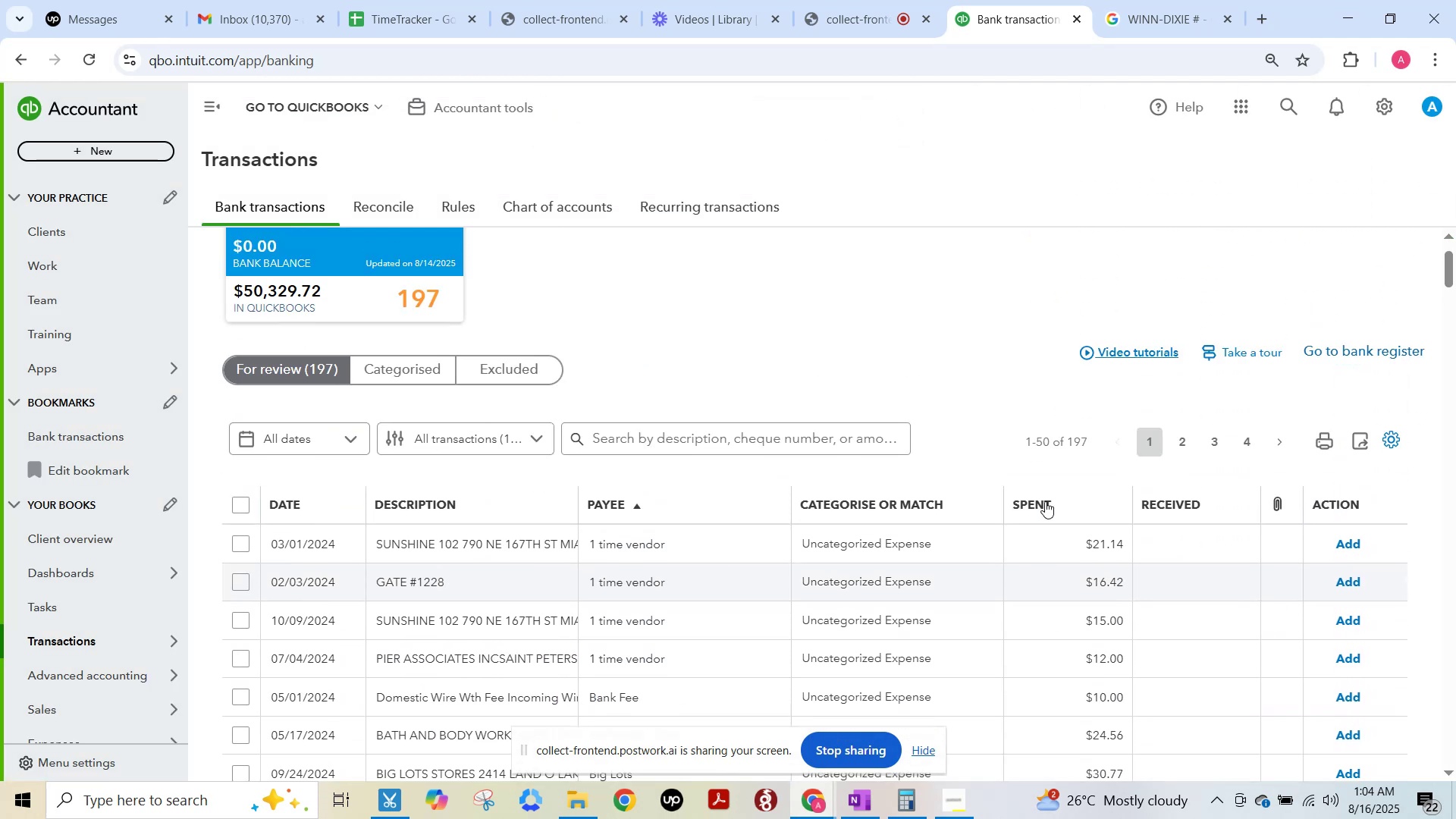 
key(F15)
 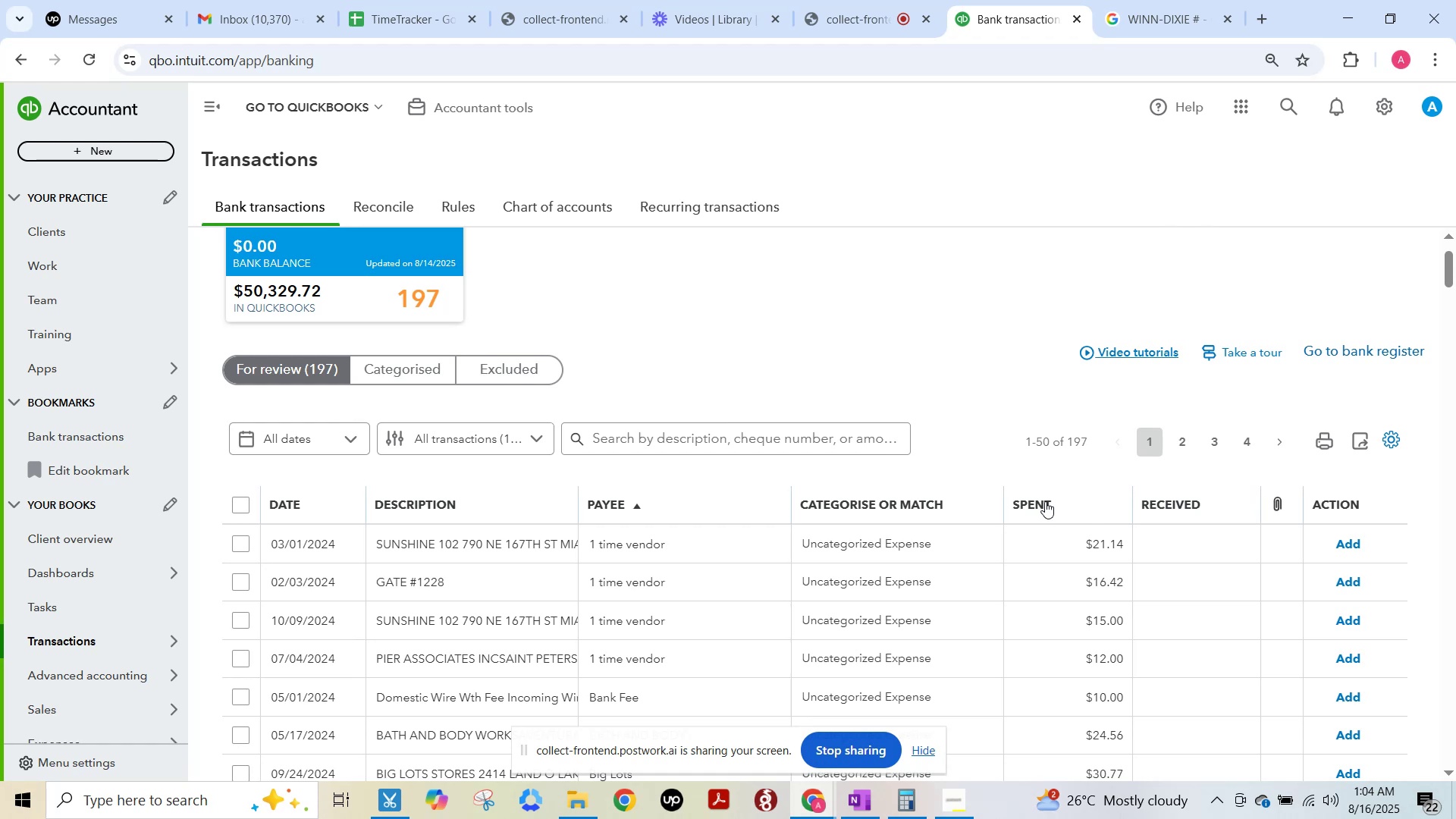 
wait(10.63)
 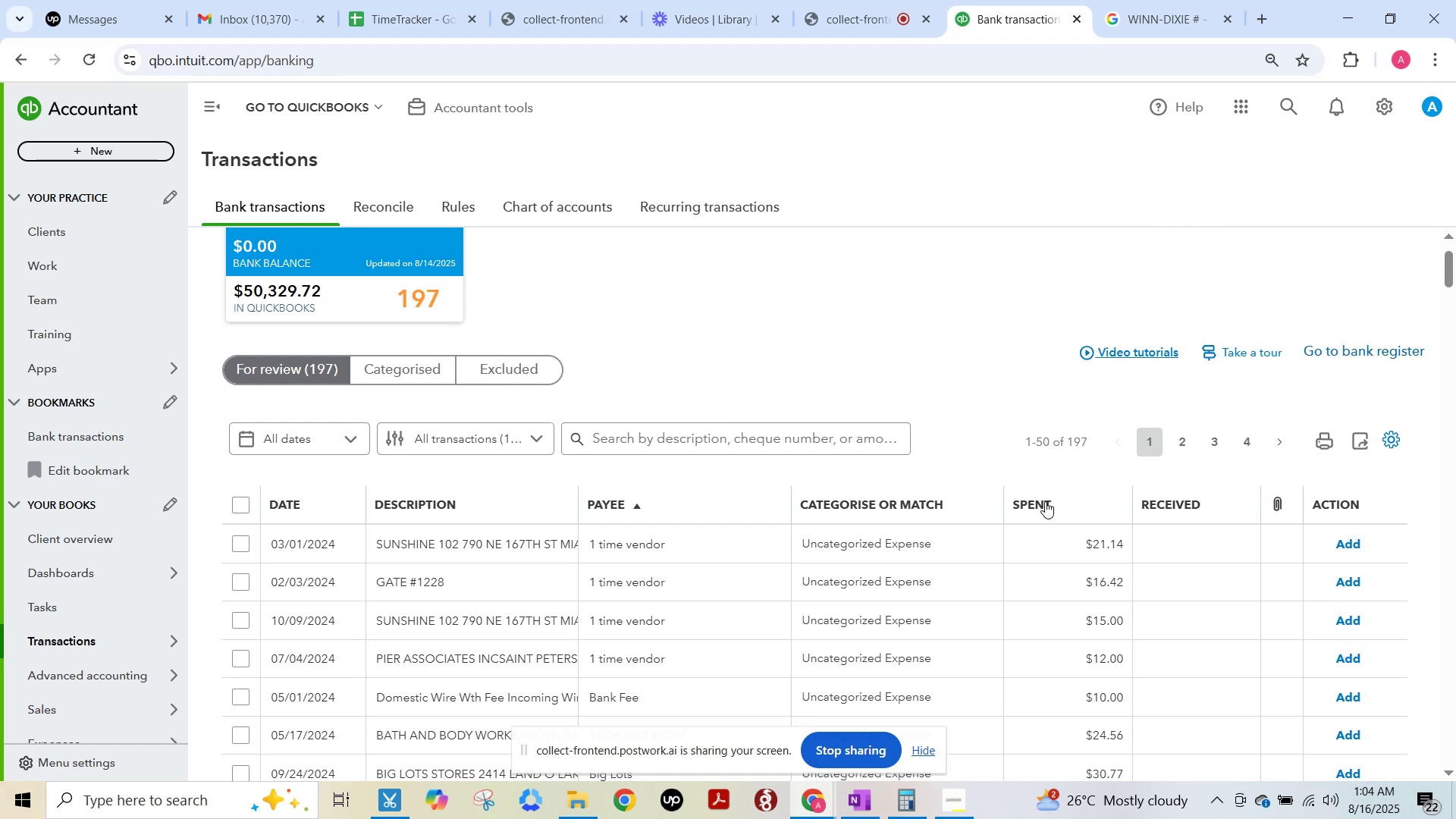 
key(F15)
 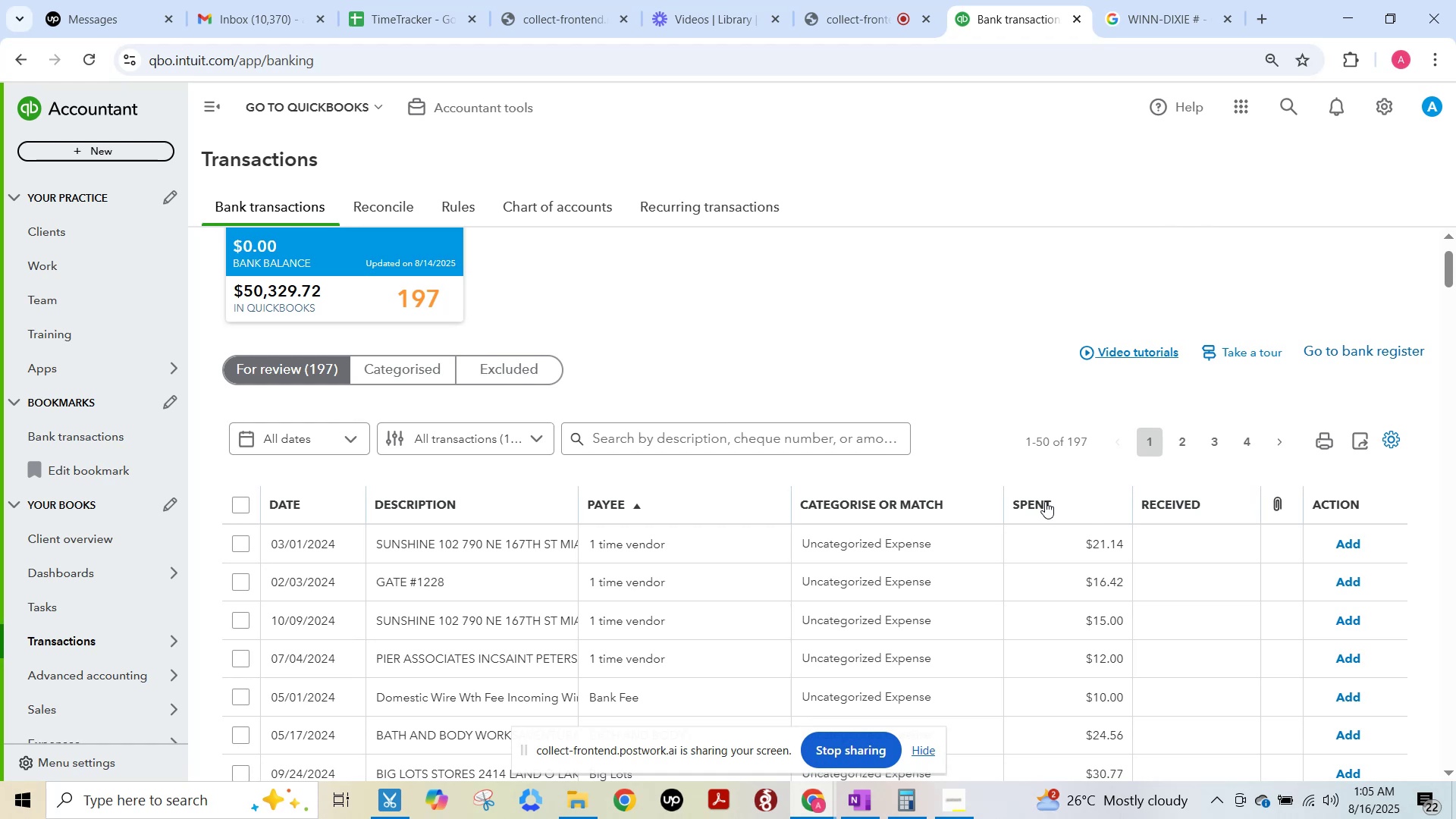 
wait(48.09)
 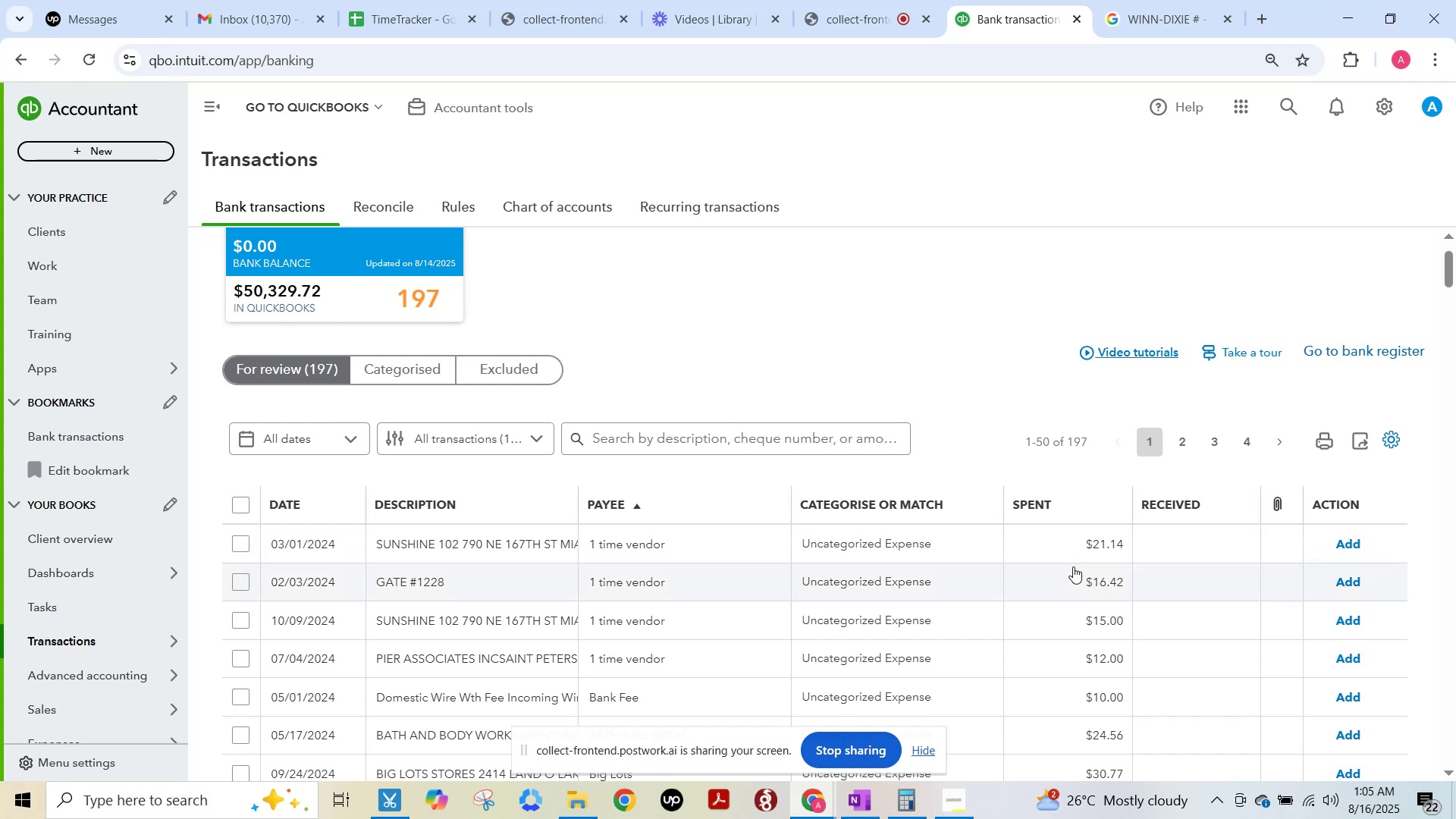 
key(F15)
 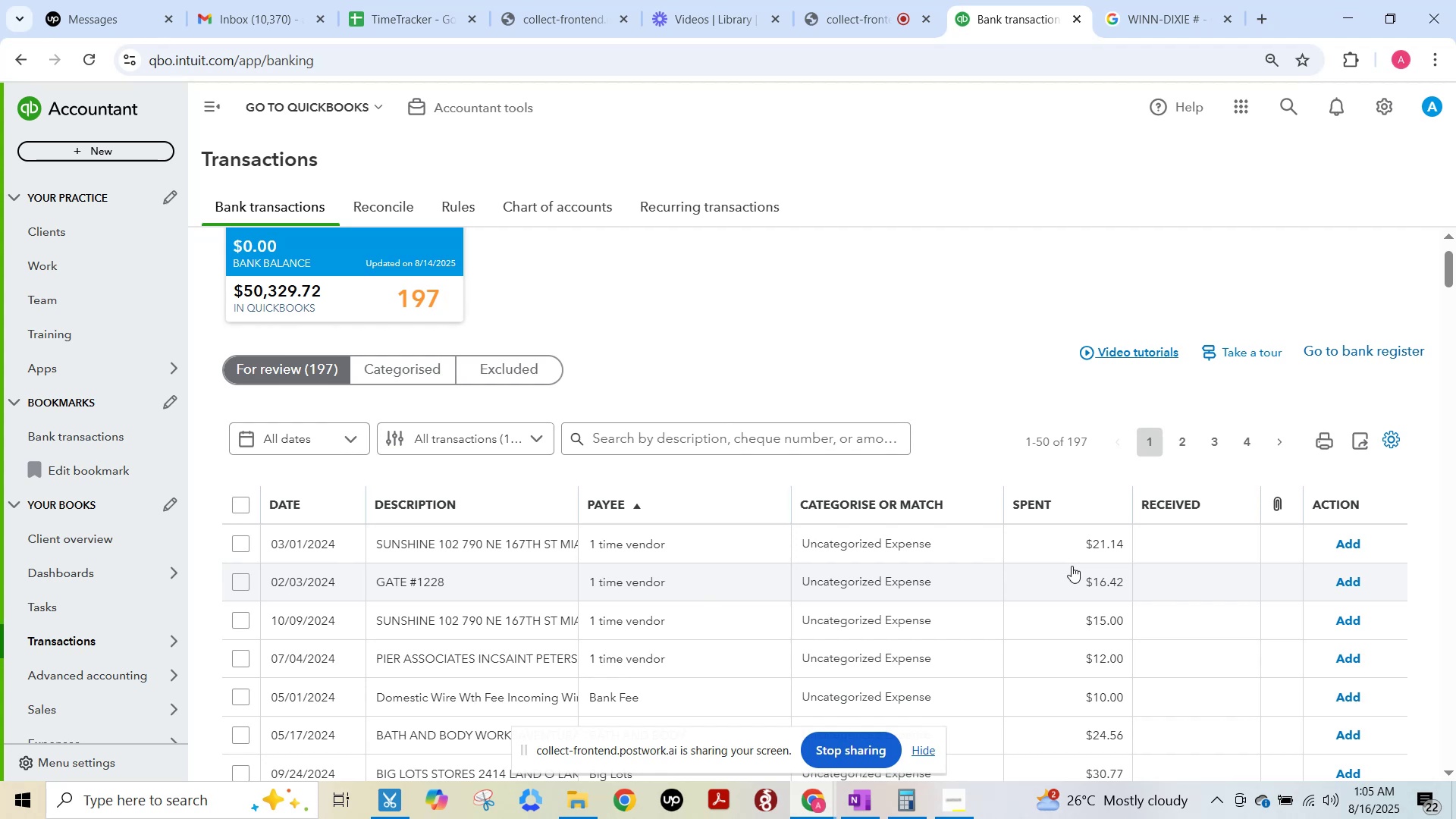 
wait(11.0)
 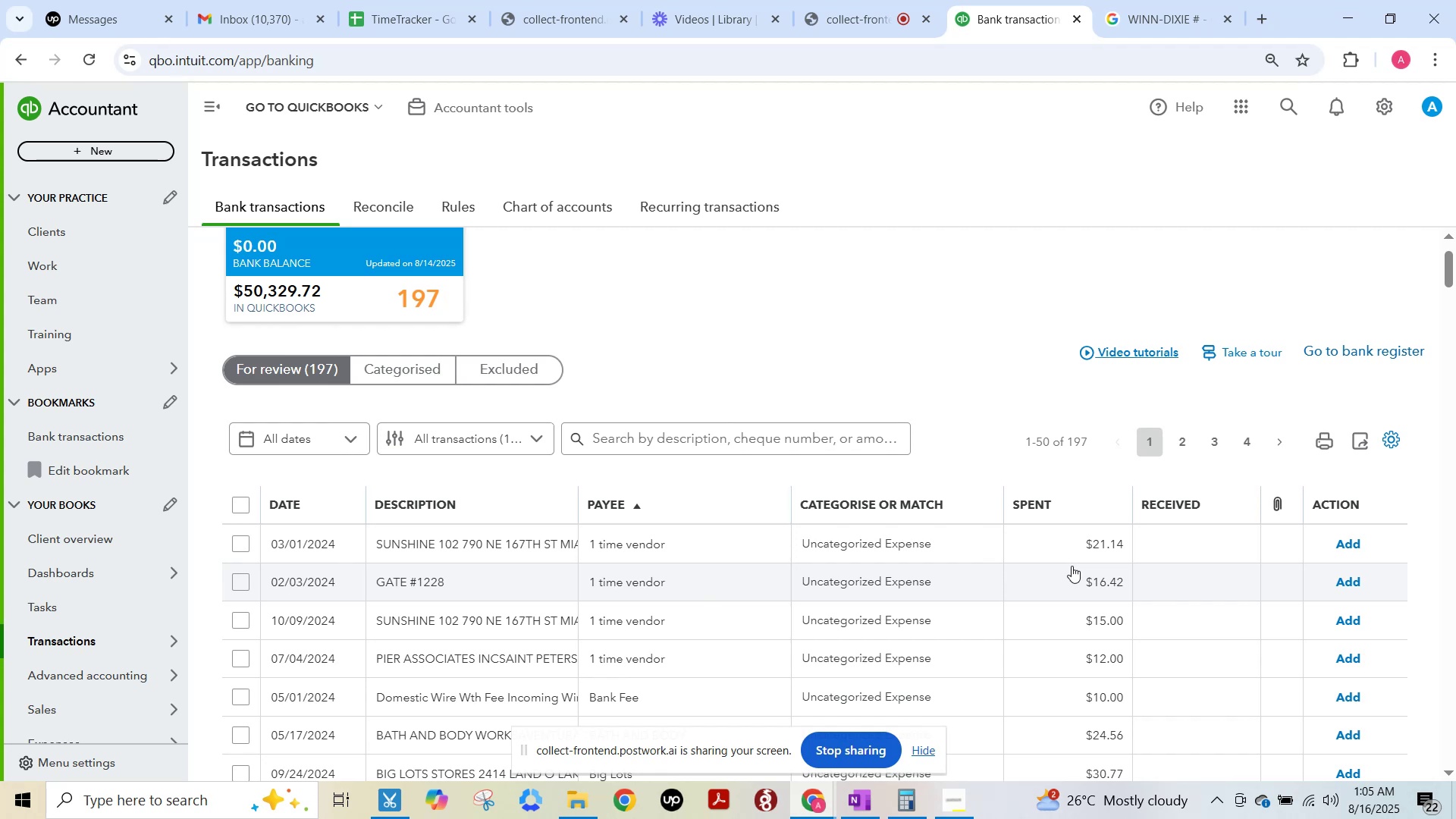 
key(F15)
 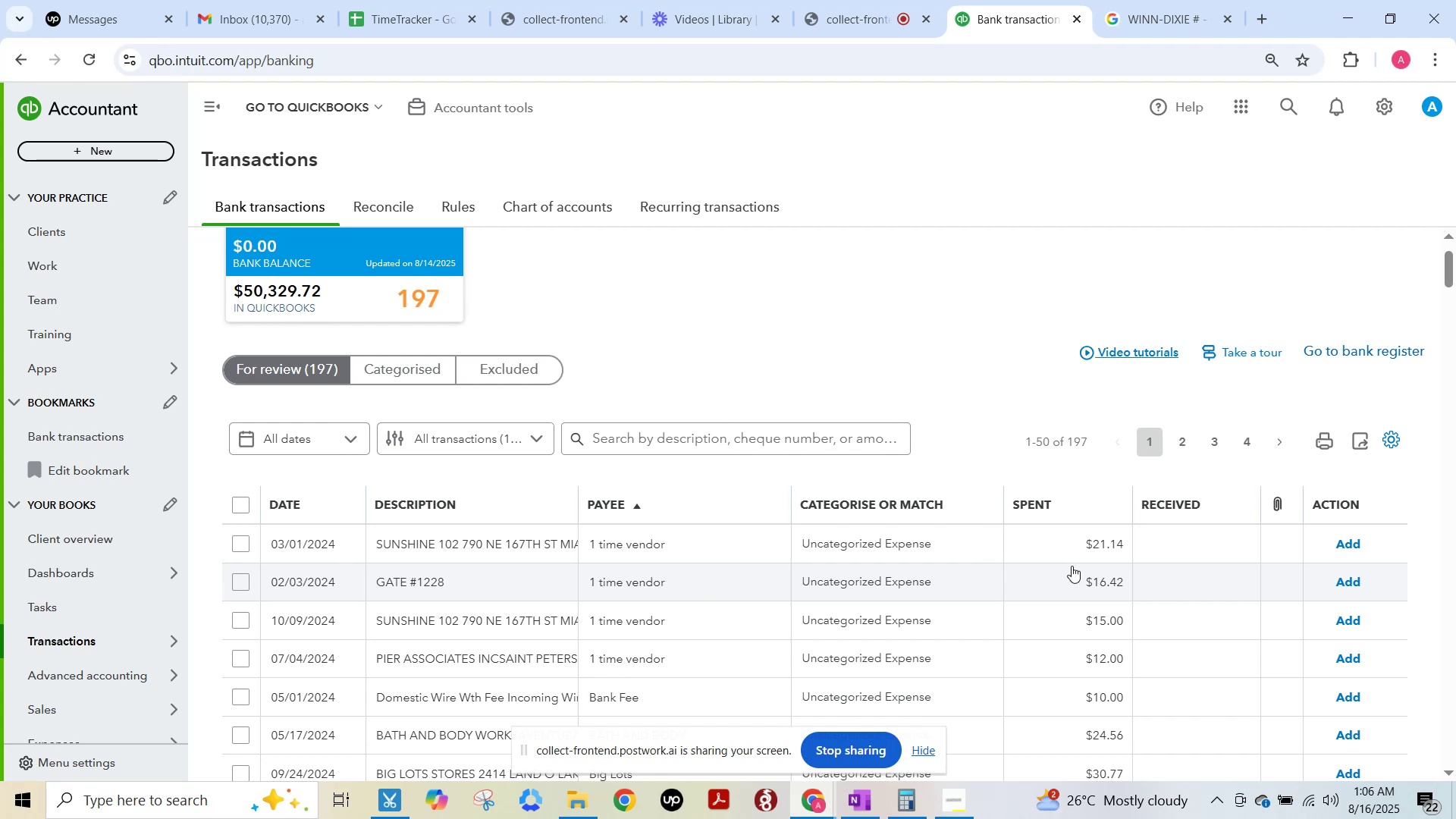 
wait(10.18)
 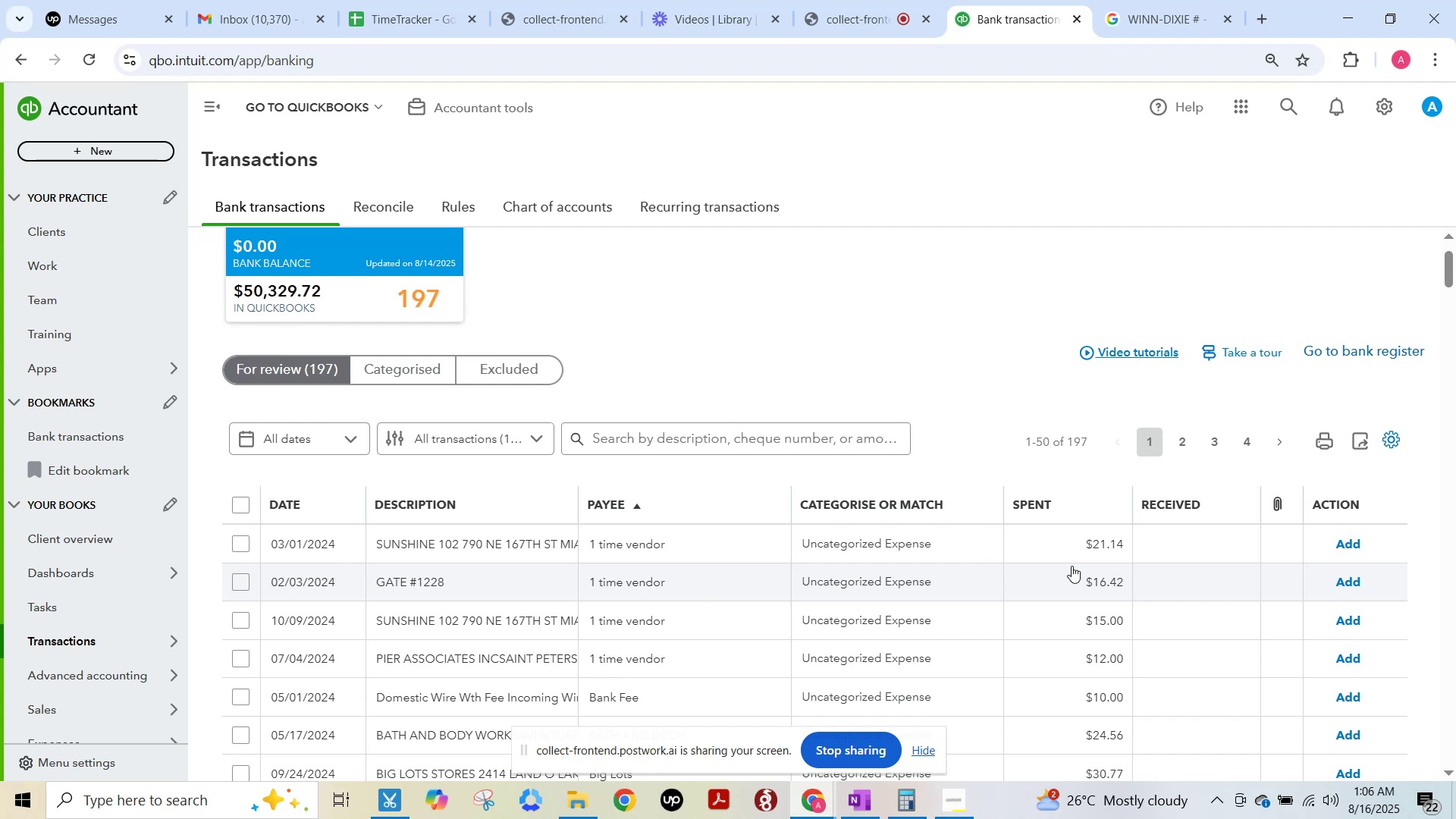 
scroll: coordinate [538, 570], scroll_direction: down, amount: 3.0
 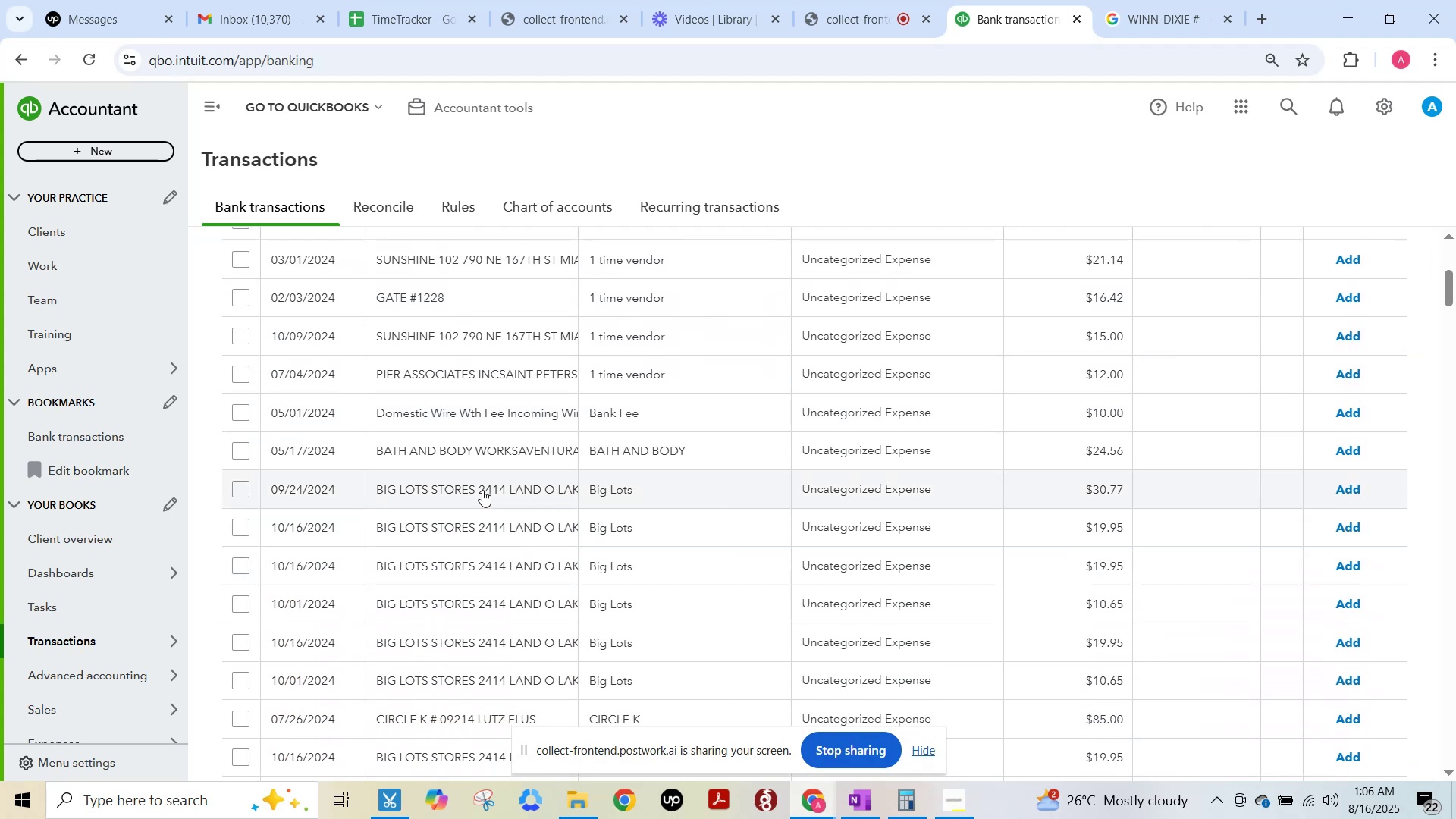 
left_click([482, 490])
 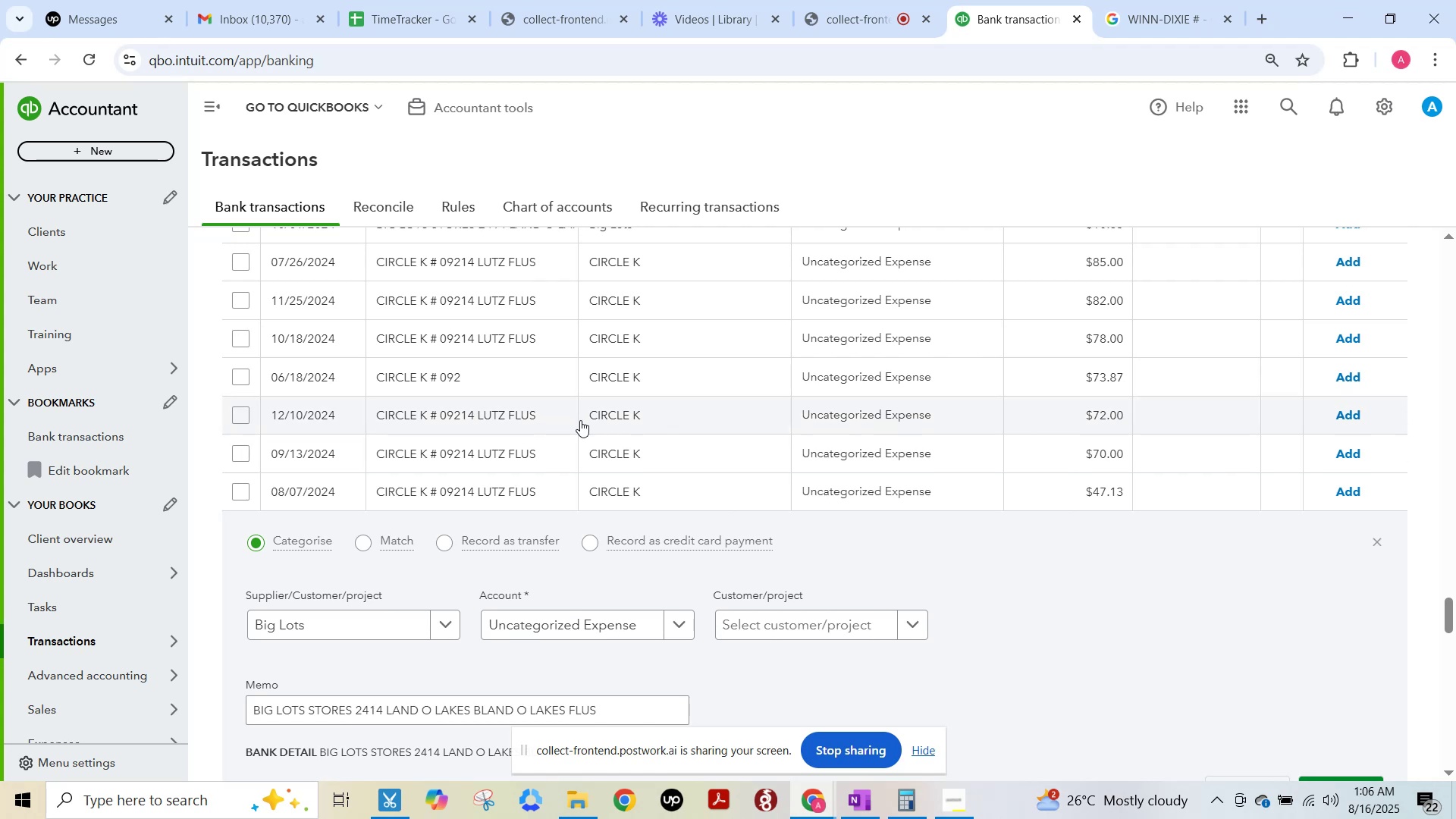 
scroll: coordinate [398, 647], scroll_direction: down, amount: 1.0
 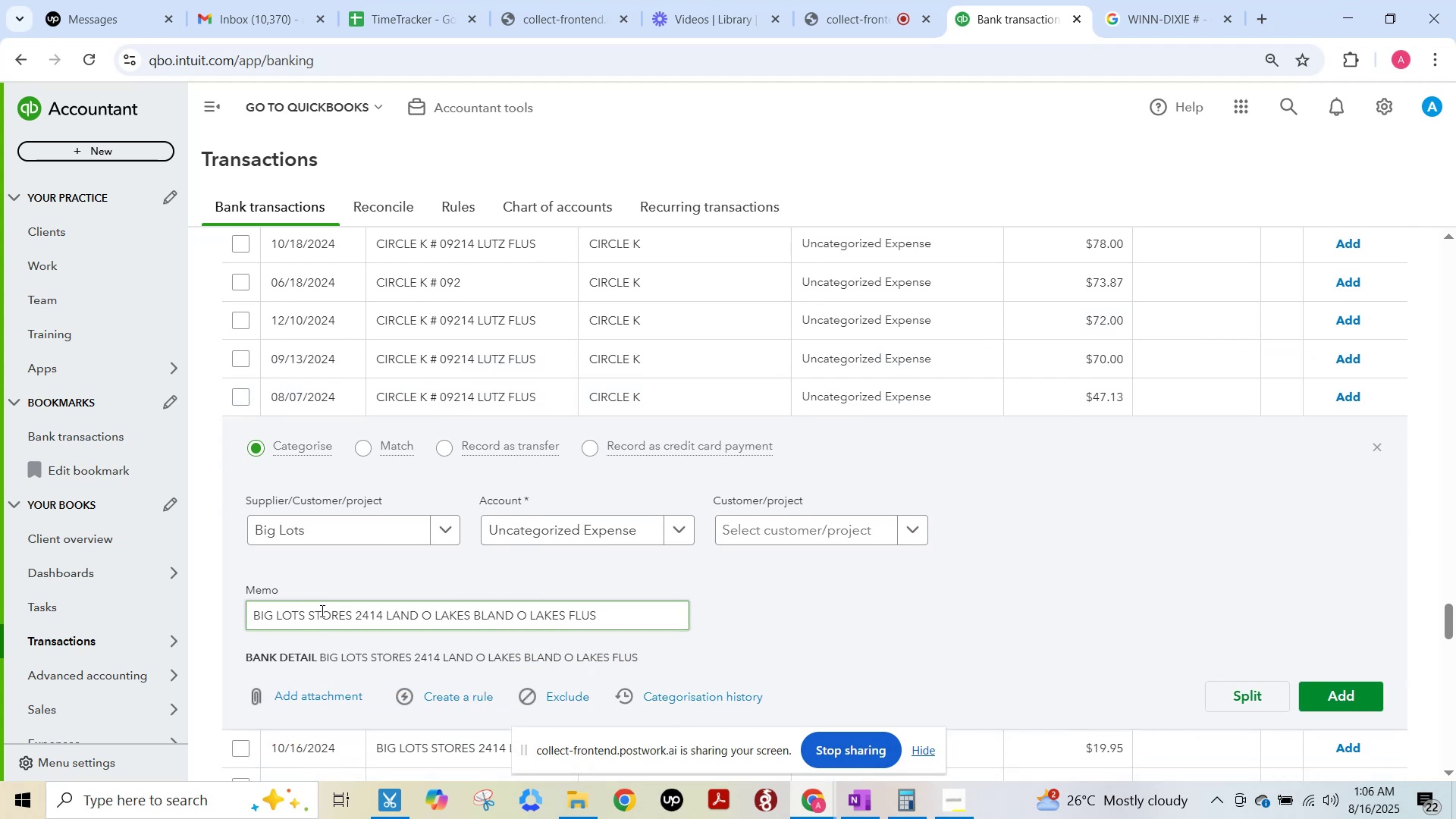 
left_click_drag(start_coordinate=[354, 615], to_coordinate=[177, 610])
 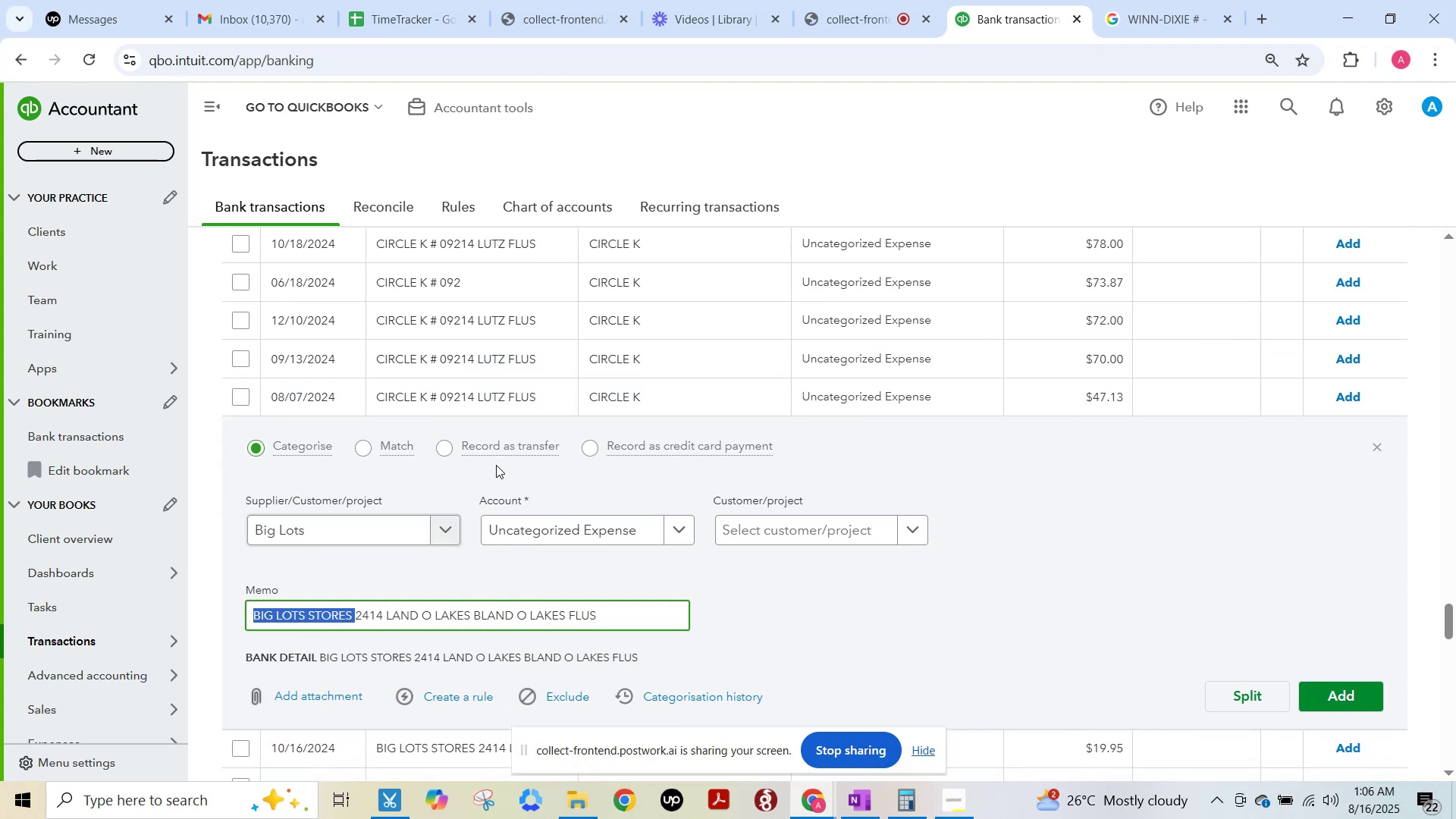 
key(Control+ControlLeft)
 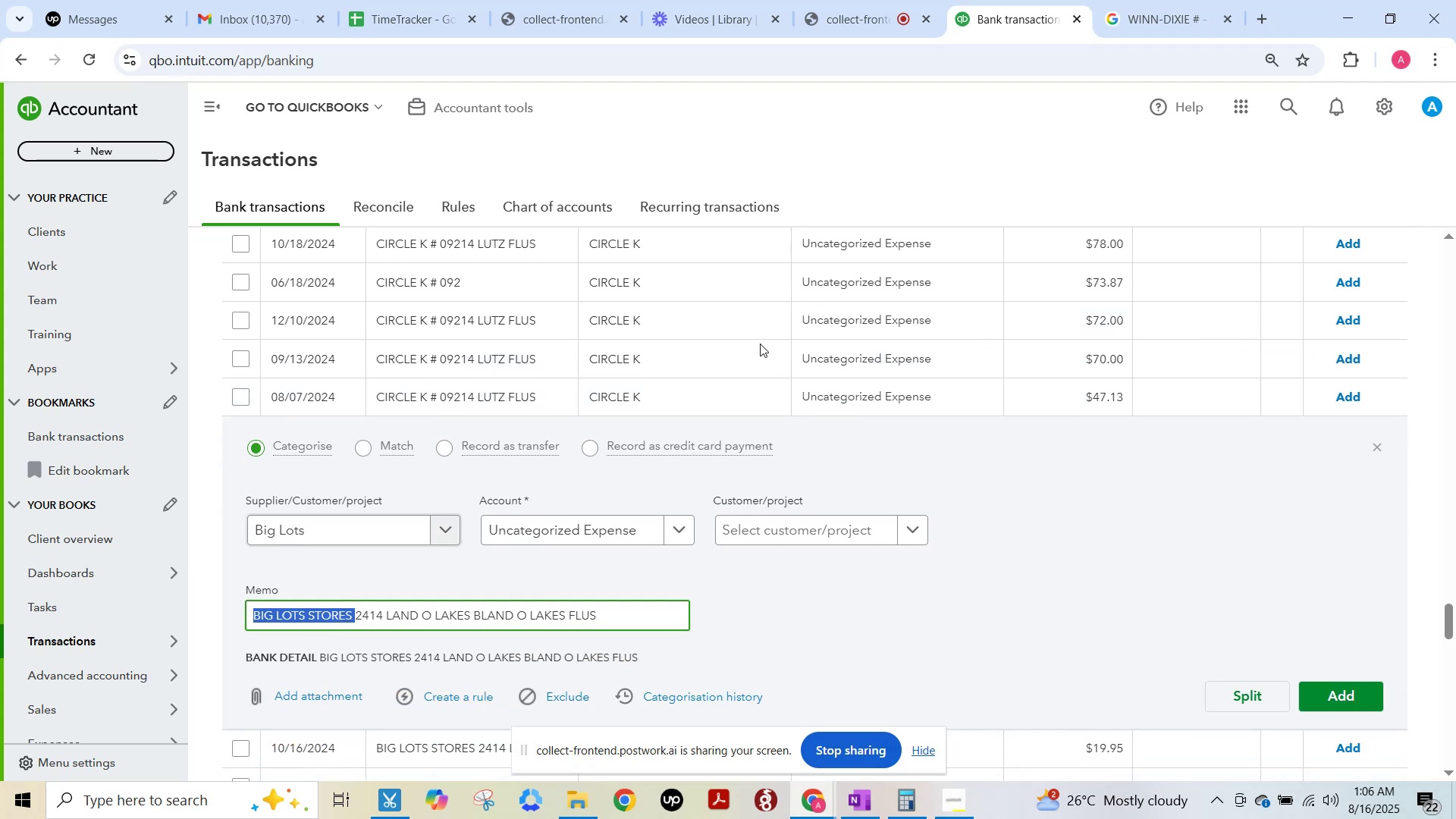 
key(Control+C)
 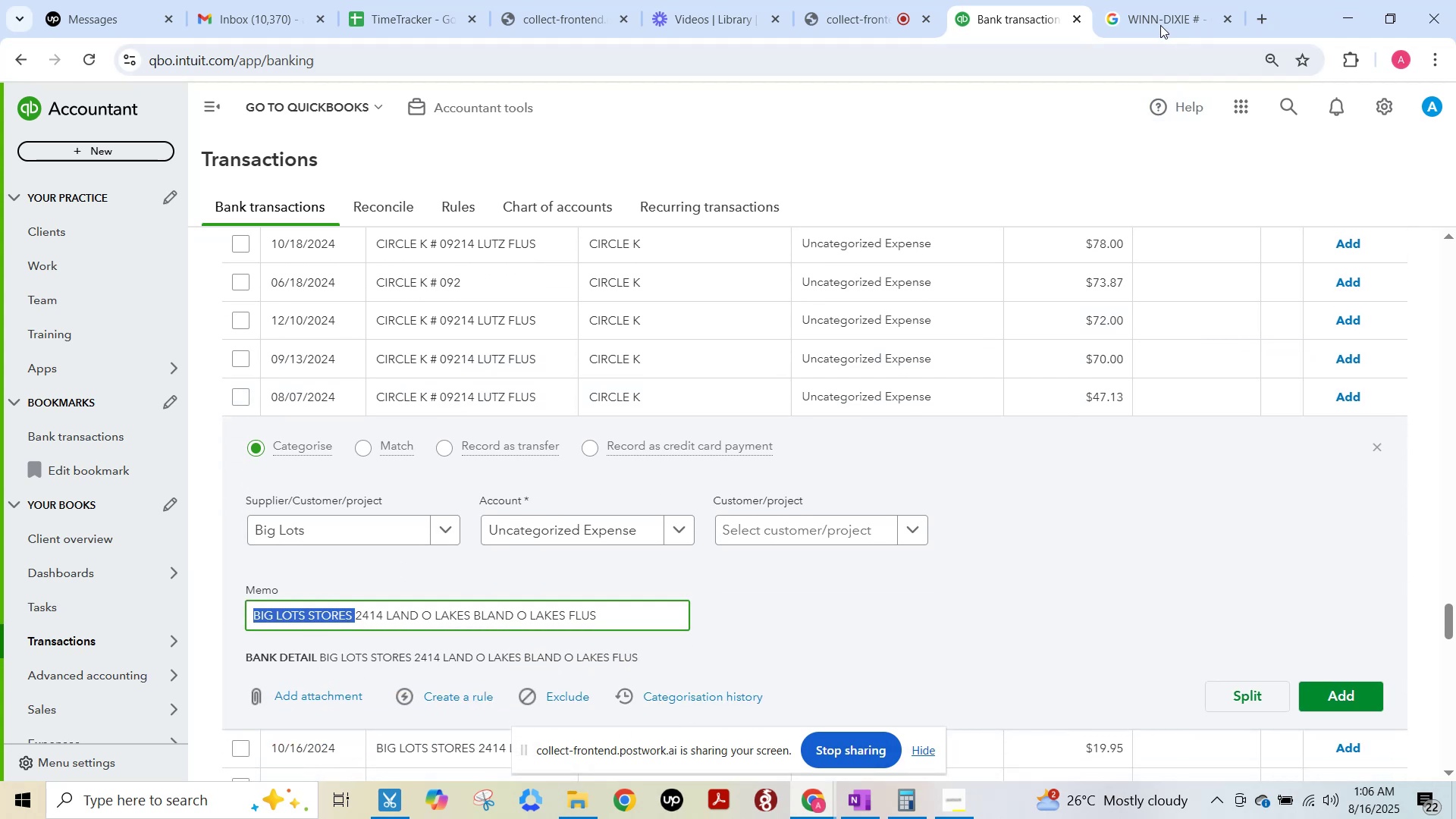 
left_click([1158, 12])
 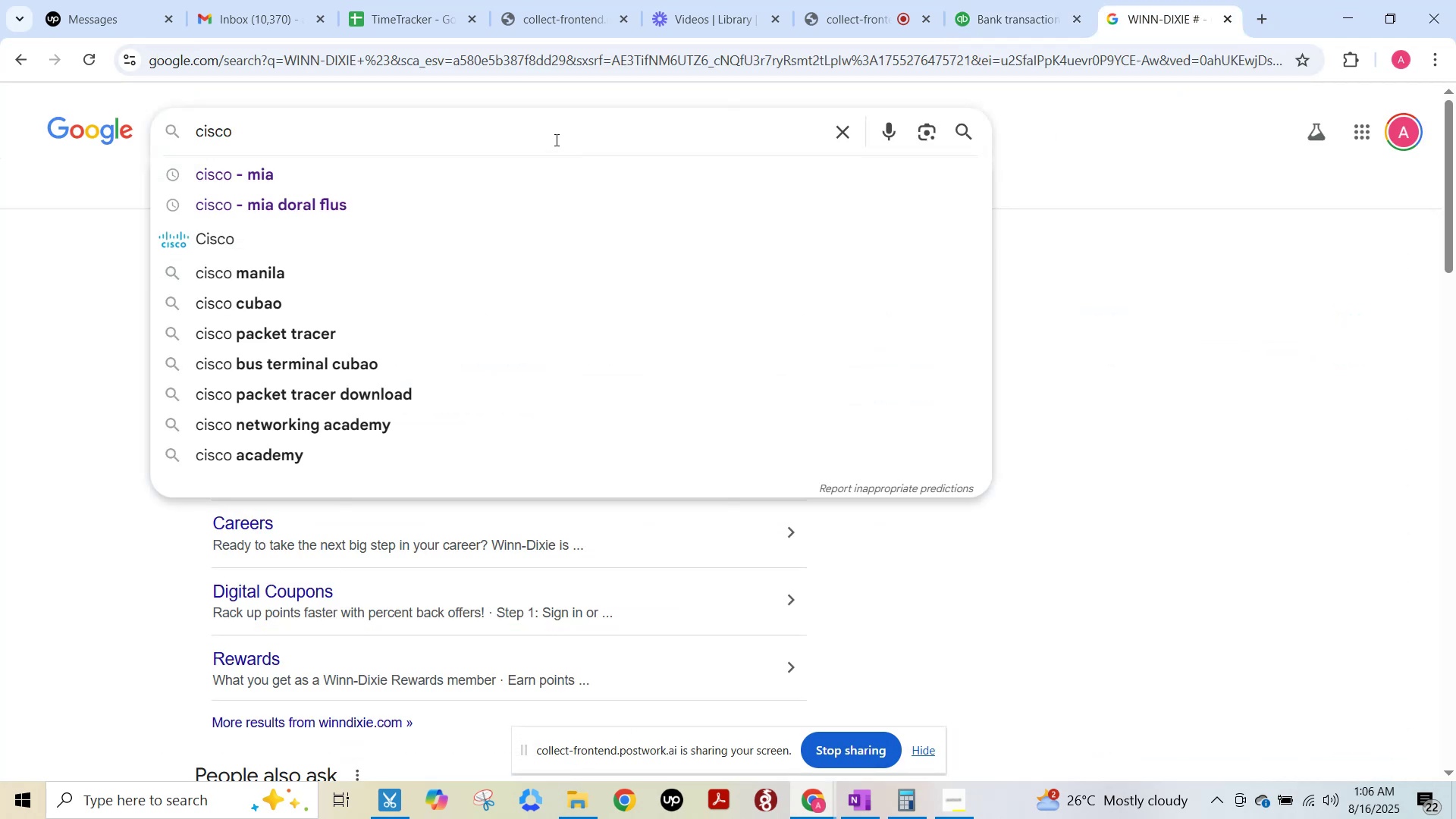 
left_click([547, 128])
 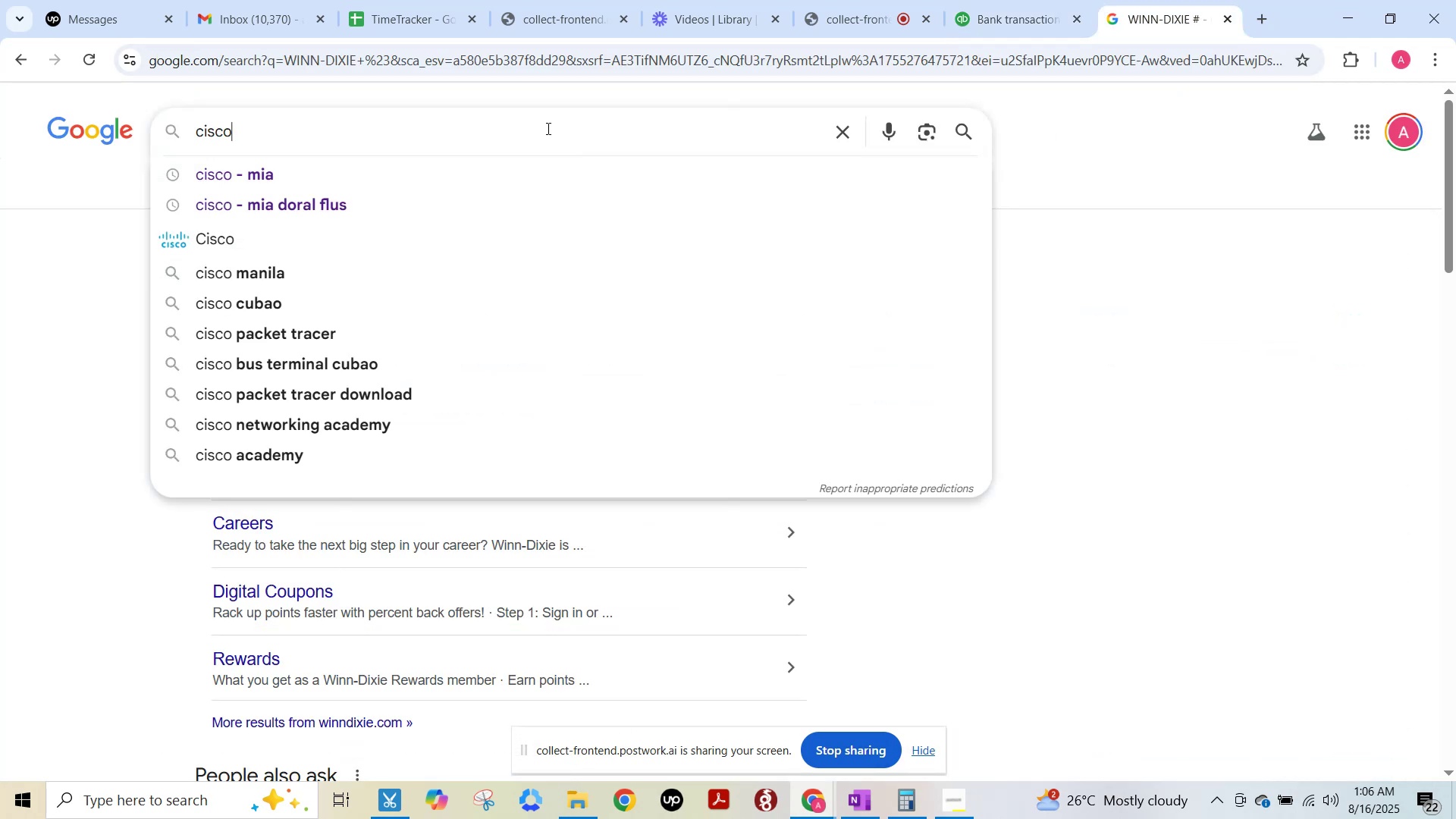 
key(Control+ControlLeft)
 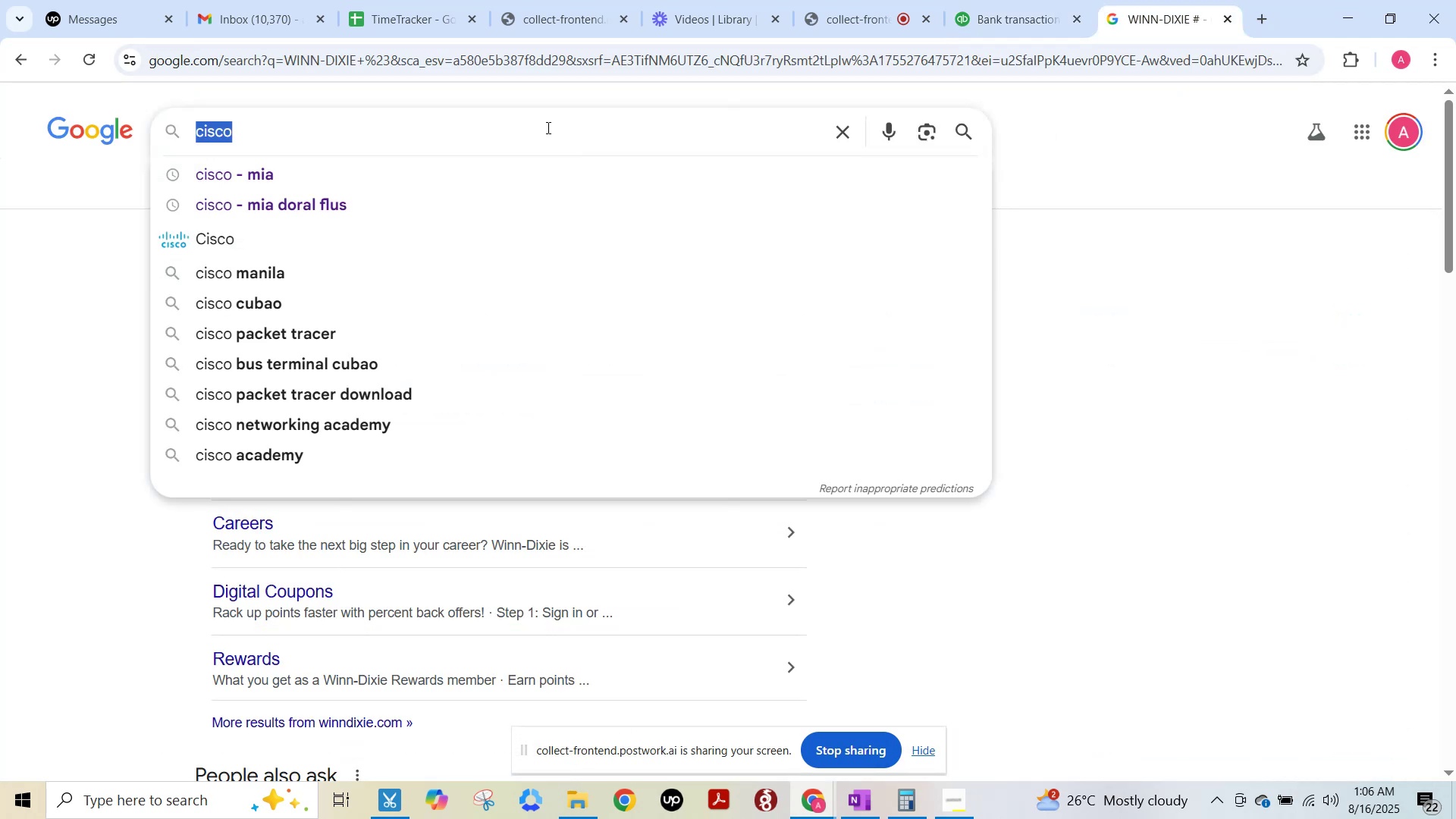 
key(Control+A)
 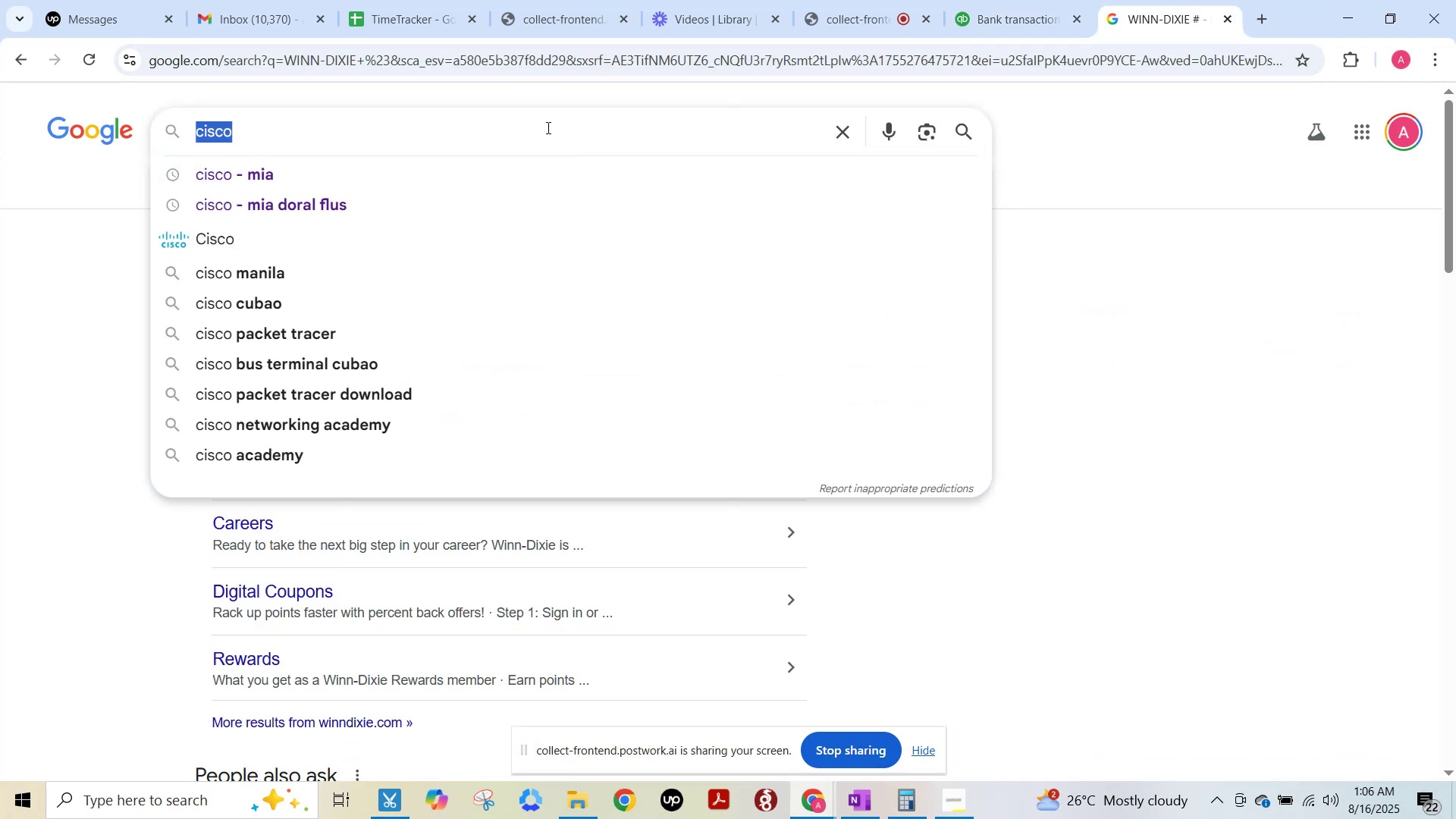 
key(Control+ControlLeft)
 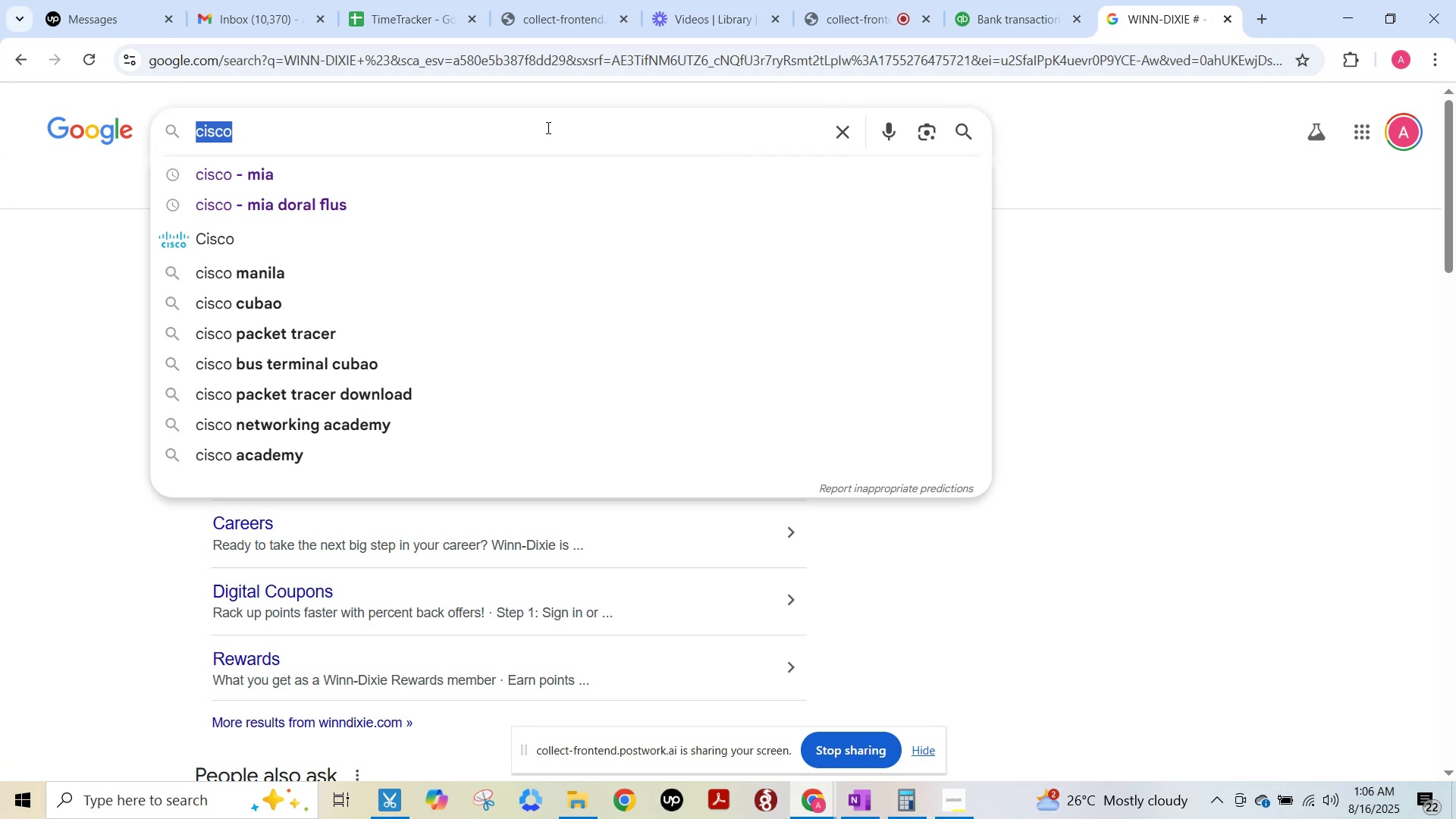 
key(Control+V)
 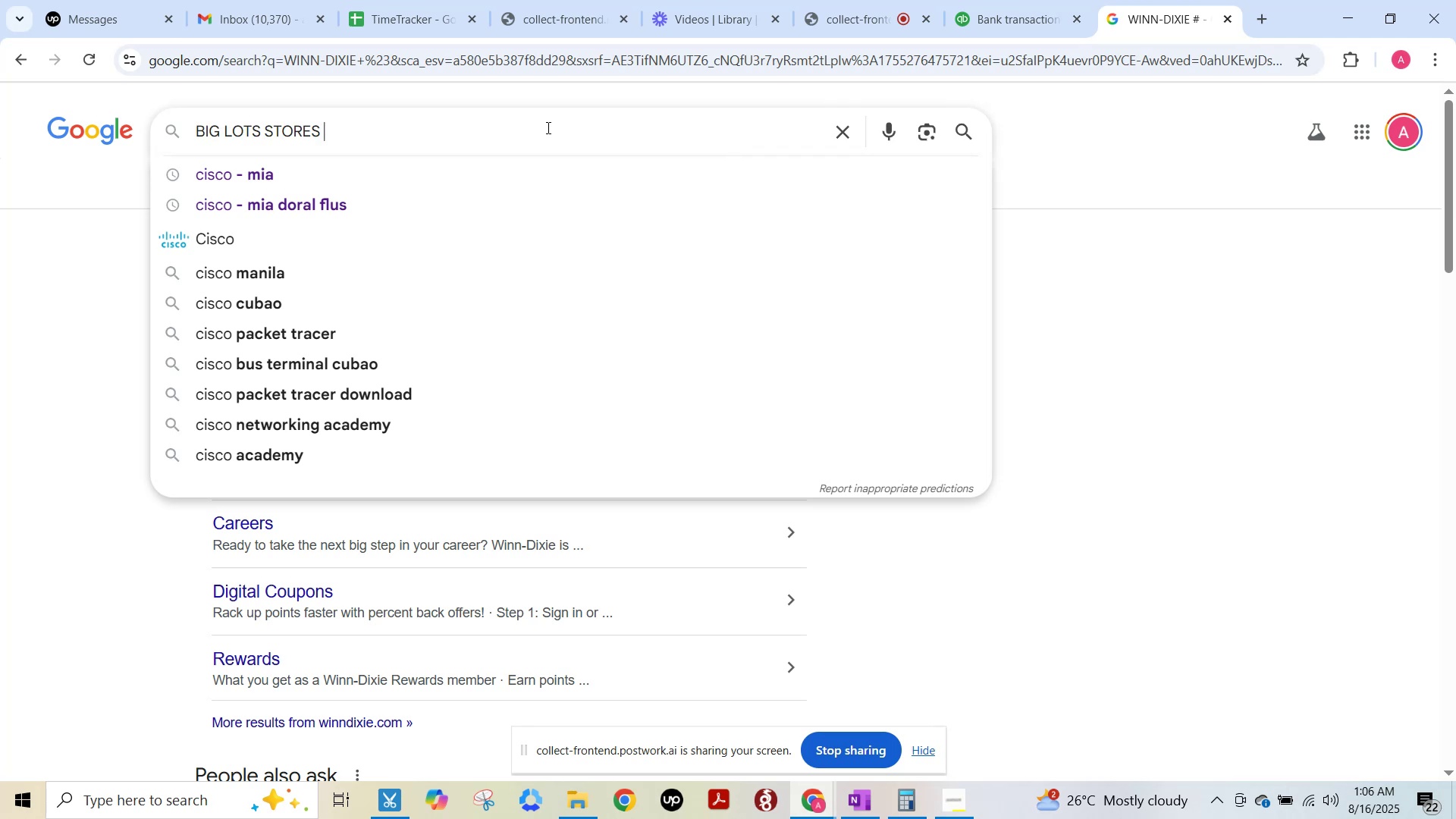 
key(NumpadEnter)
 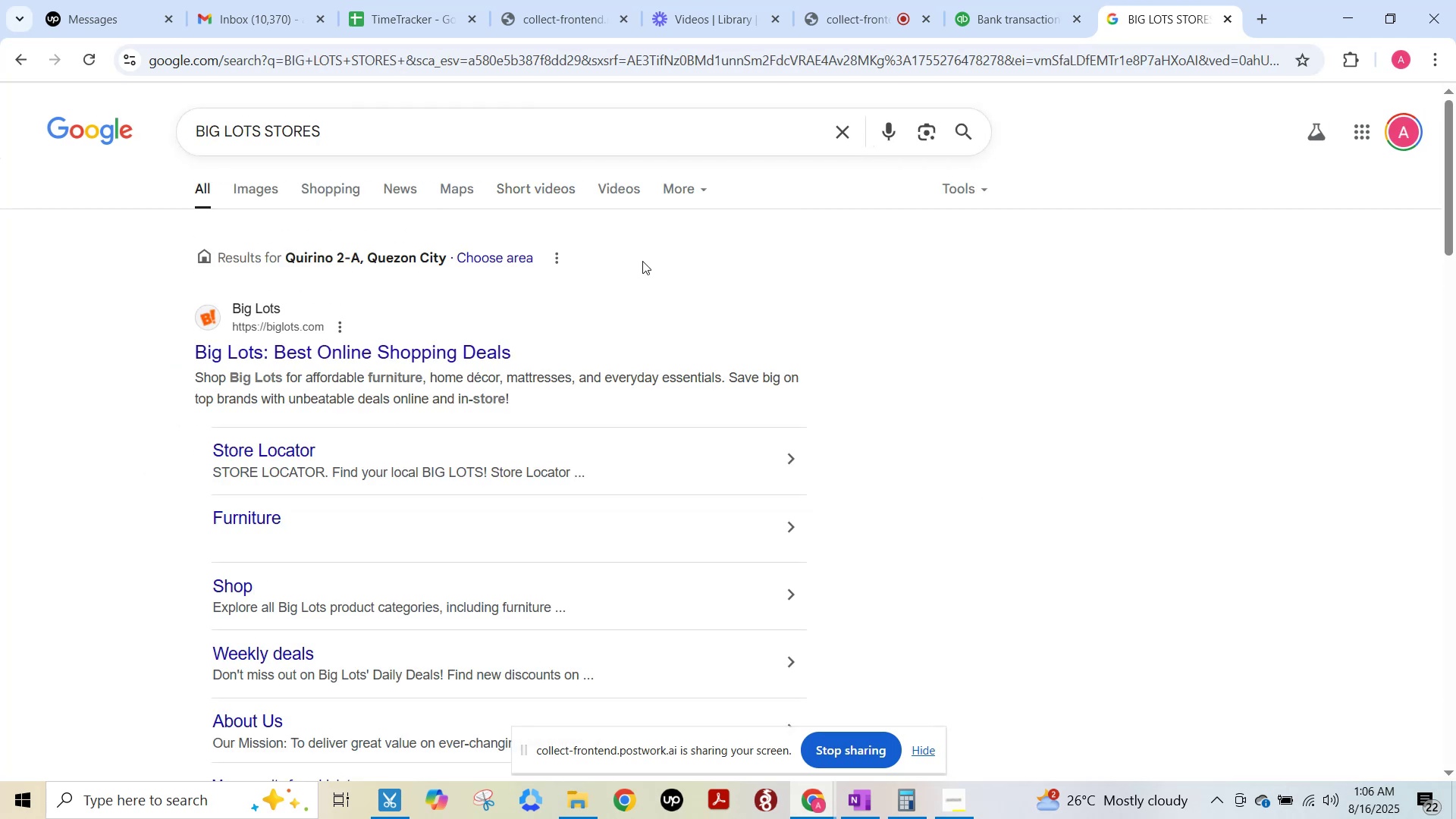 
left_click([989, 4])
 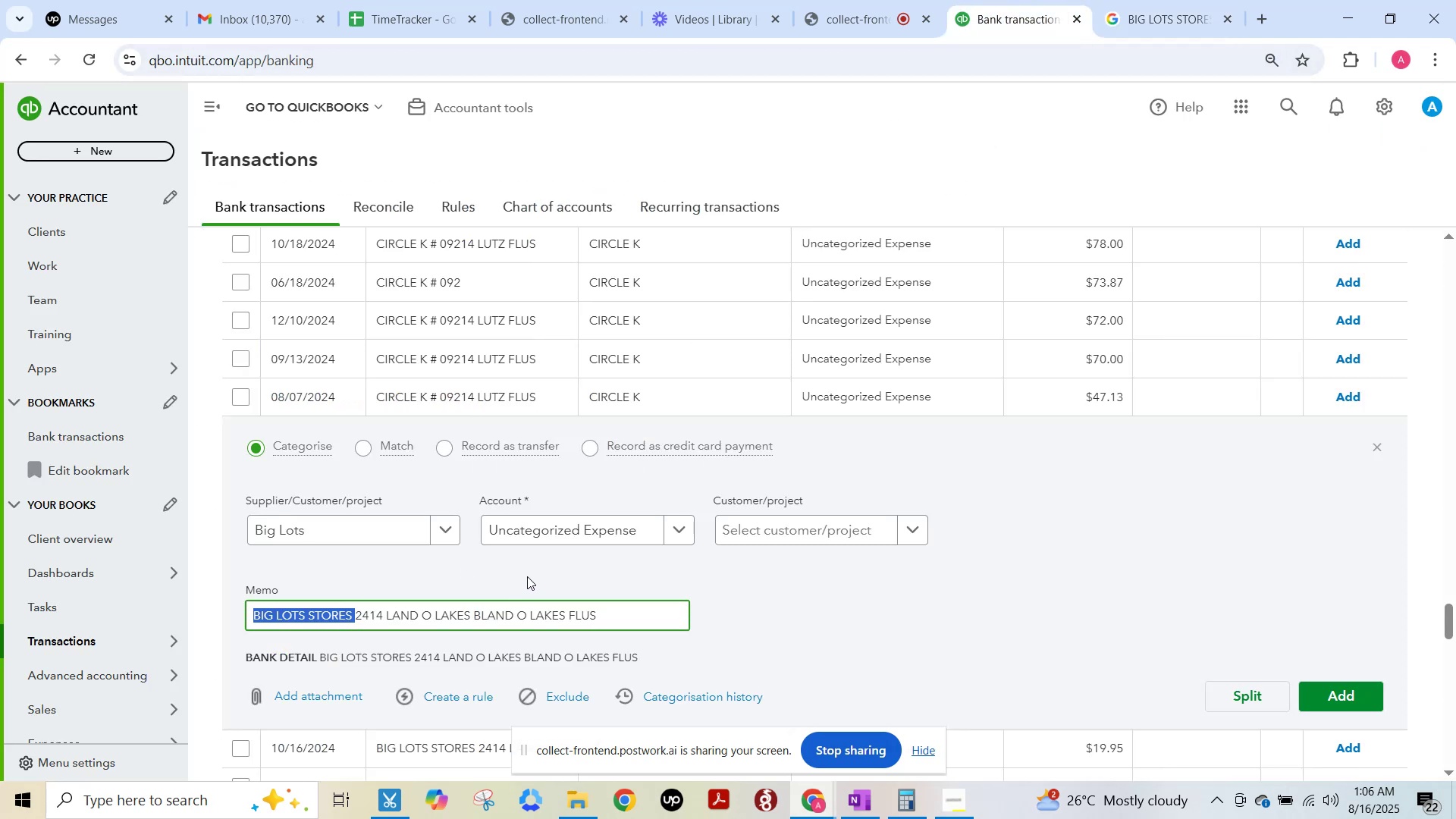 
left_click([573, 526])
 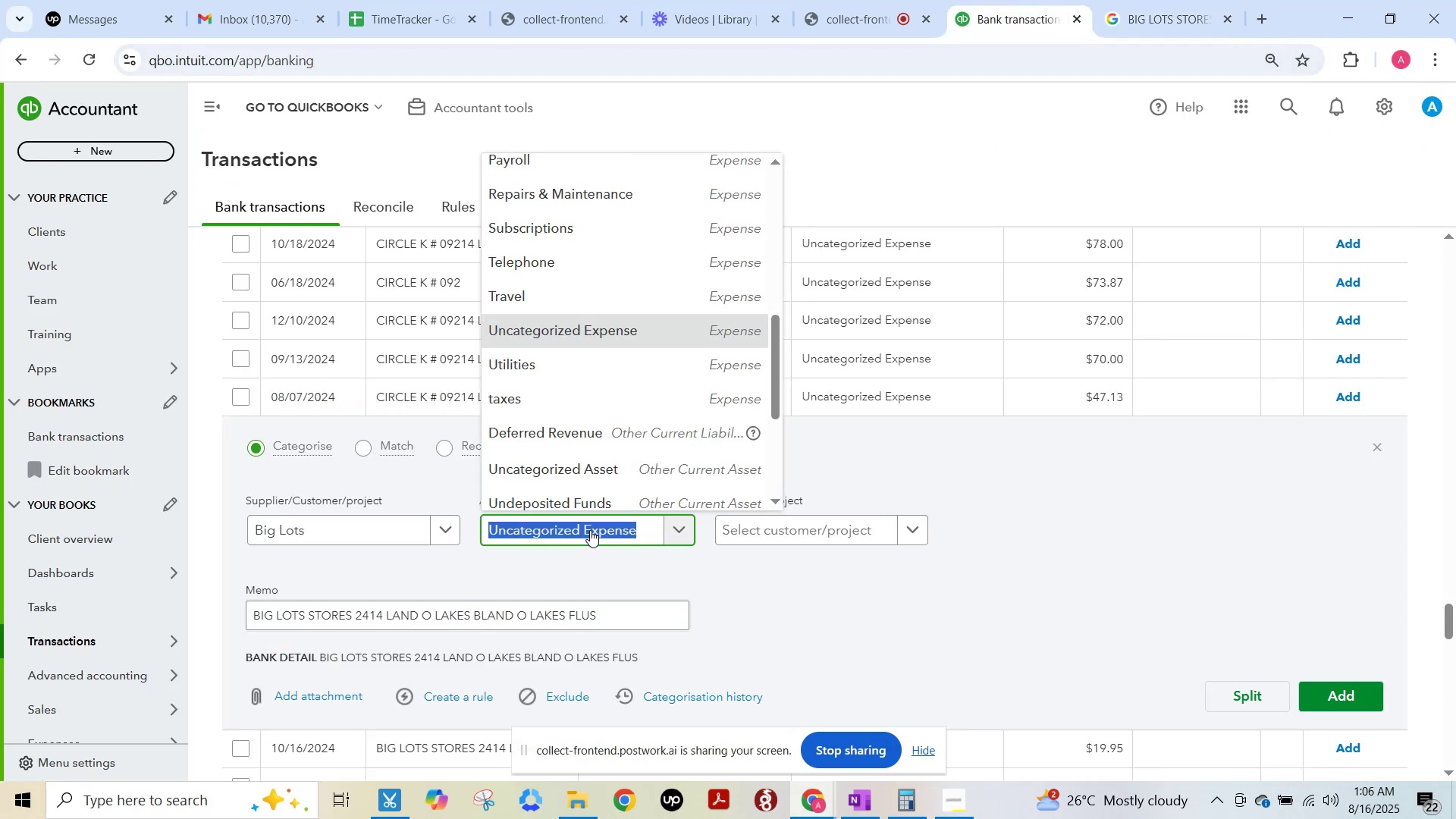 
type(ho)
key(Backspace)
key(Backspace)
key(Backspace)
type(cleani)
 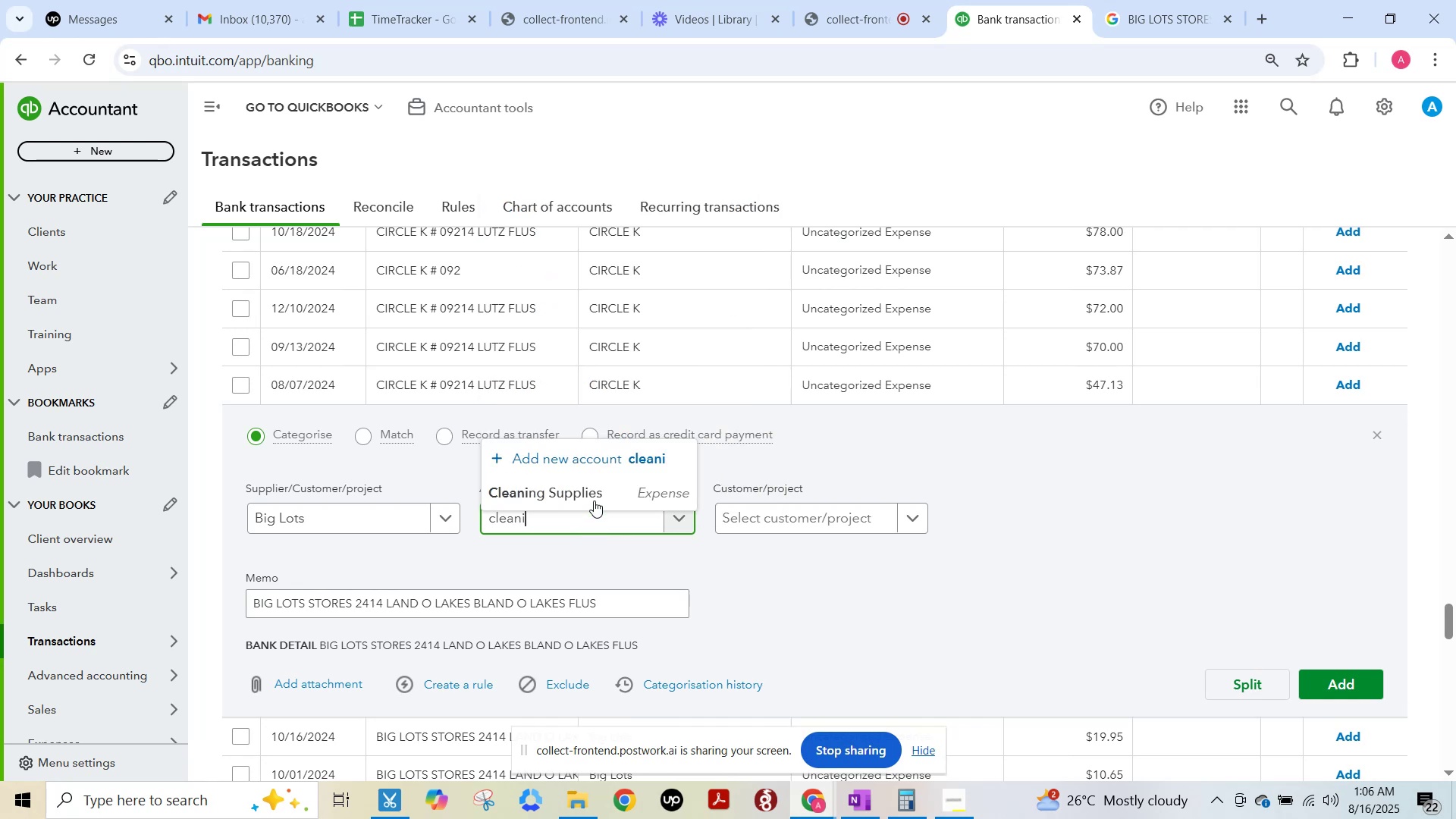 
left_click([591, 485])
 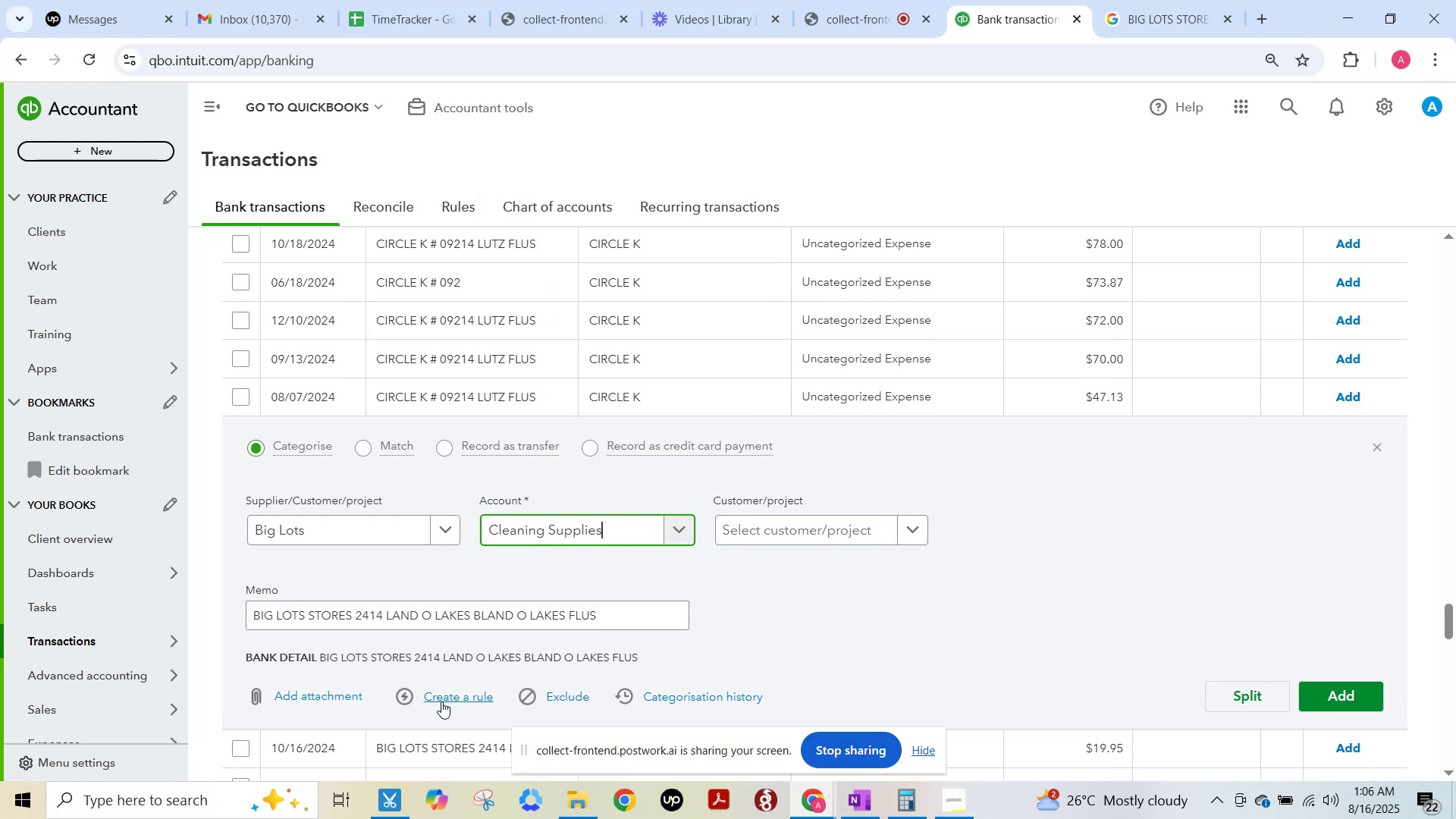 
left_click([447, 695])
 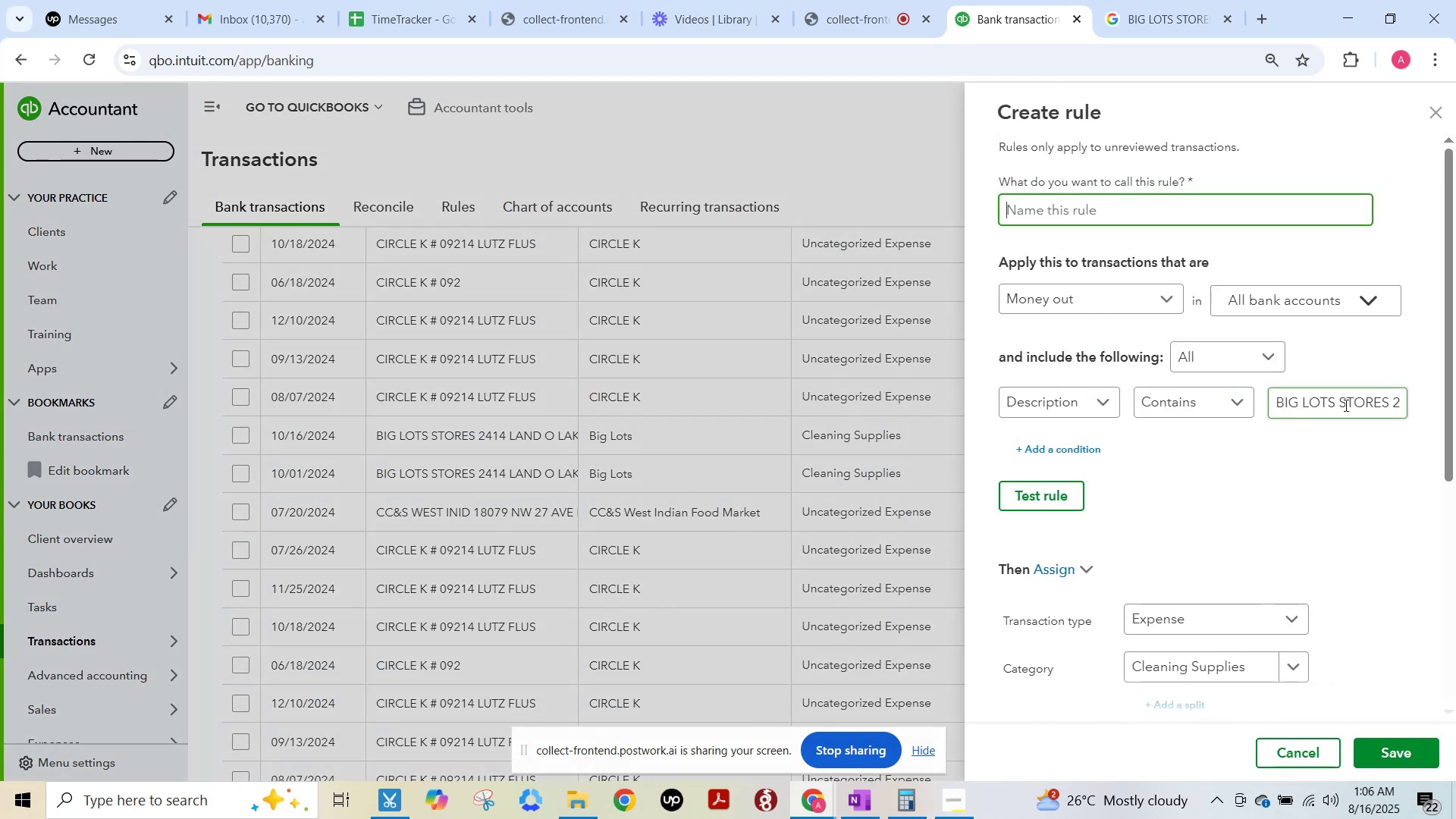 
left_click_drag(start_coordinate=[1336, 400], to_coordinate=[1455, 403])
 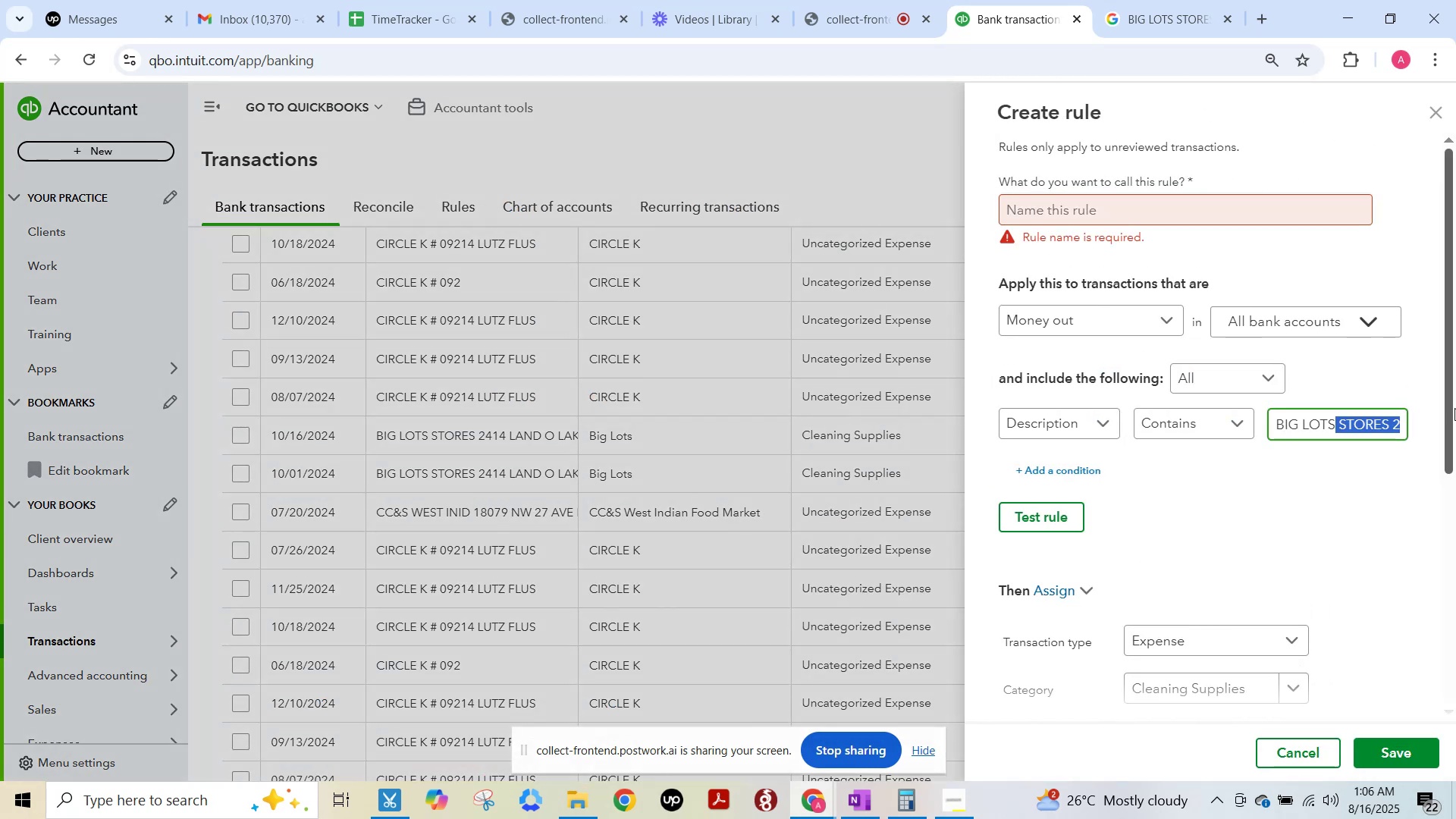 
key(Backspace)
 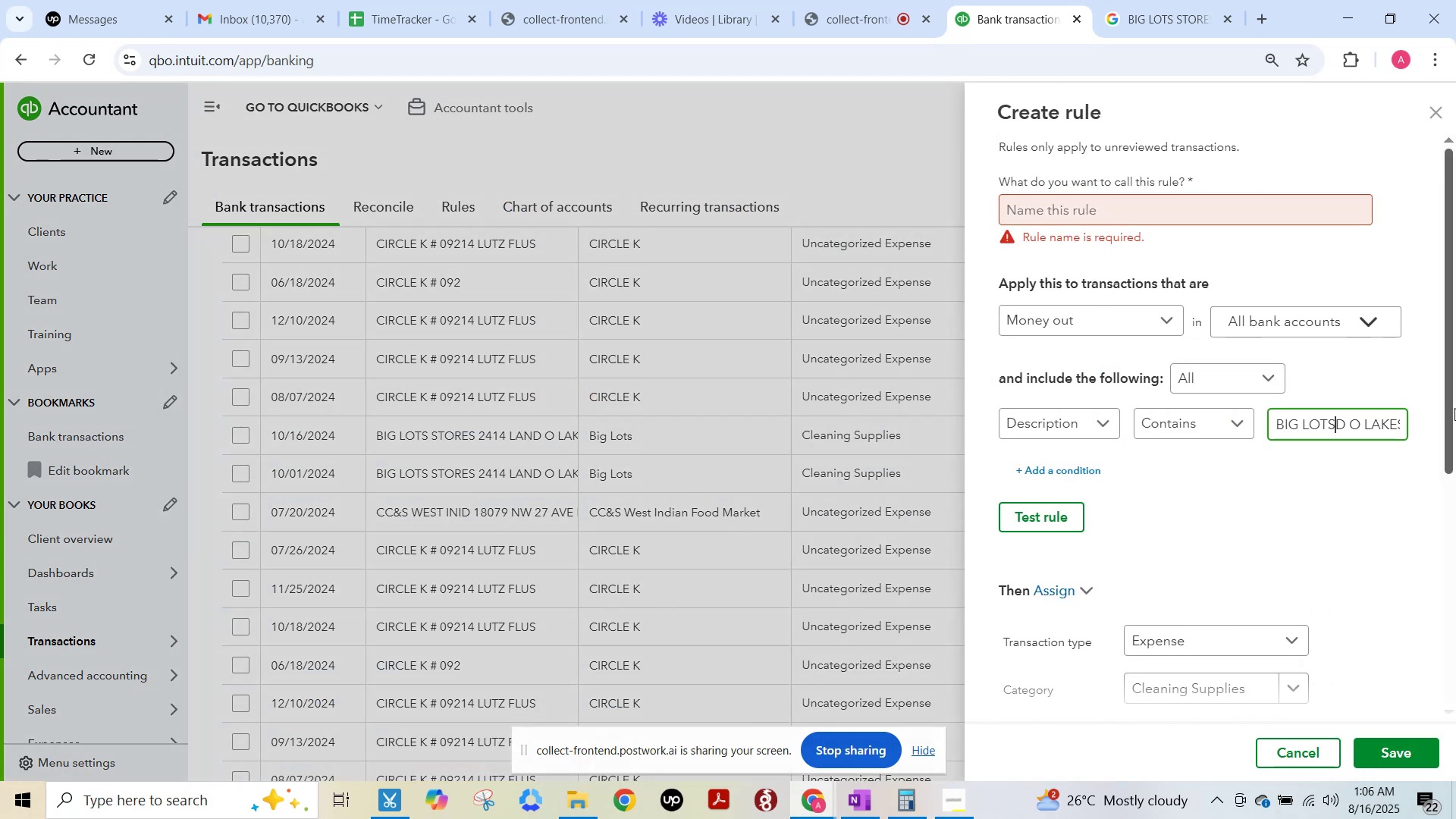 
hold_key(key=ShiftLeft, duration=1.34)
 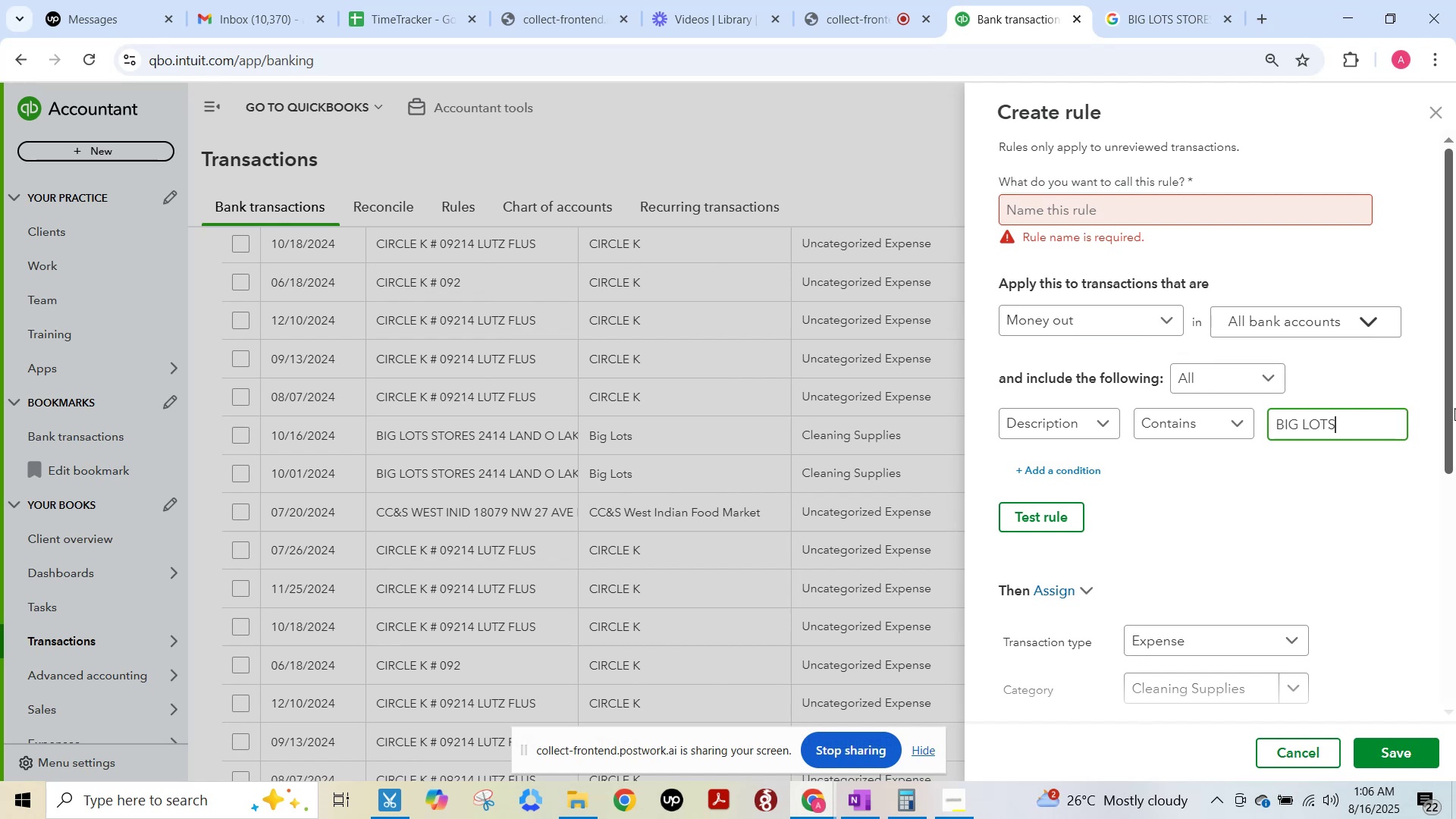 
hold_key(key=ControlLeft, duration=1.3)
 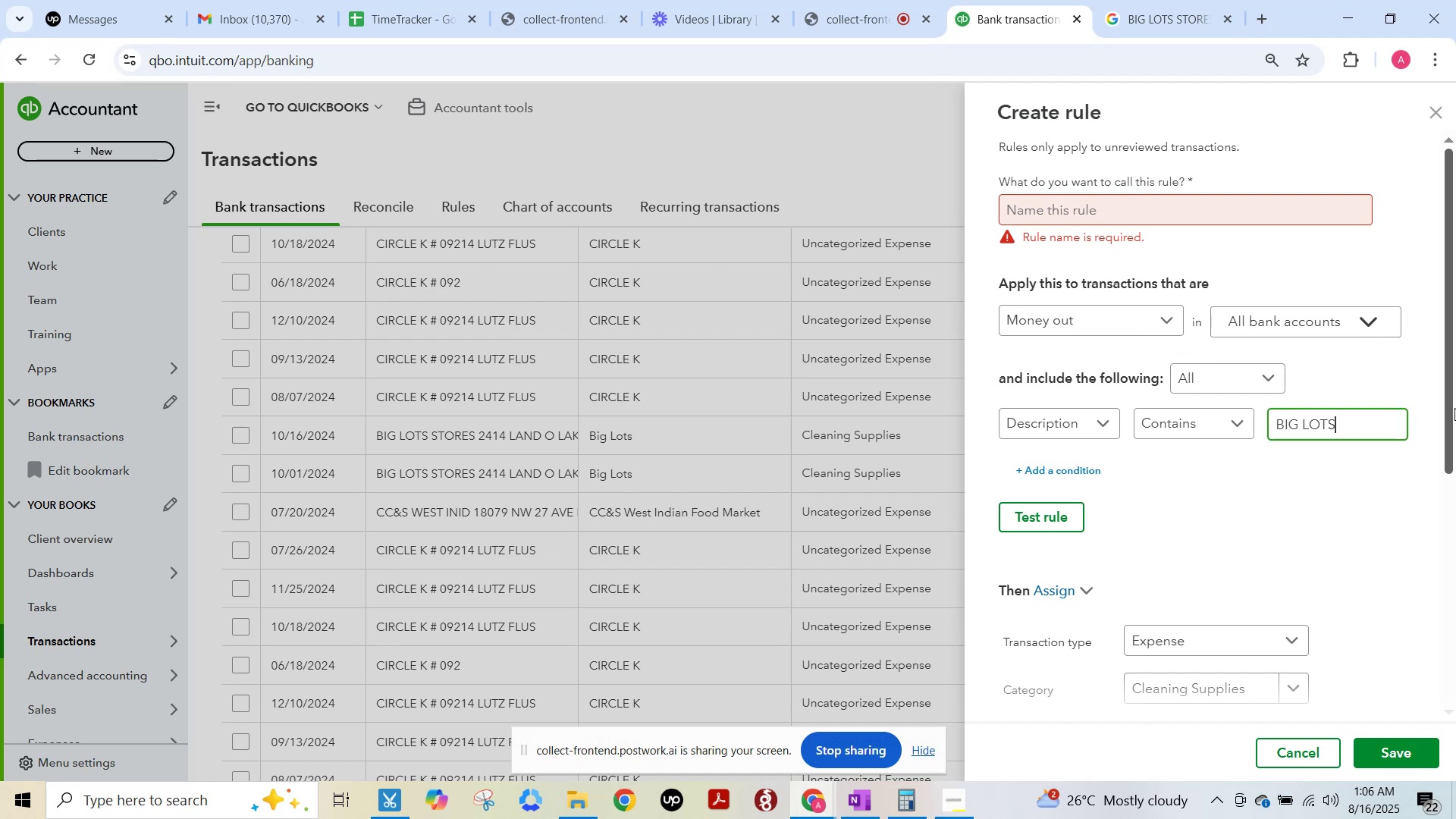 
hold_key(key=ArrowRight, duration=1.13)
 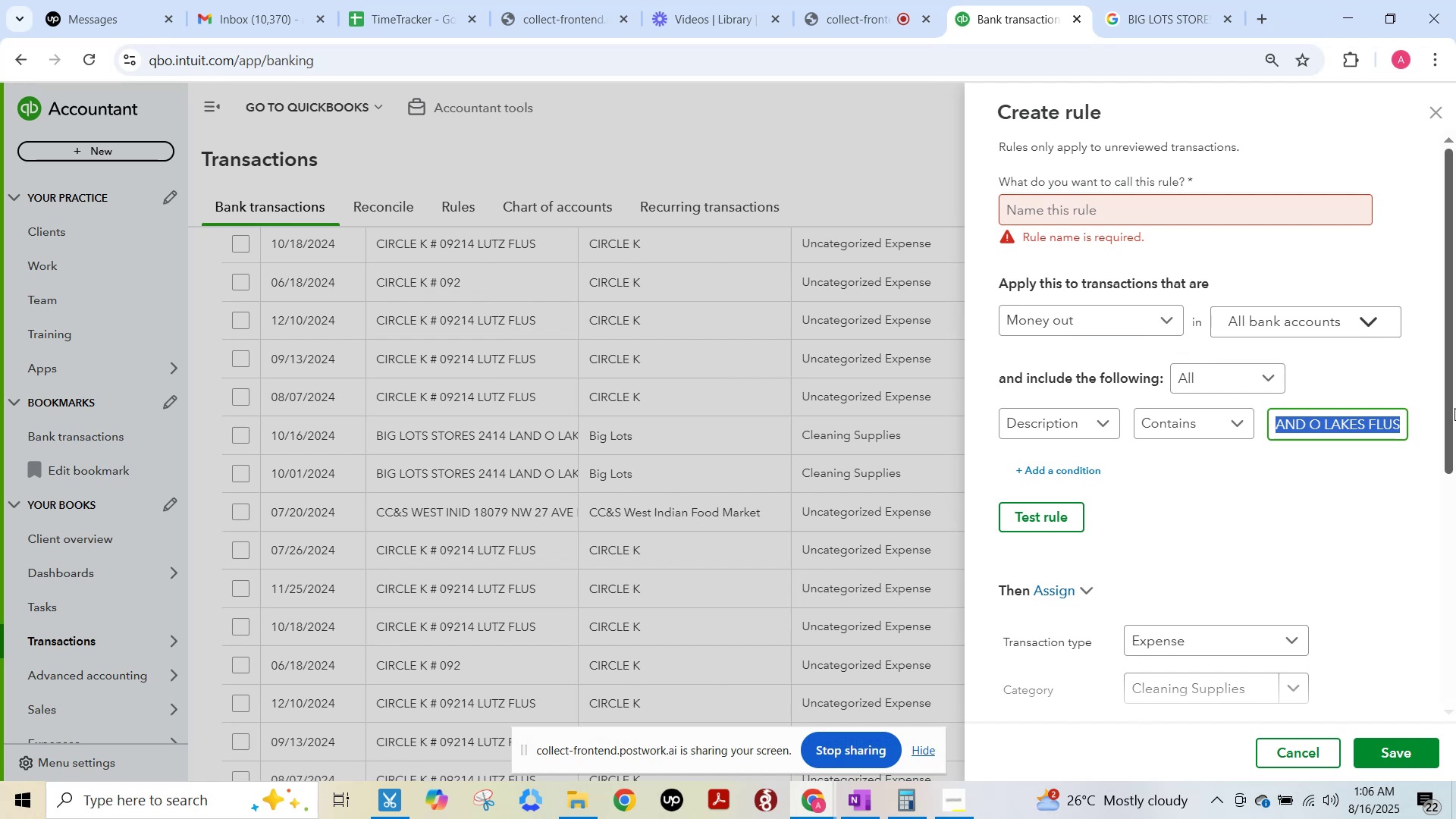 
key(Backspace)
 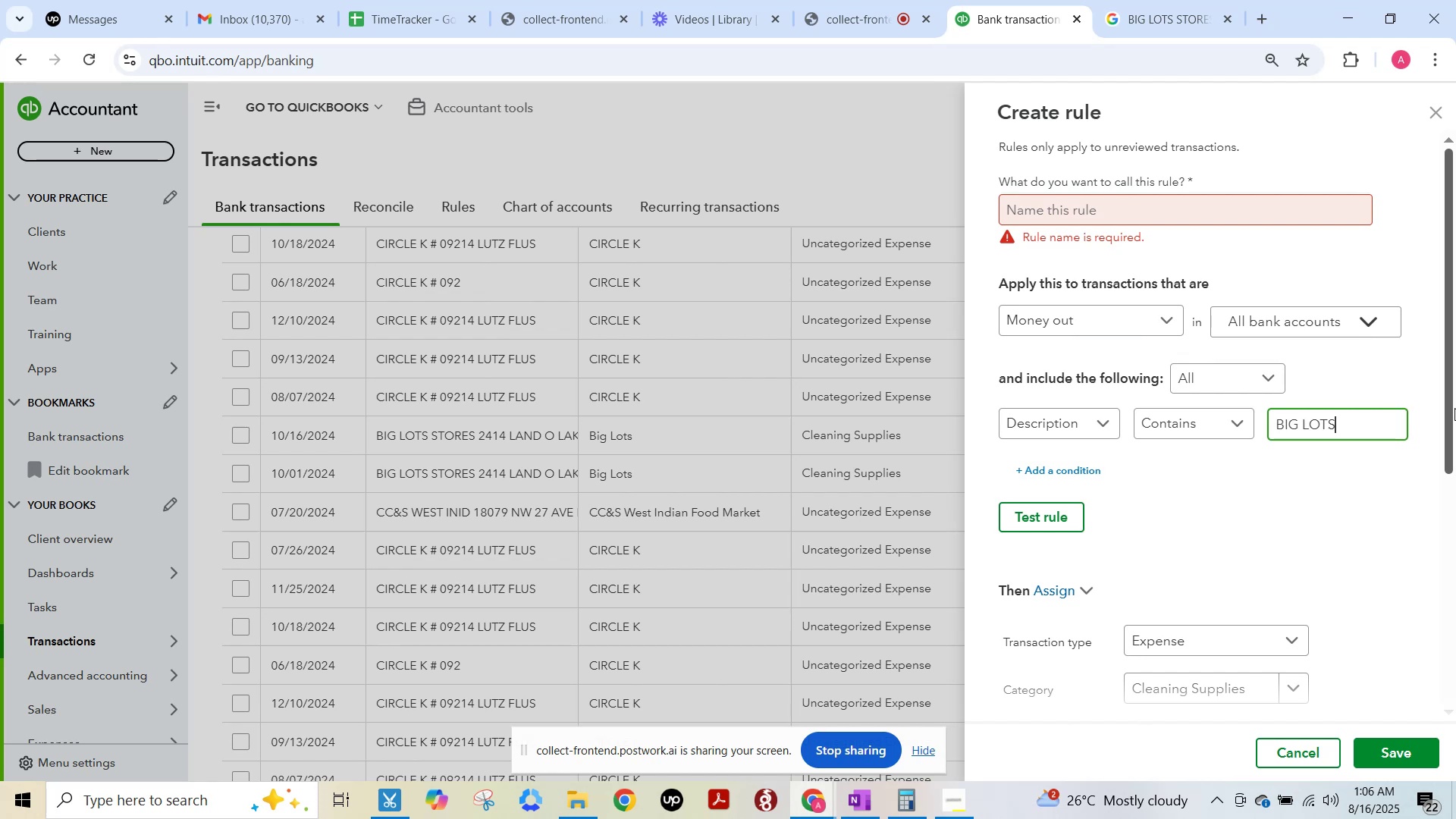 
key(Control+A)
 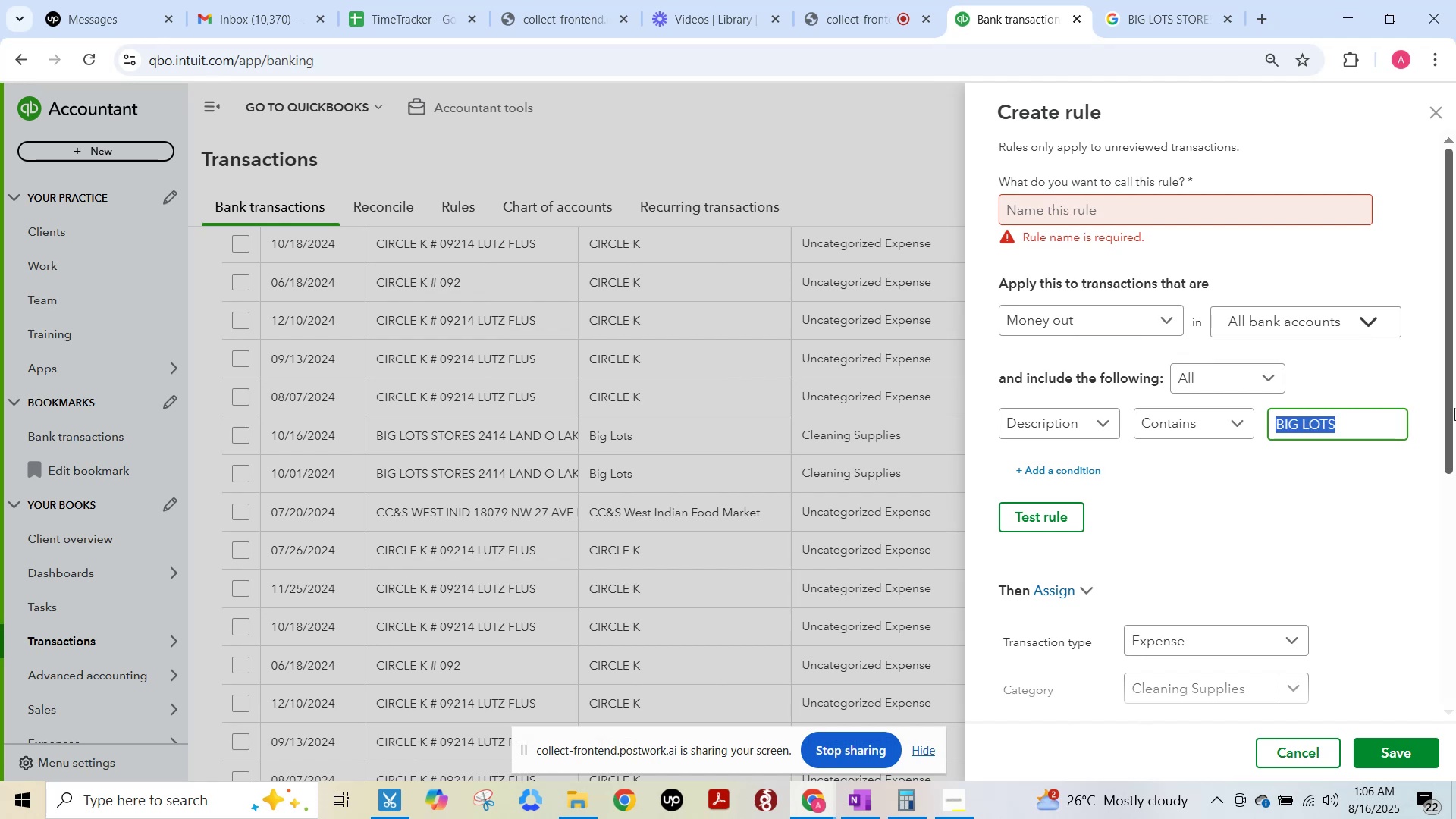 
key(Control+C)
 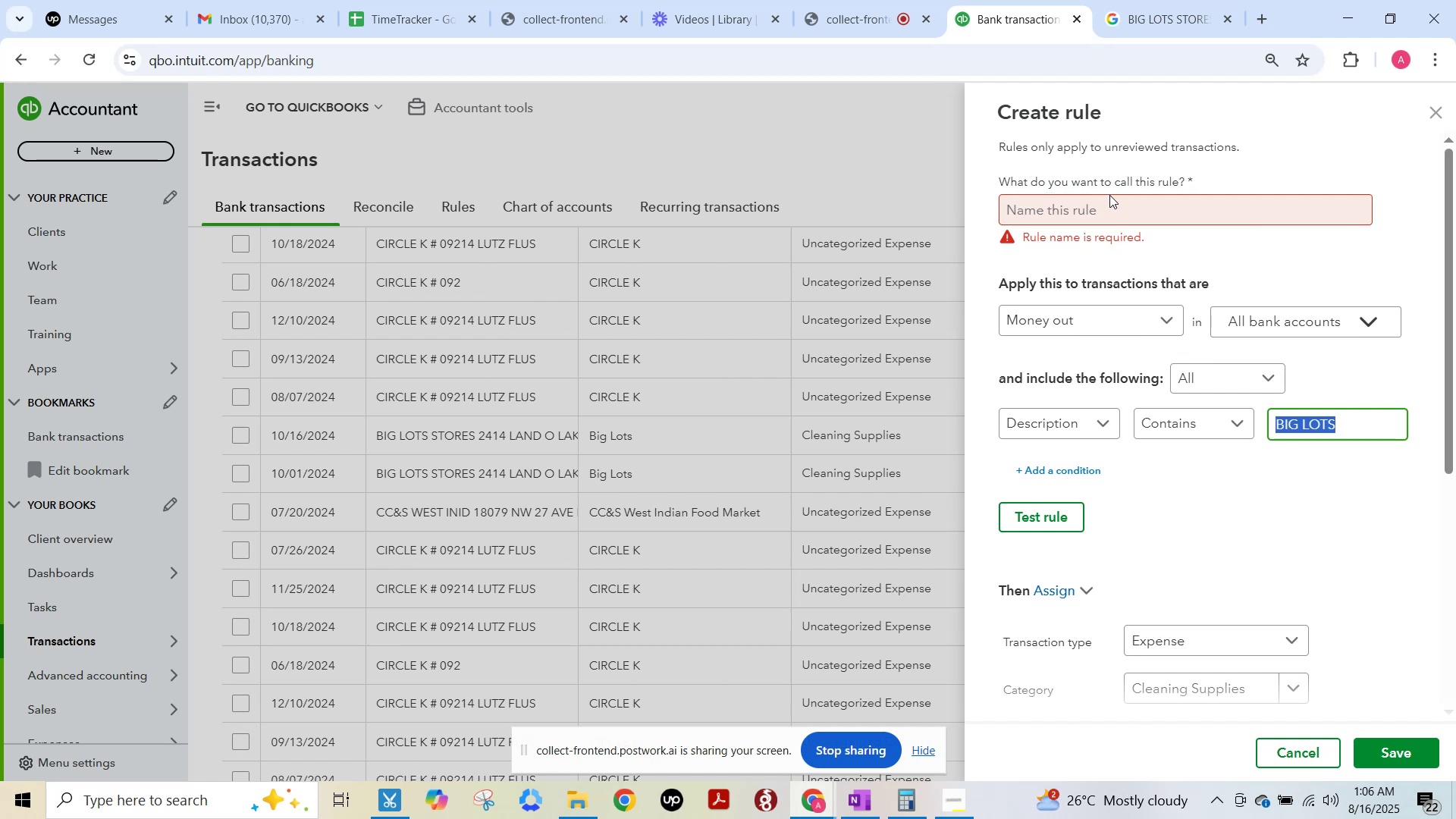 
left_click([1109, 199])
 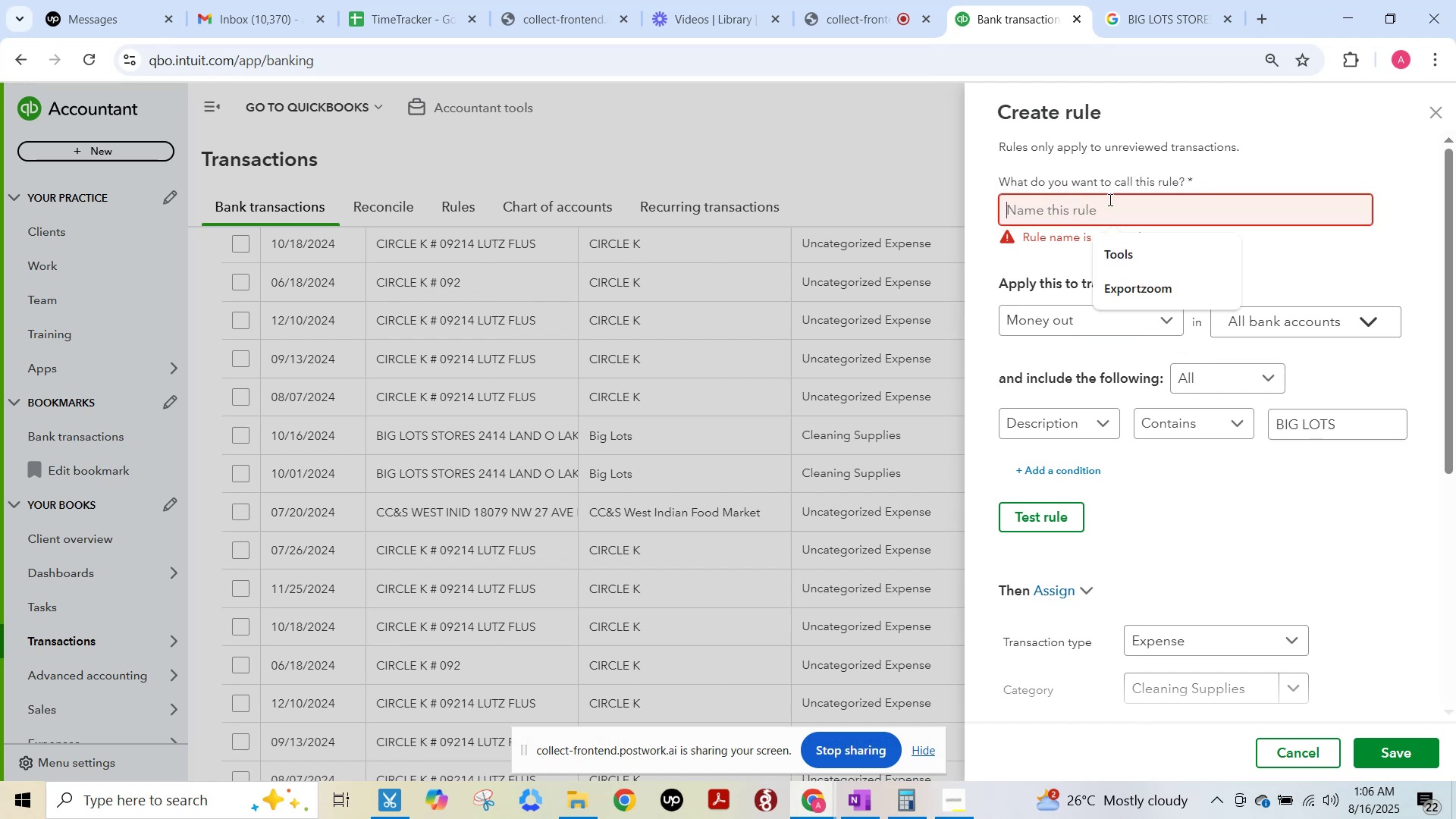 
key(Control+V)
 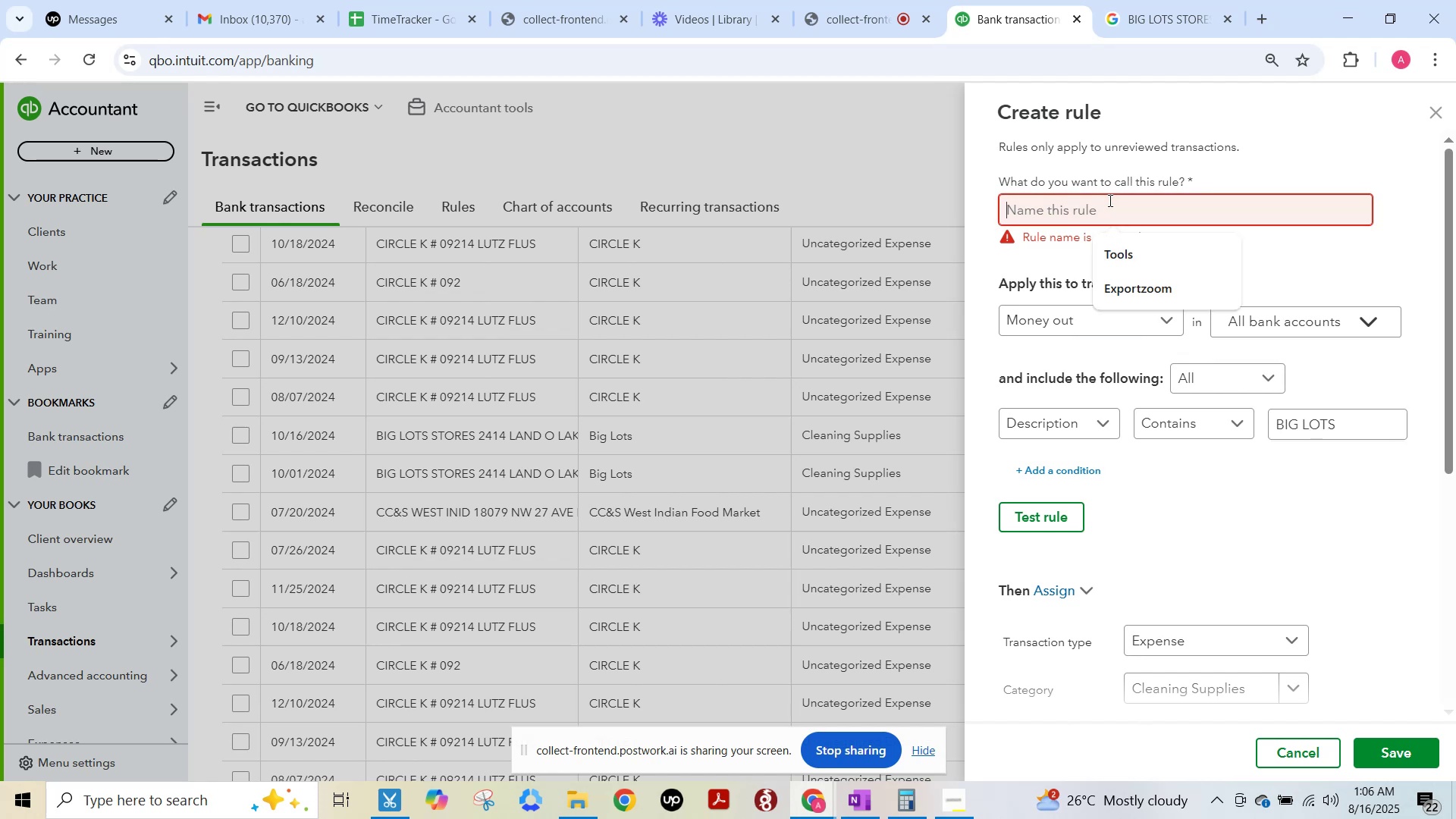 
key(Space)
 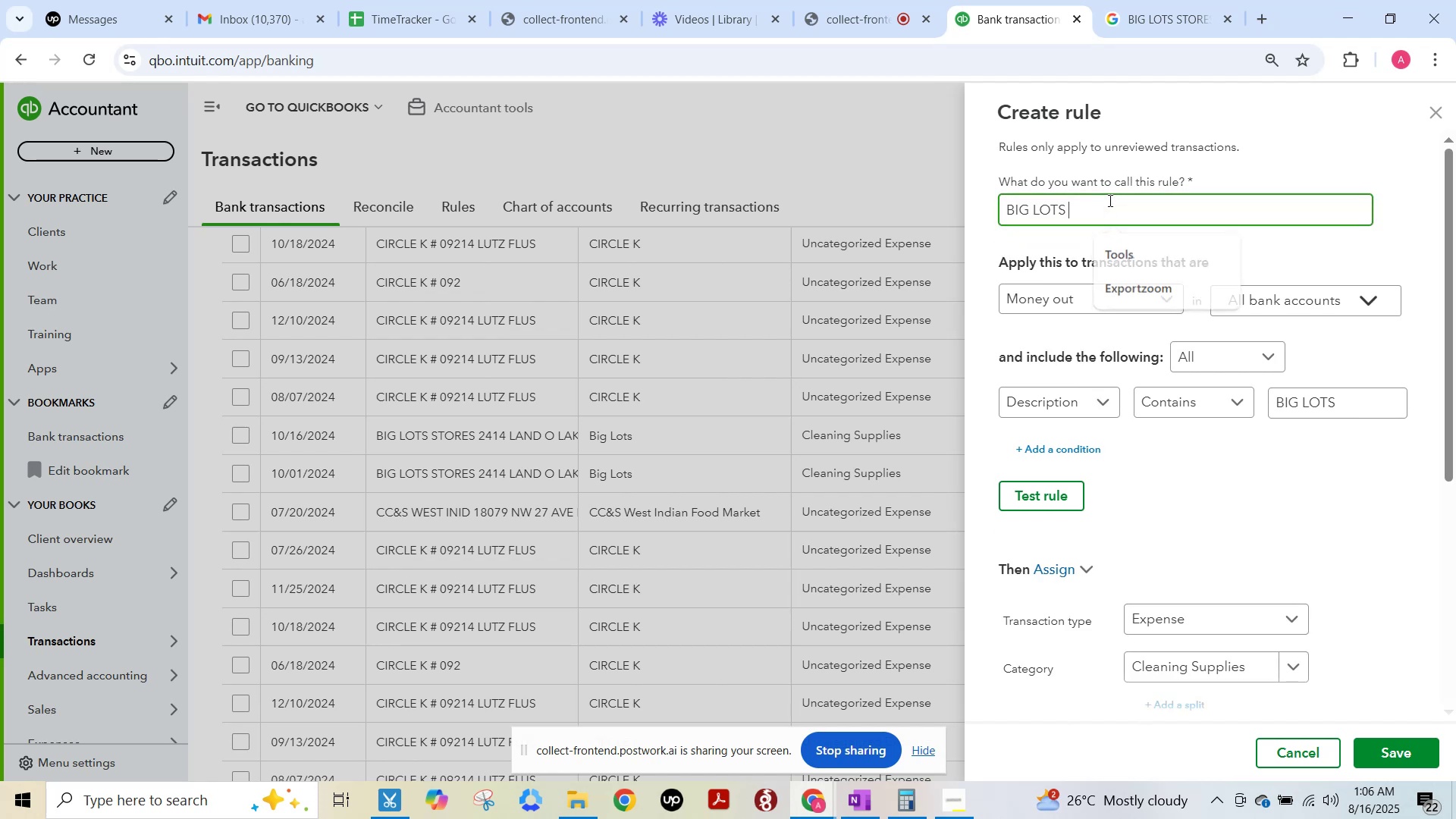 
key(F15)
 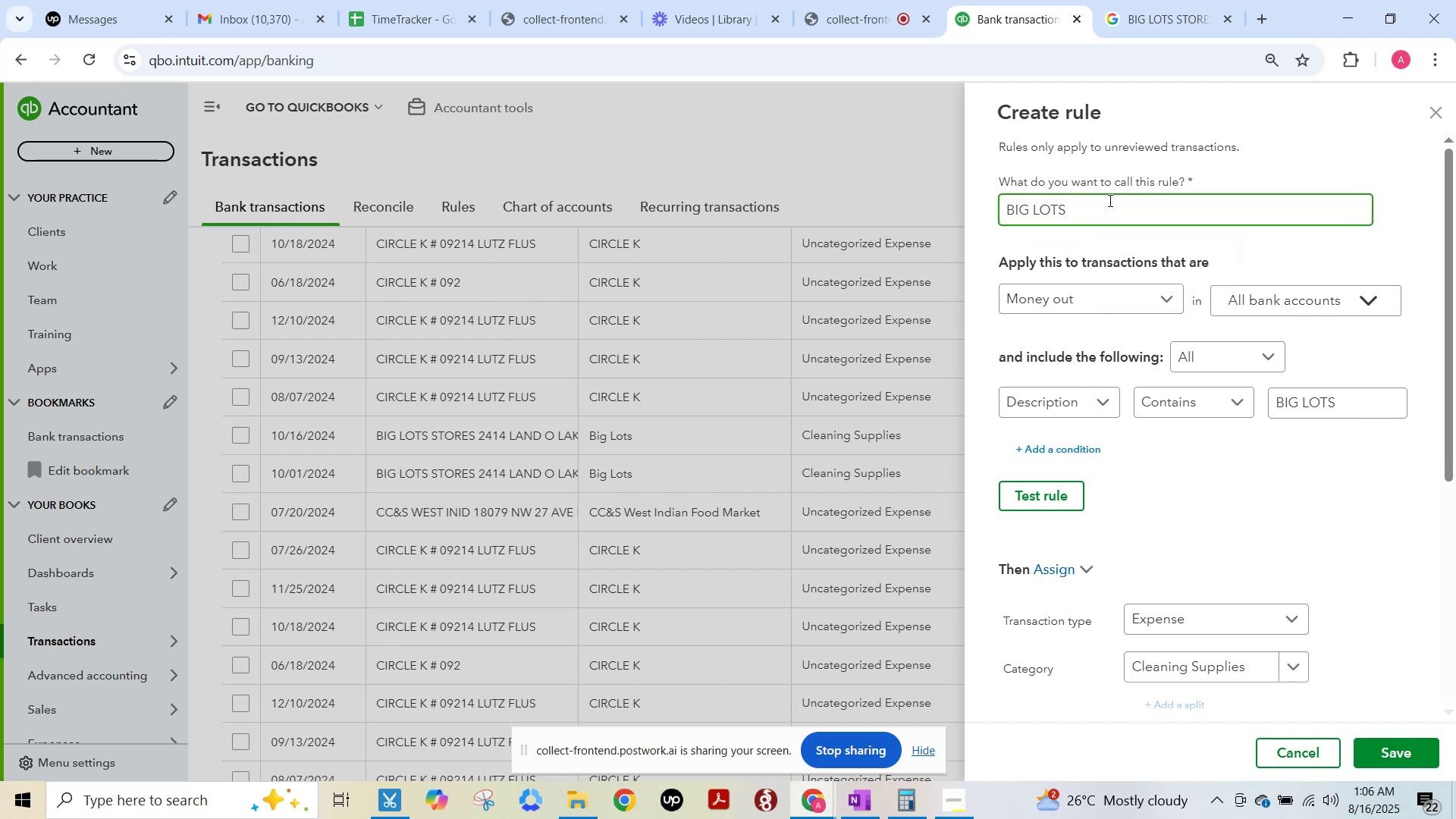 
key(Numpad1)
 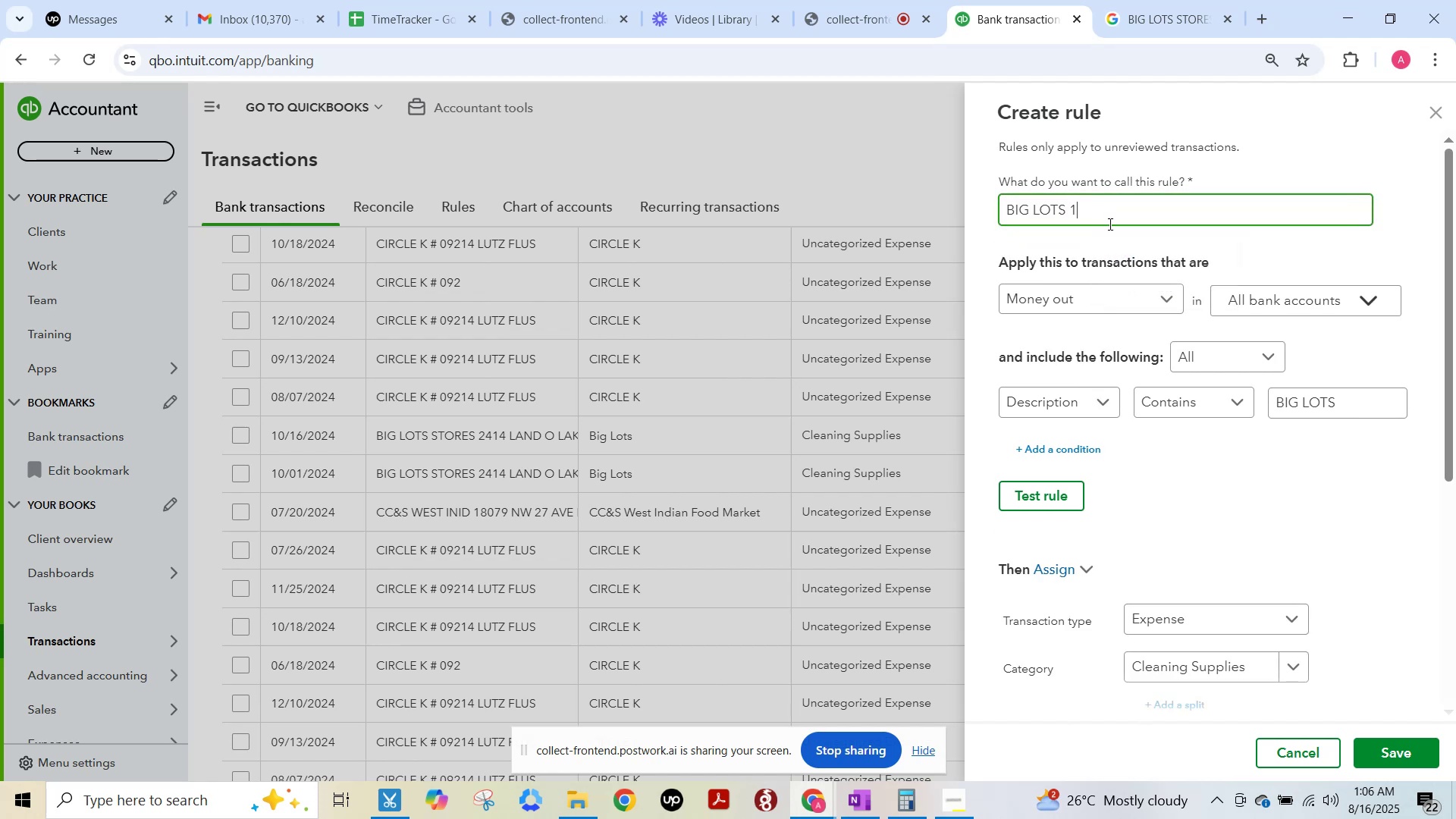 
scroll: coordinate [1189, 587], scroll_direction: down, amount: 5.0
 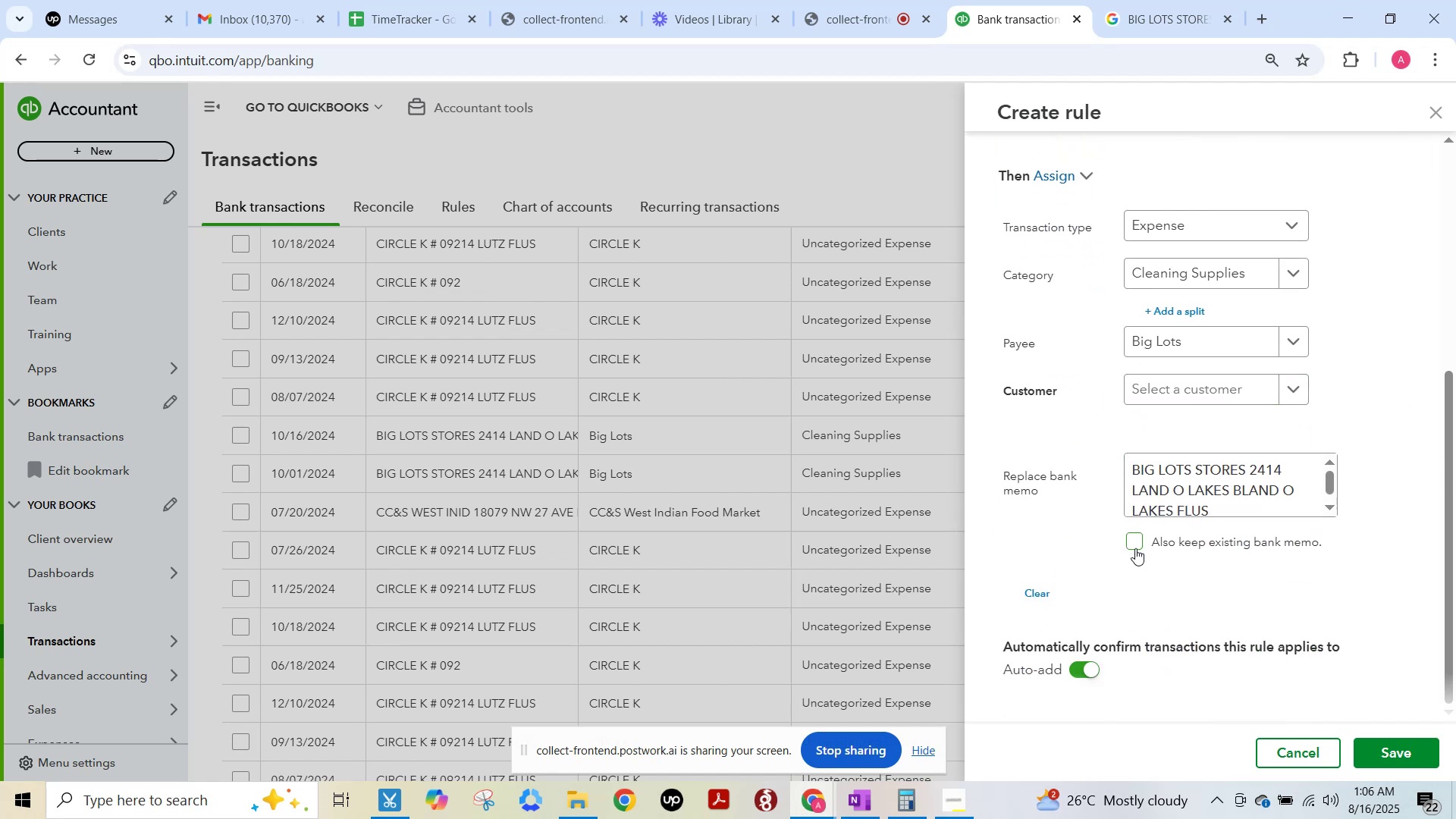 
left_click([1136, 542])
 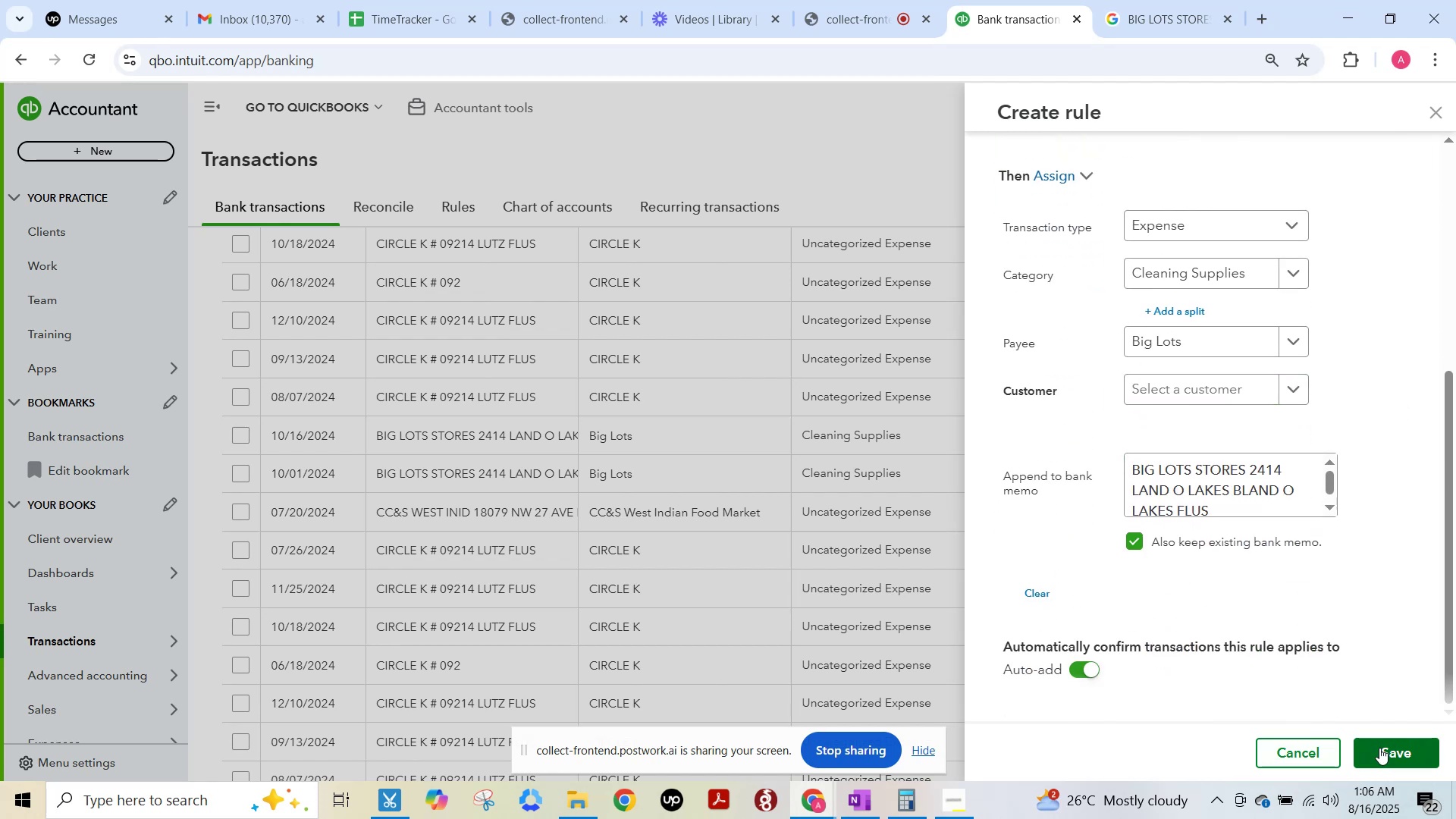 
scroll: coordinate [378, 516], scroll_direction: up, amount: 4.0
 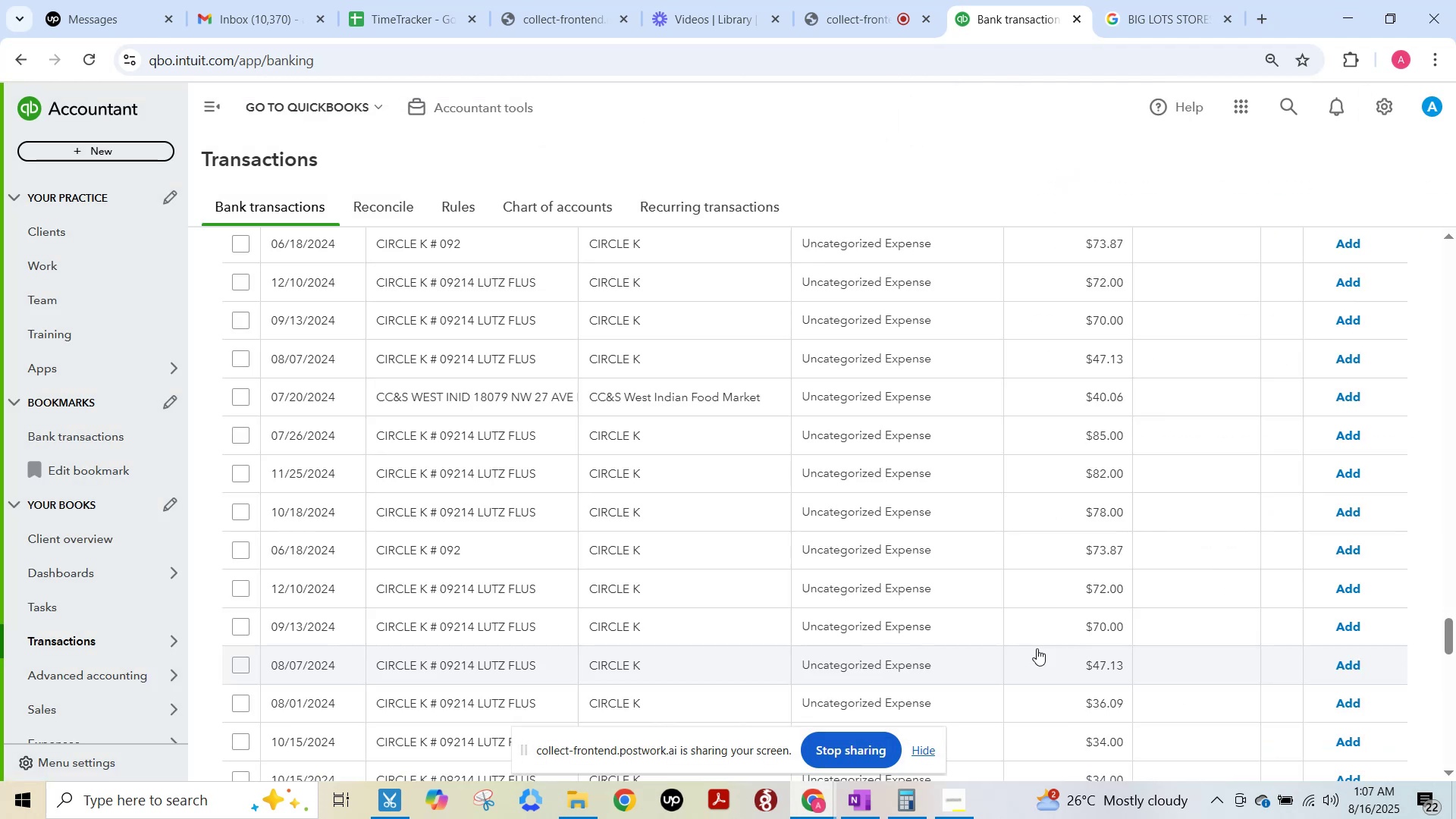 
wait(5.37)
 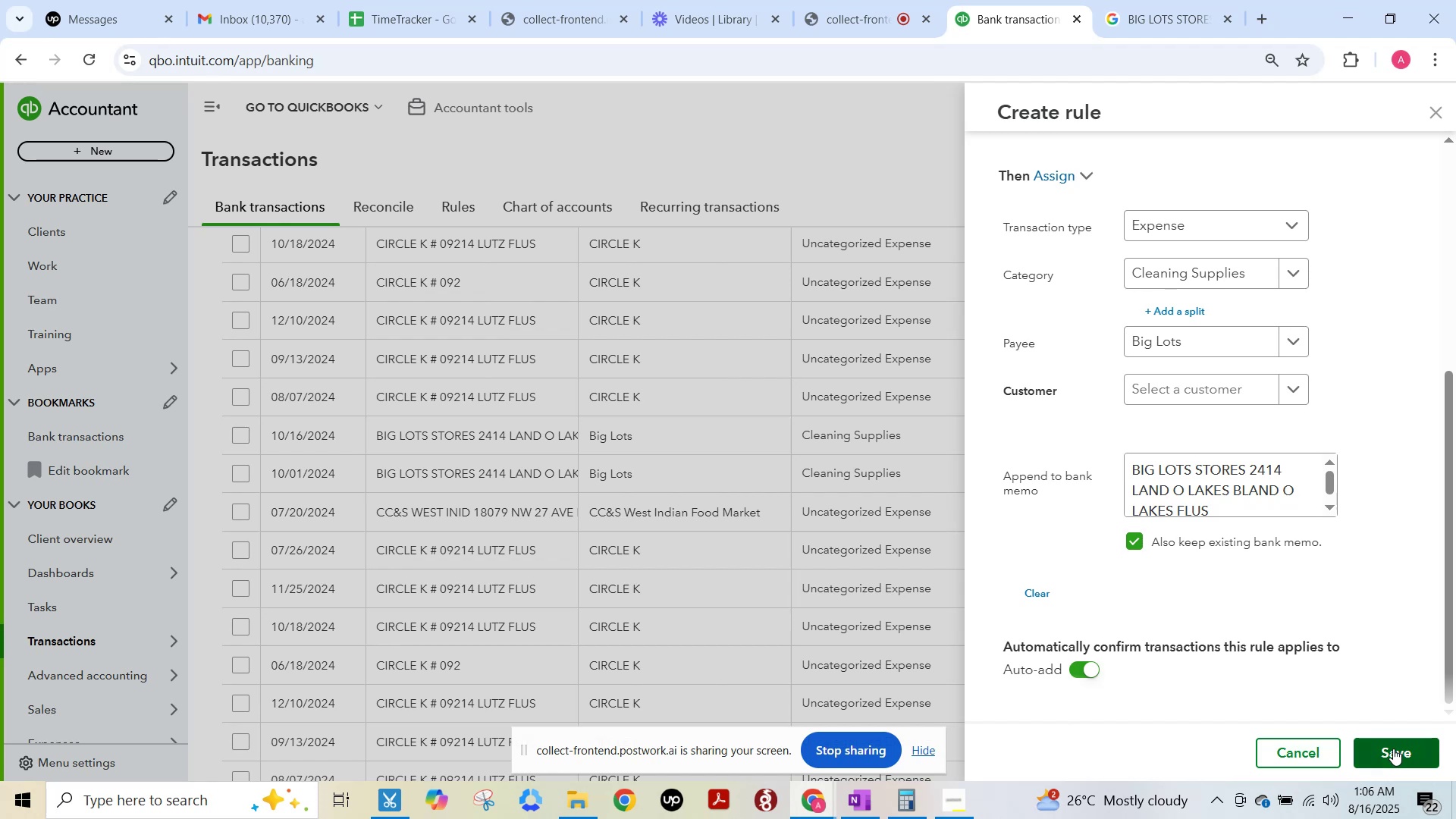 
hold_key(key=F15, duration=1.0)
 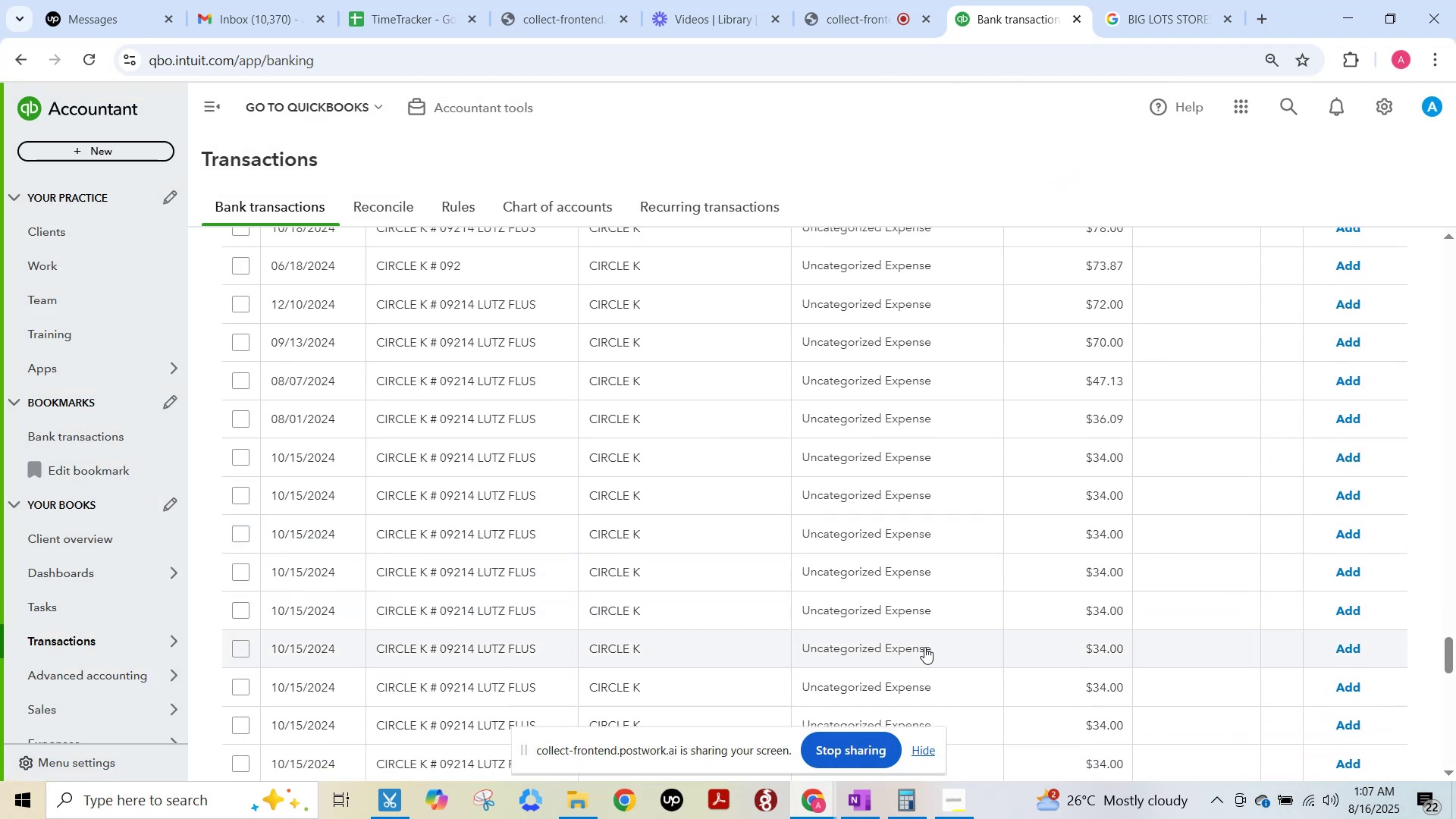 
scroll: coordinate [916, 643], scroll_direction: down, amount: 3.0
 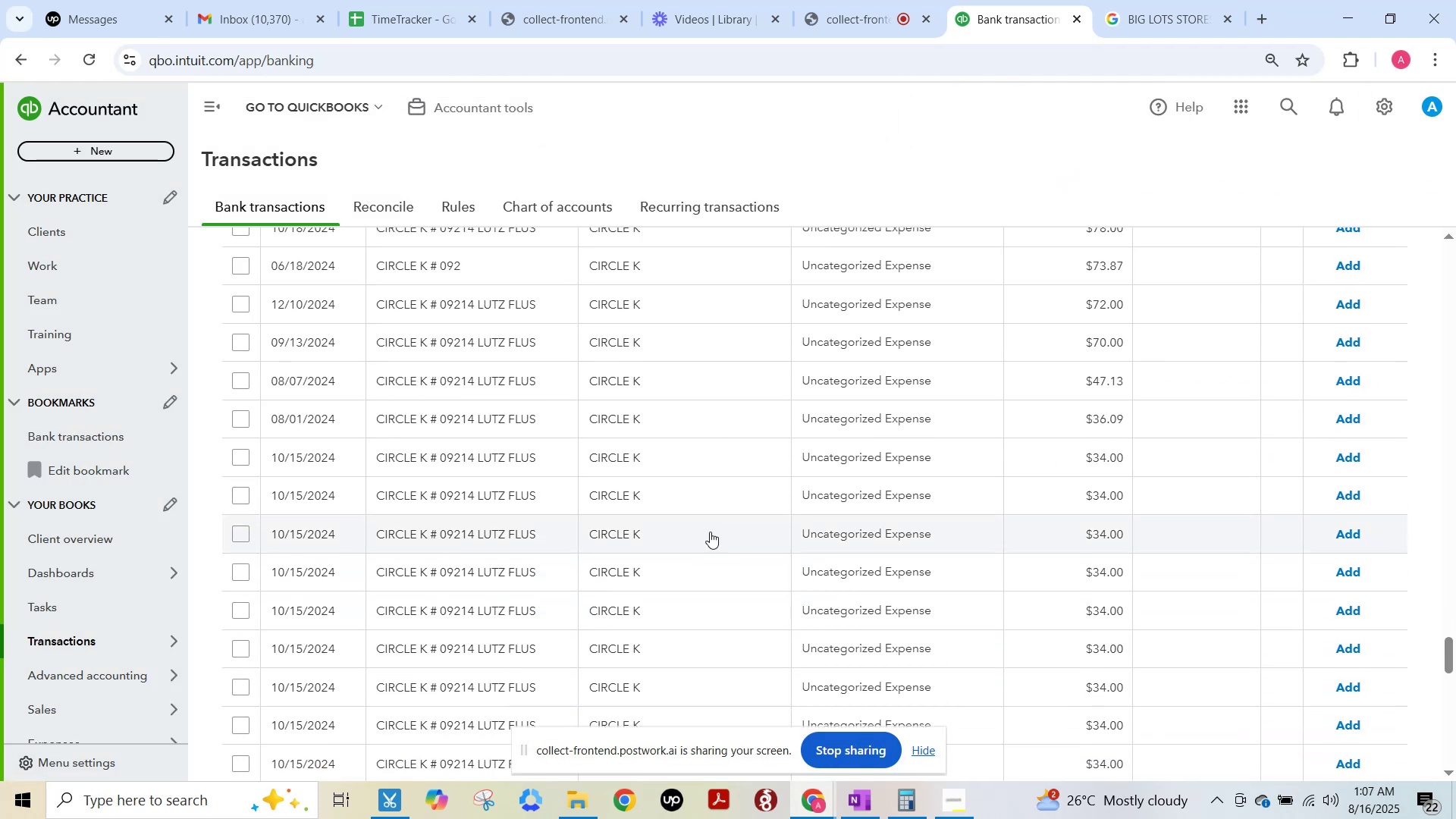 
left_click_drag(start_coordinate=[669, 506], to_coordinate=[589, 495])
 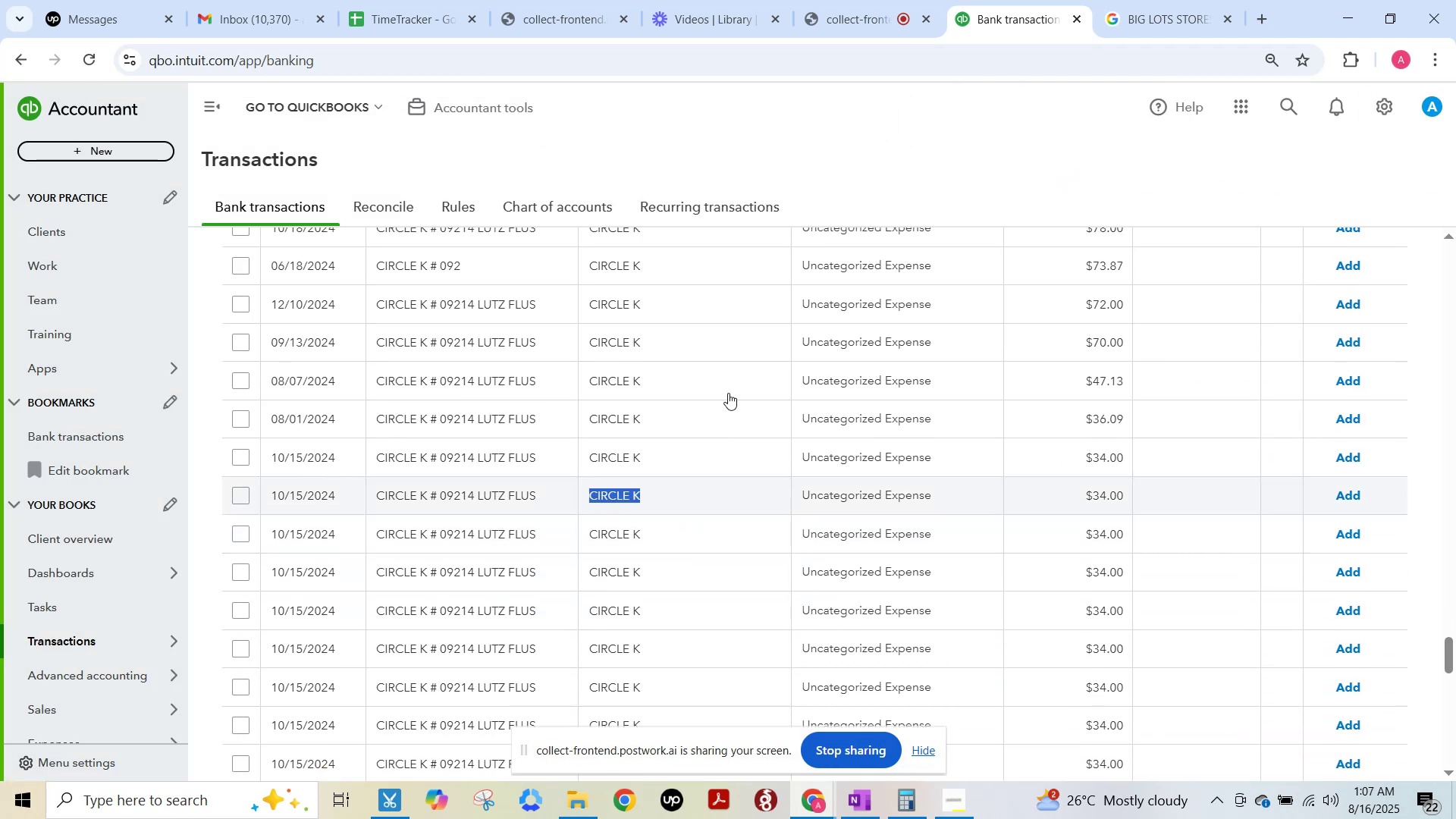 
key(Control+ControlLeft)
 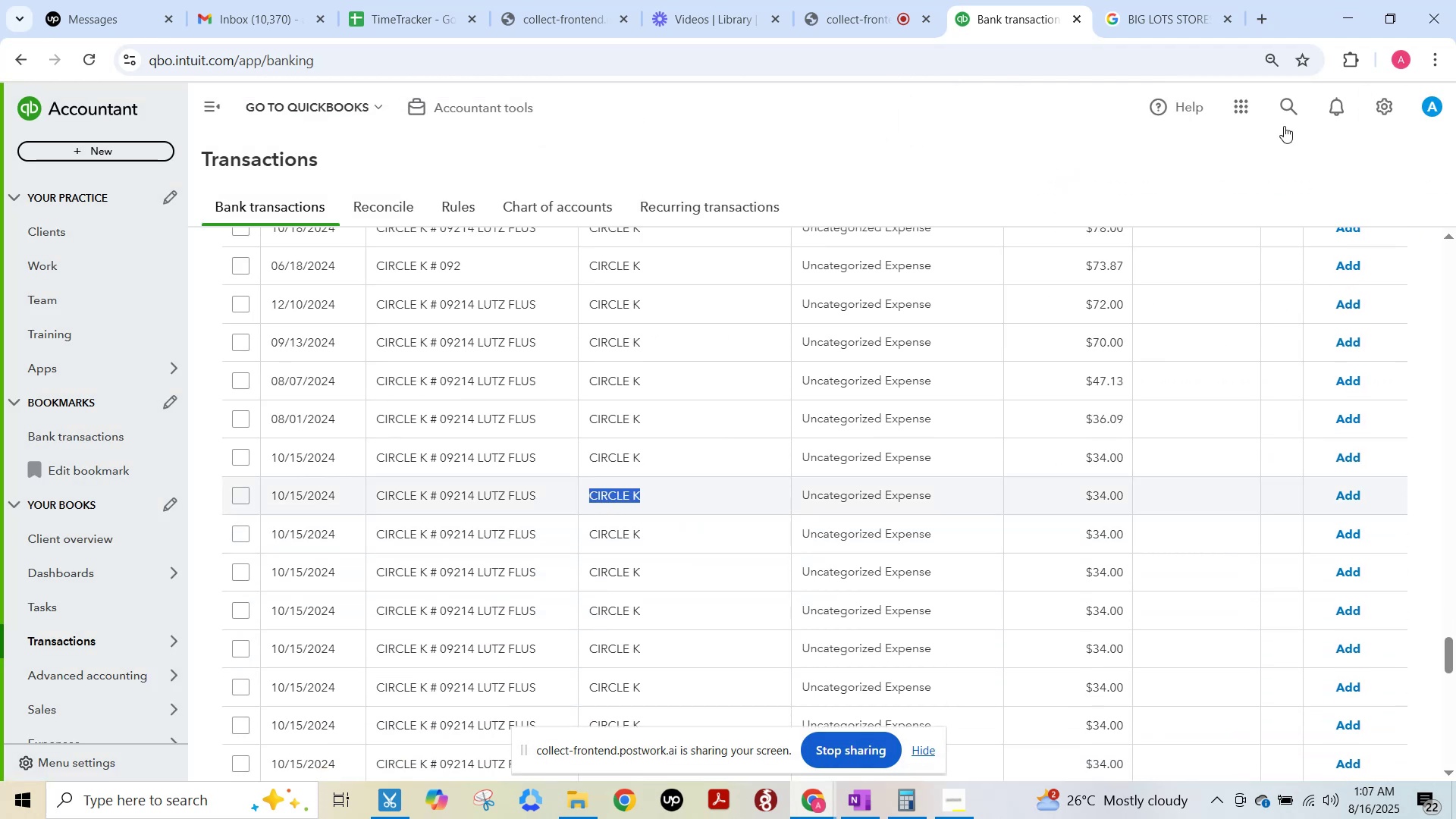 
key(Control+C)
 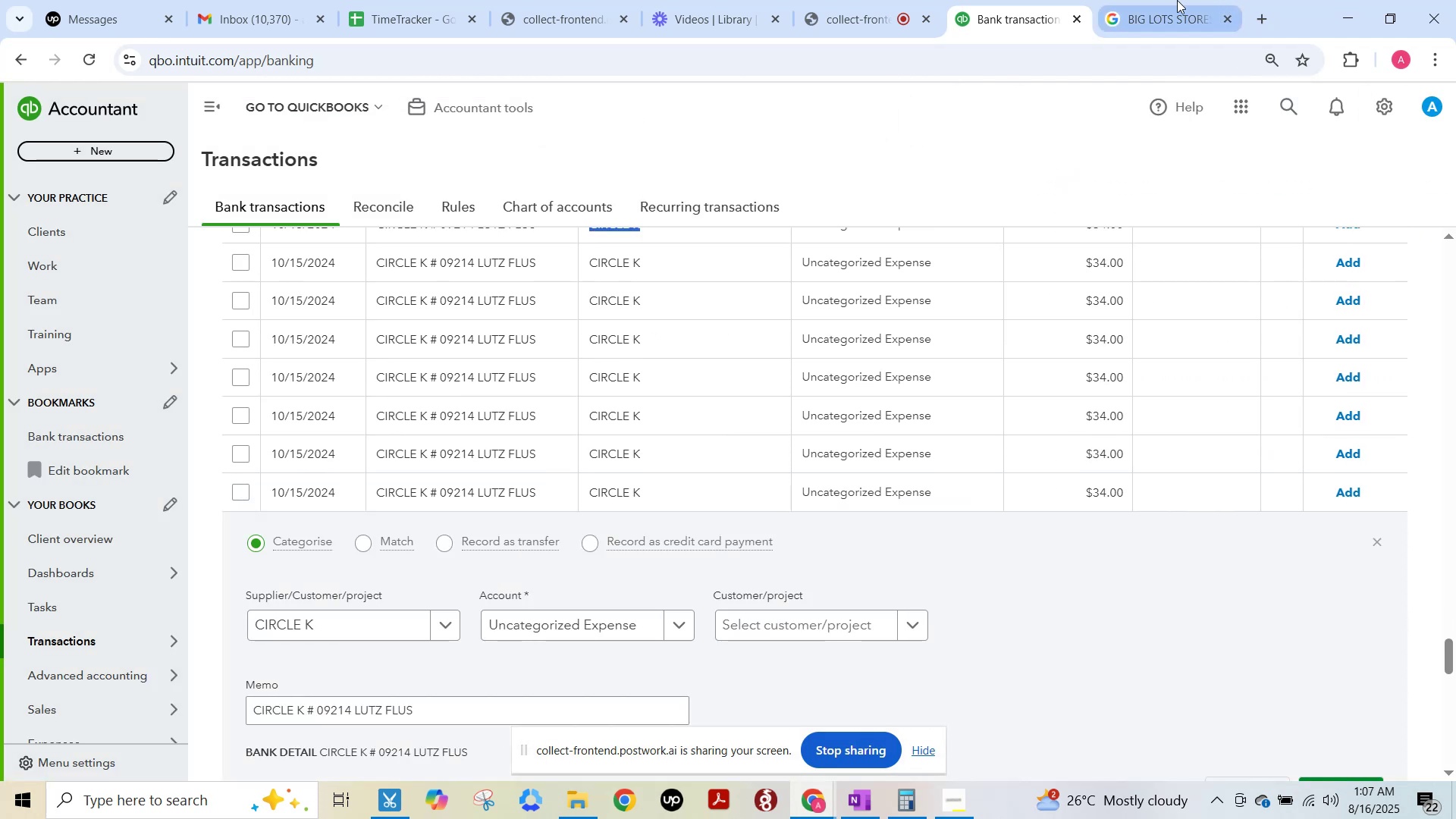 
left_click([1174, 0])
 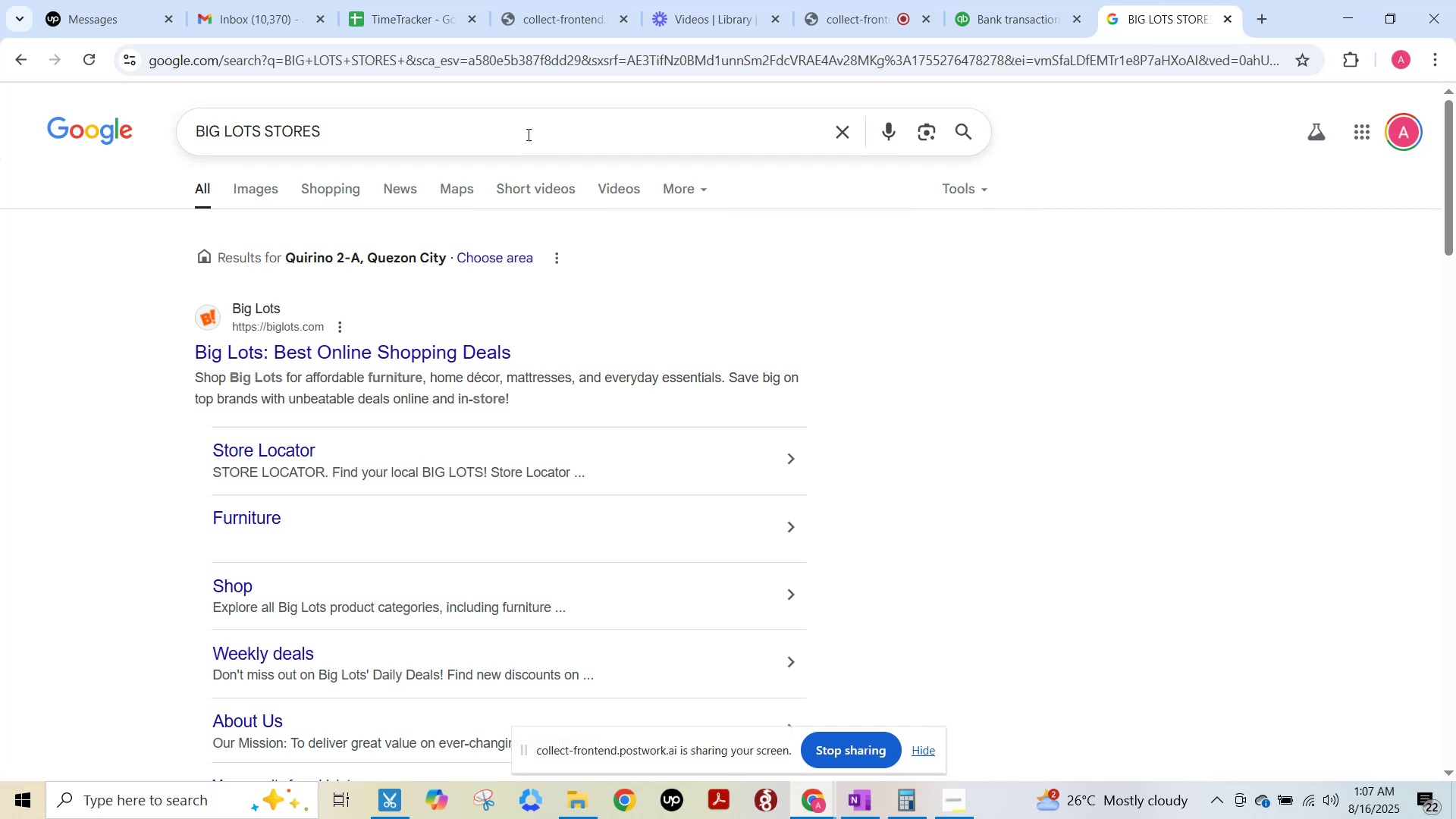 
key(Control+ControlLeft)
 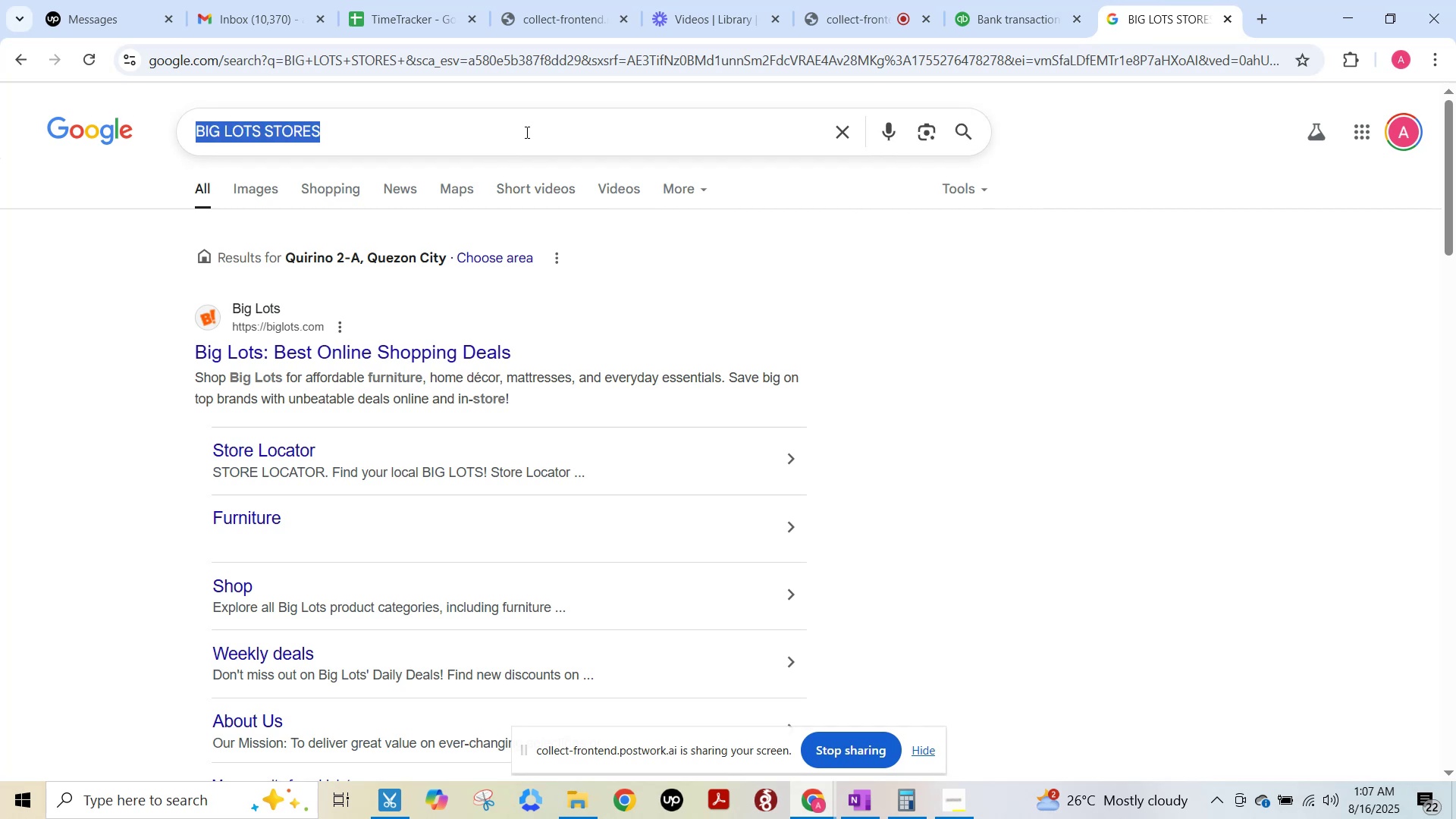 
left_click([526, 132])
 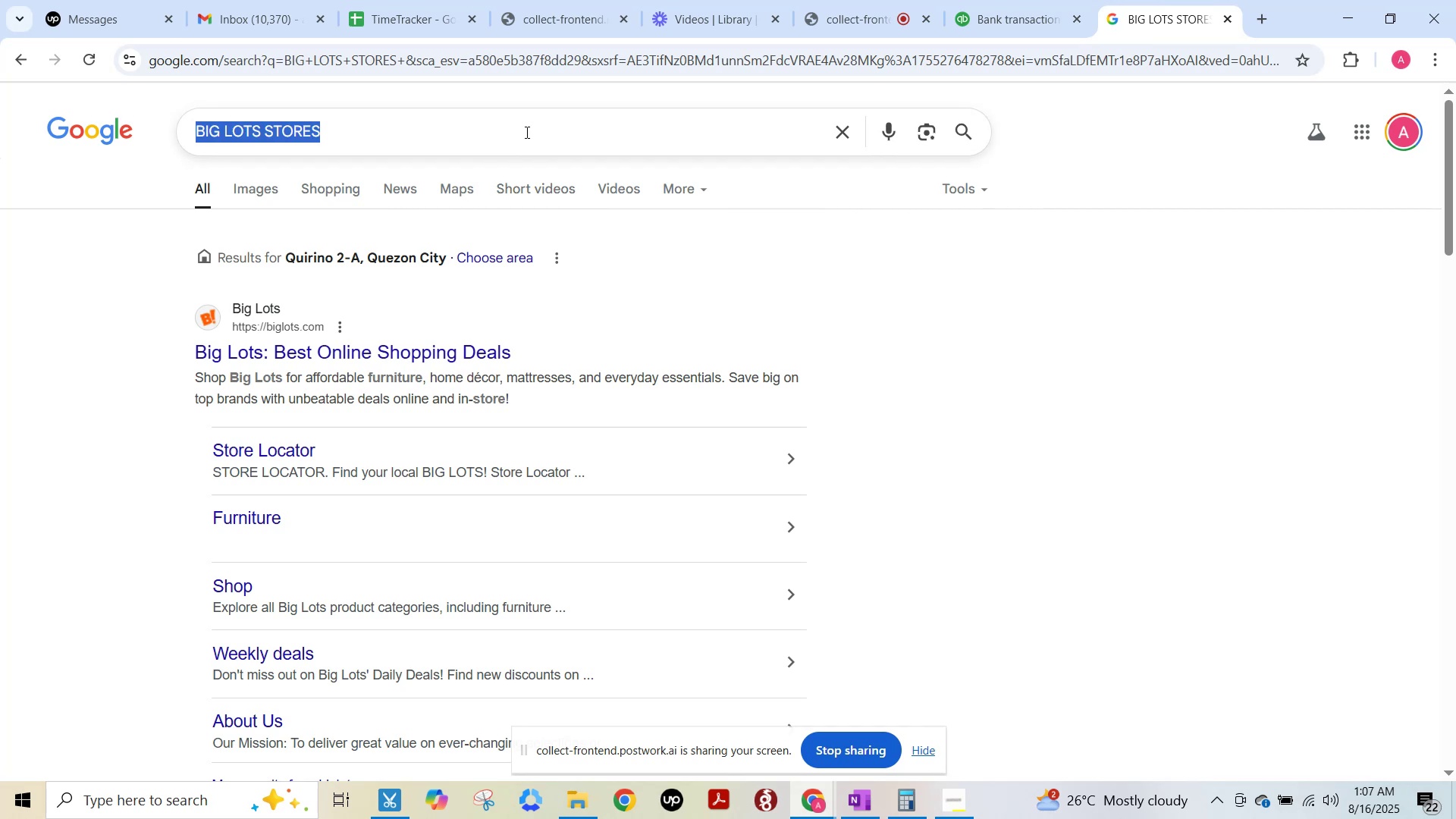 
key(Control+A)
 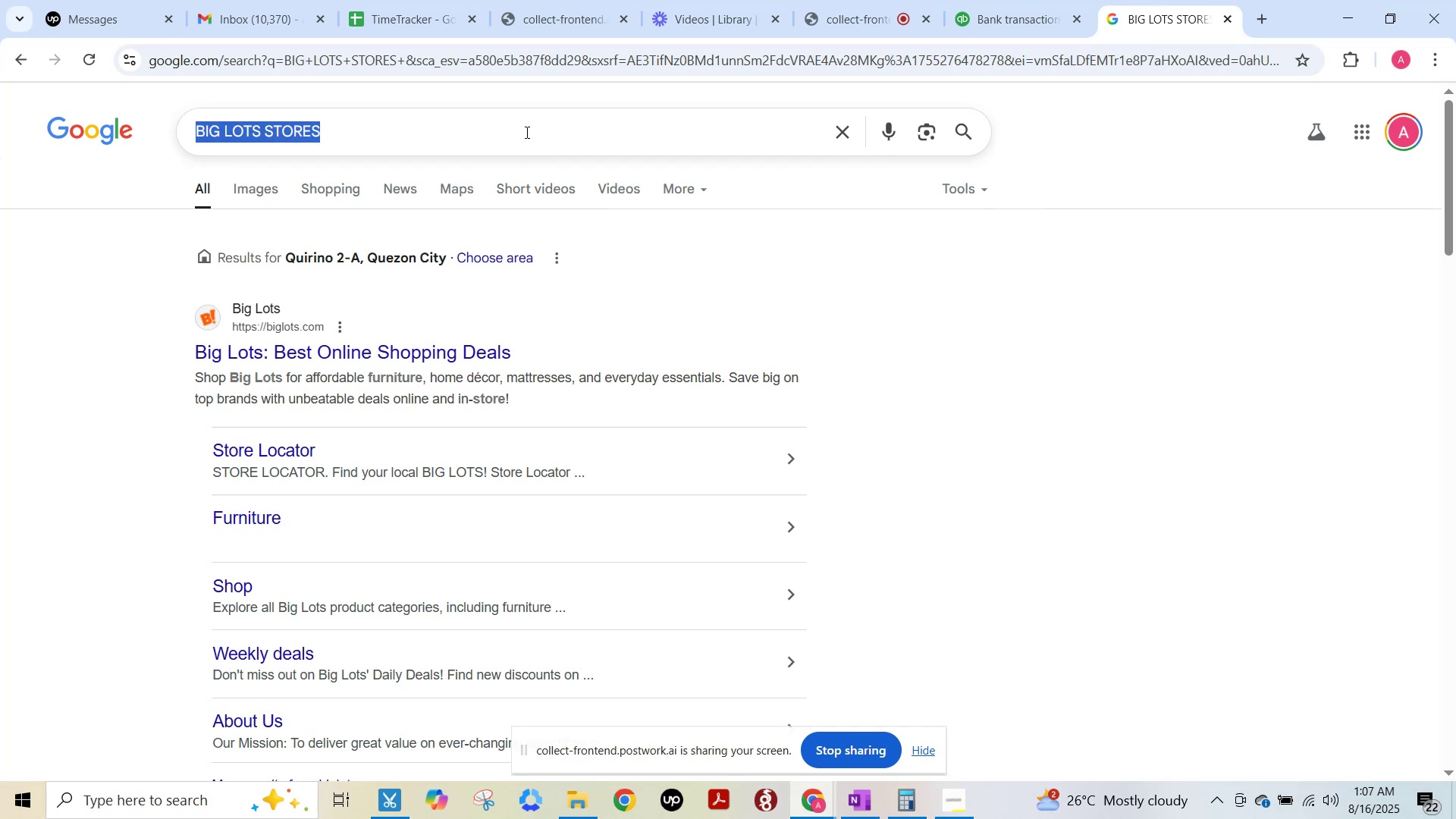 
key(Control+V)
 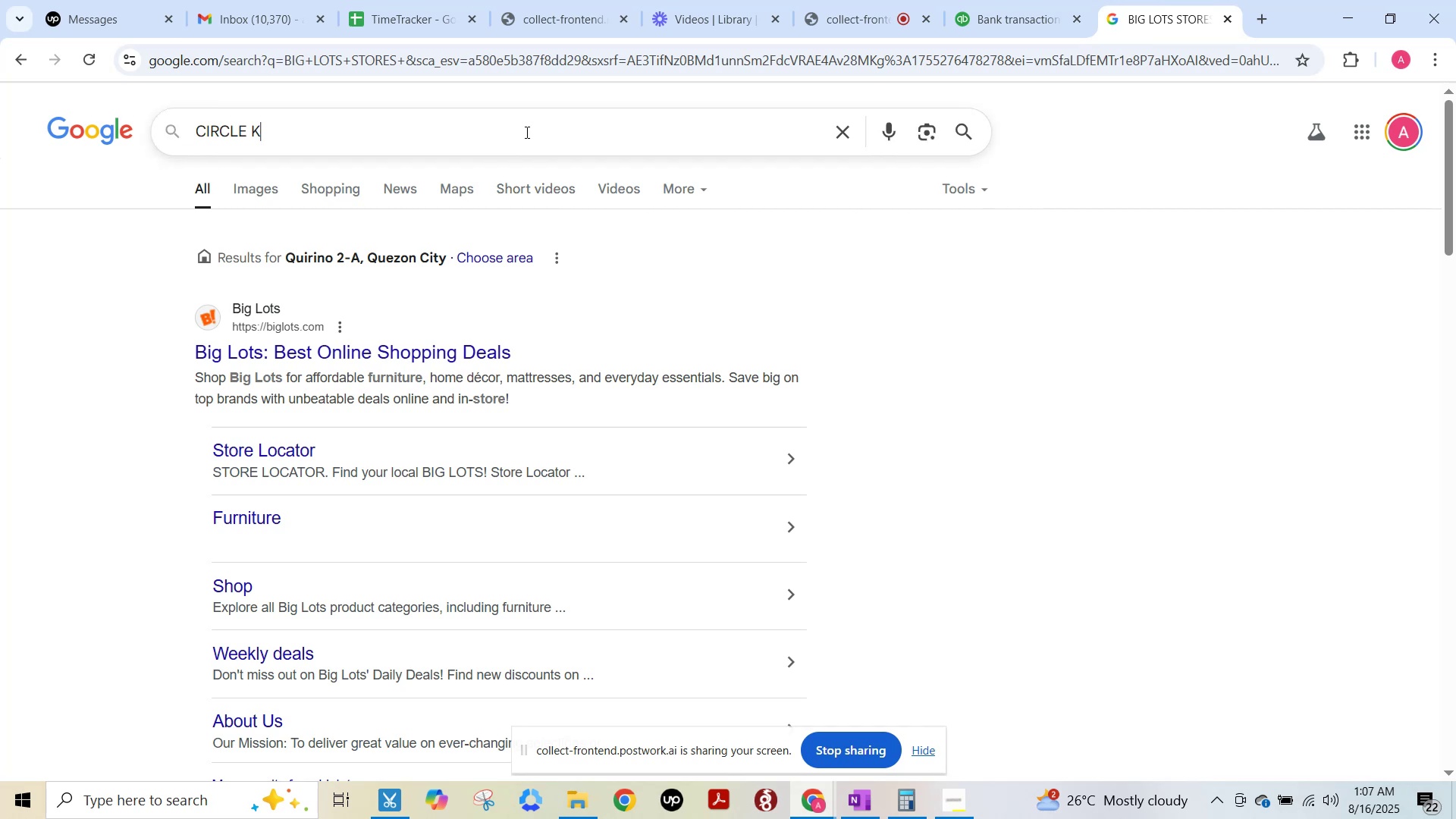 
key(NumpadEnter)
 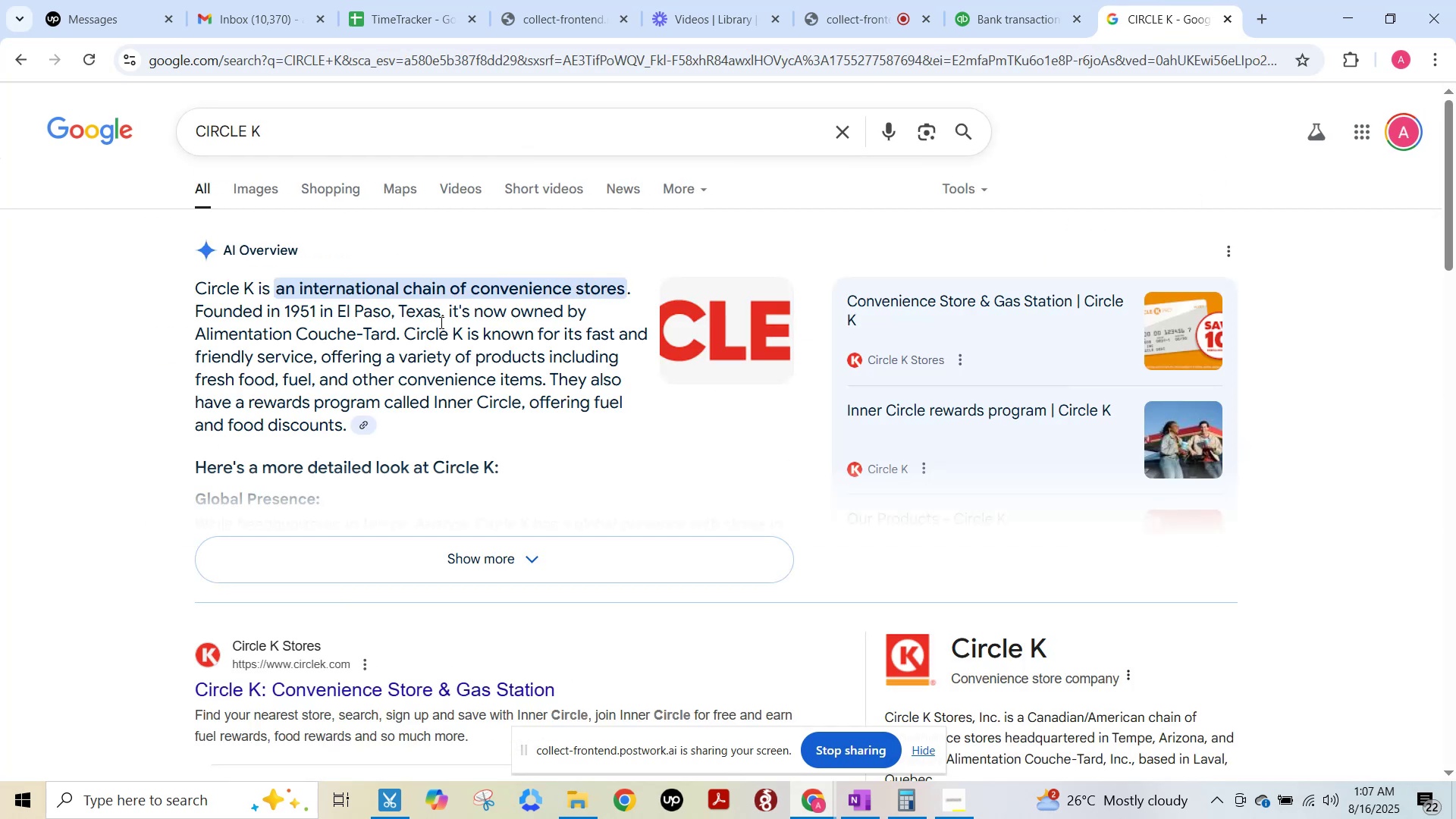 
left_click([1016, 0])
 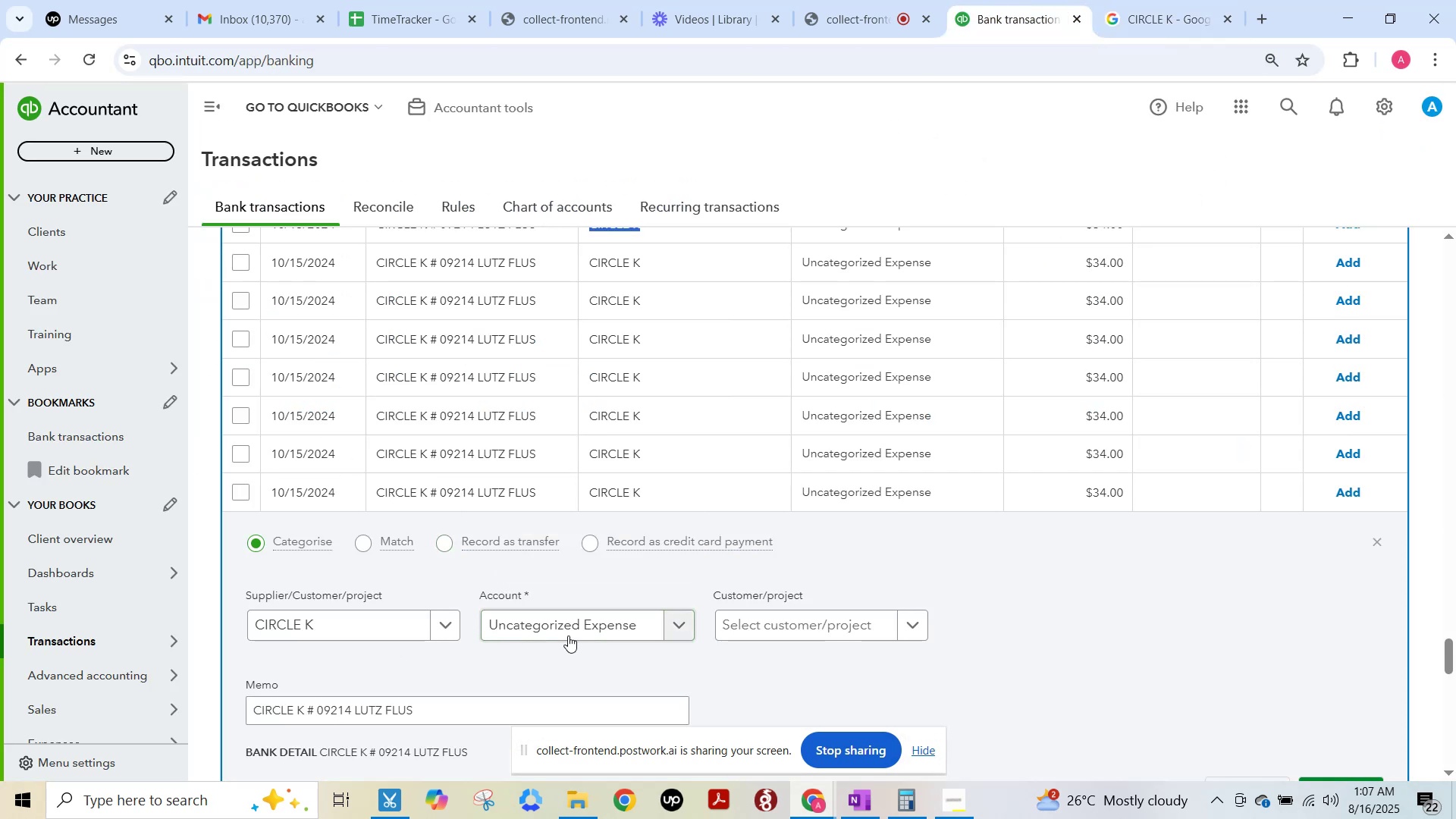 
left_click([569, 630])
 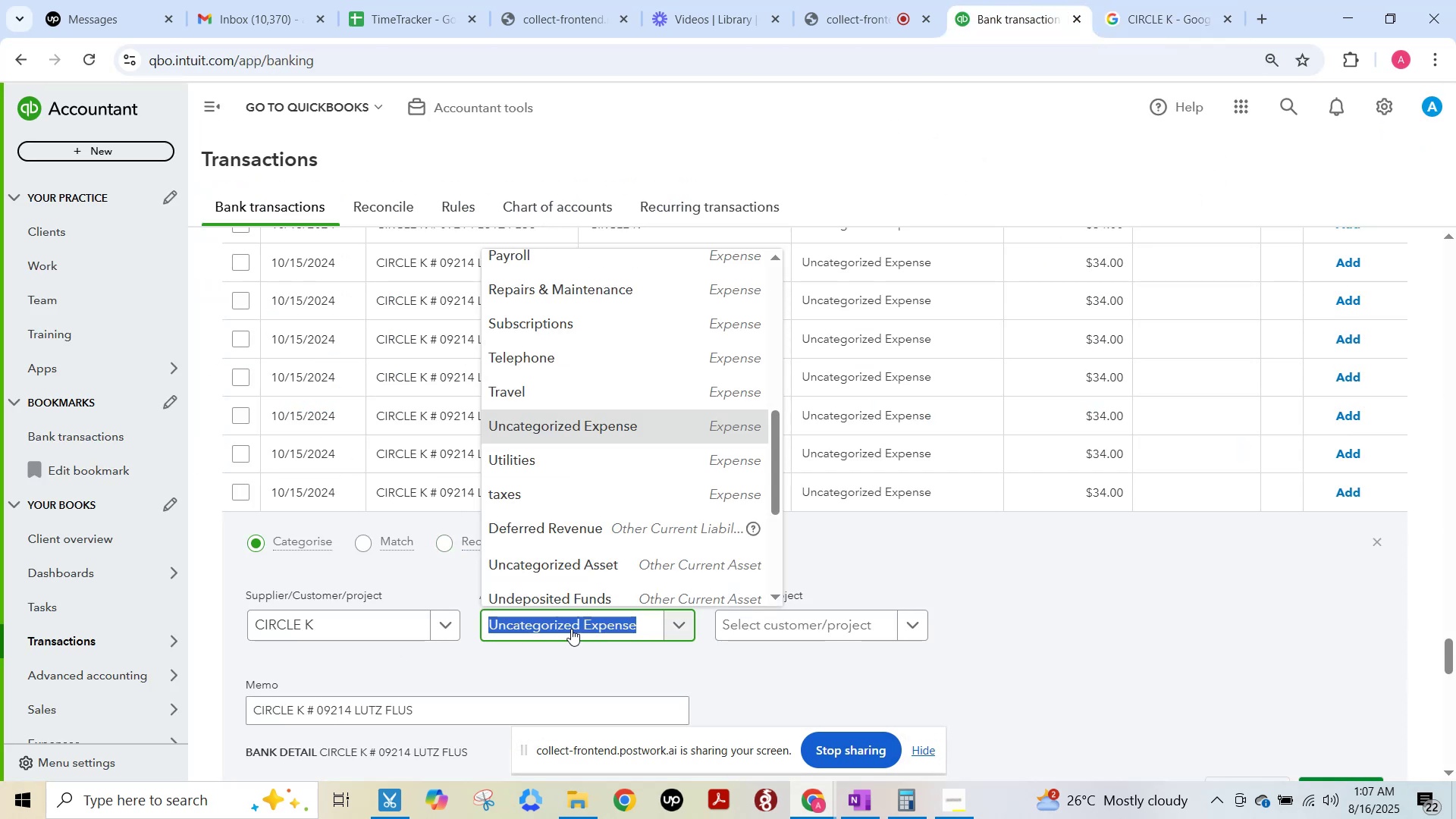 
type(cleani)
 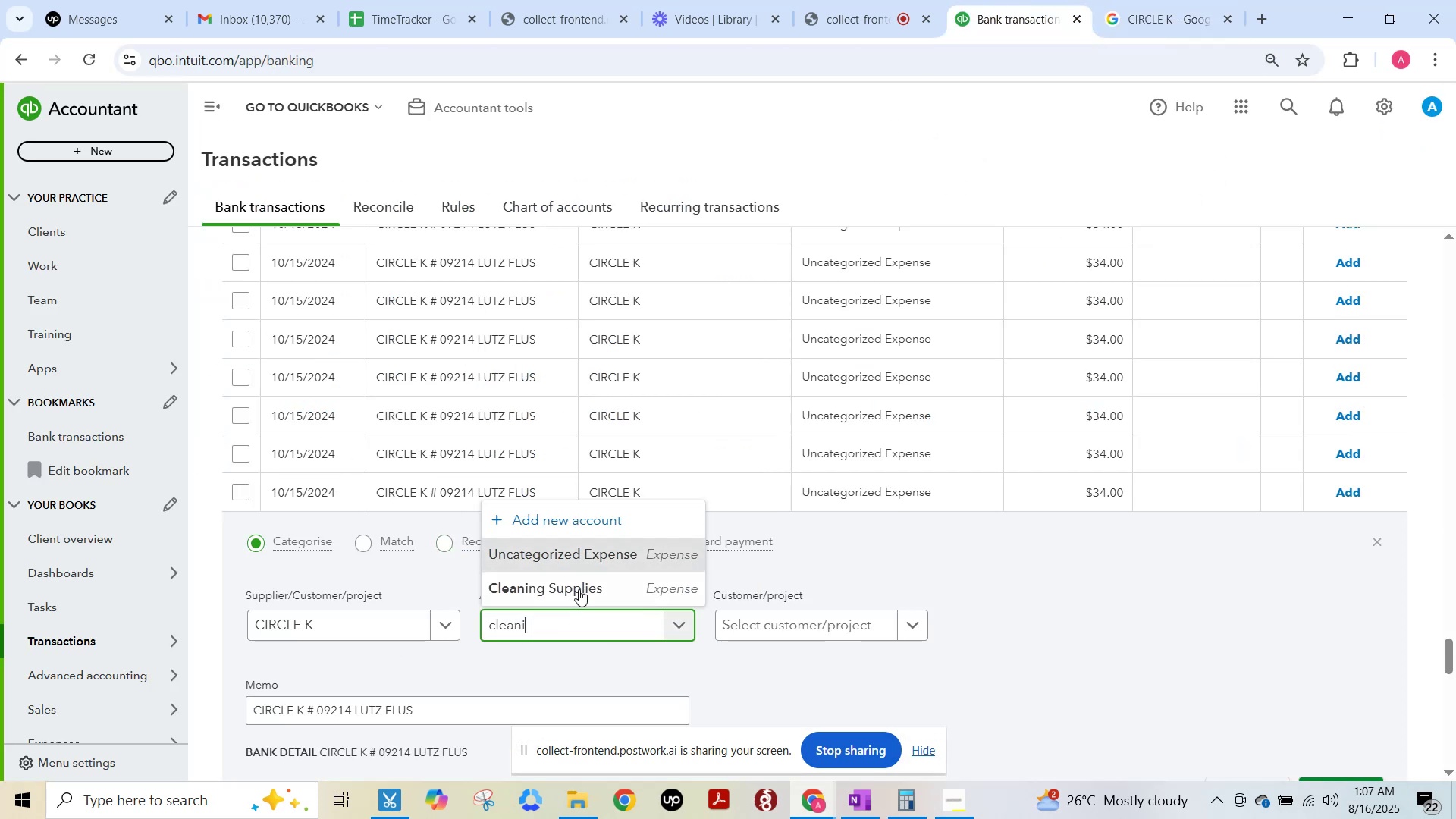 
left_click([579, 585])
 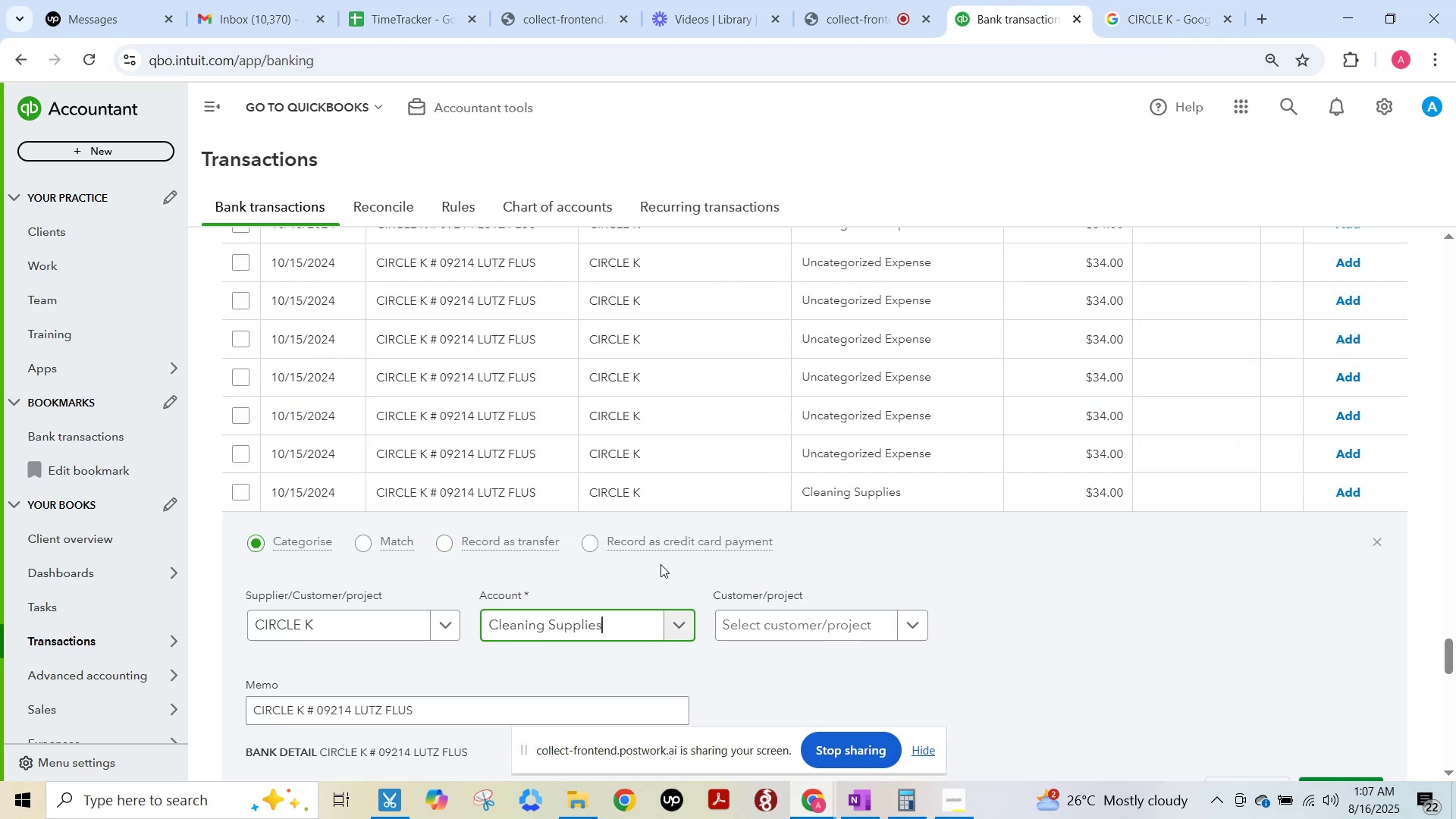 
scroll: coordinate [661, 566], scroll_direction: down, amount: 2.0
 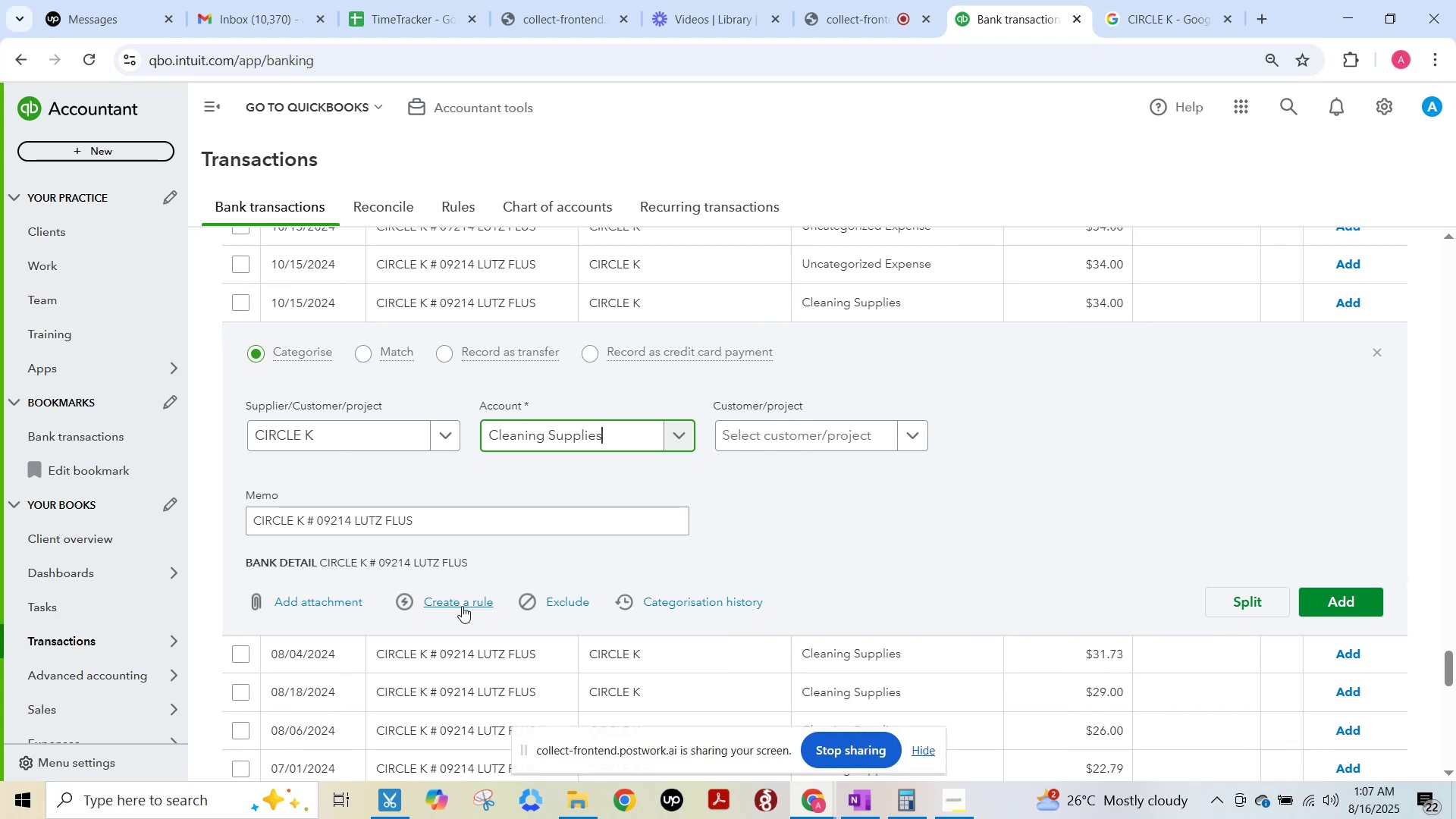 
left_click([462, 606])
 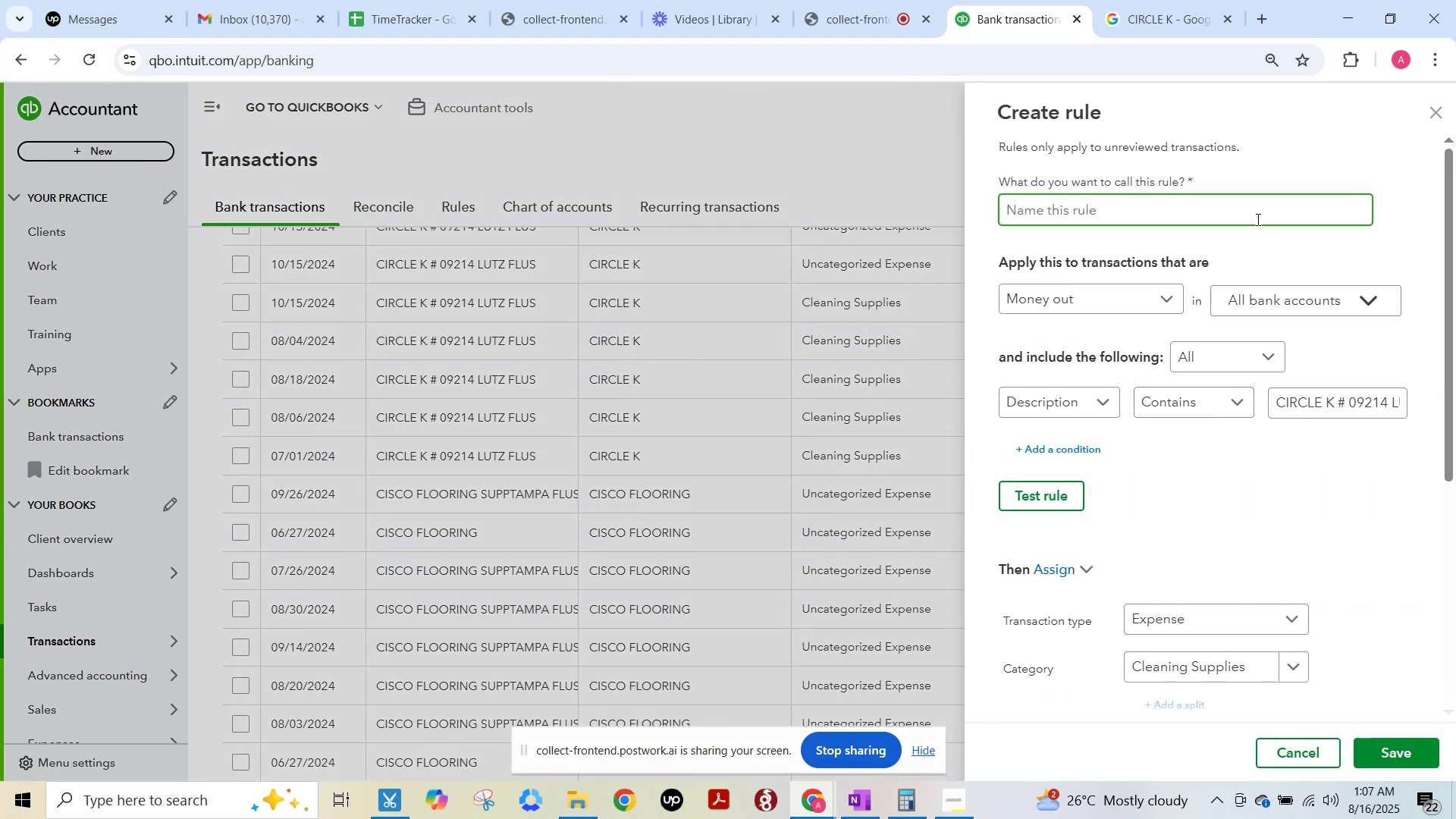 
key(Control+ControlLeft)
 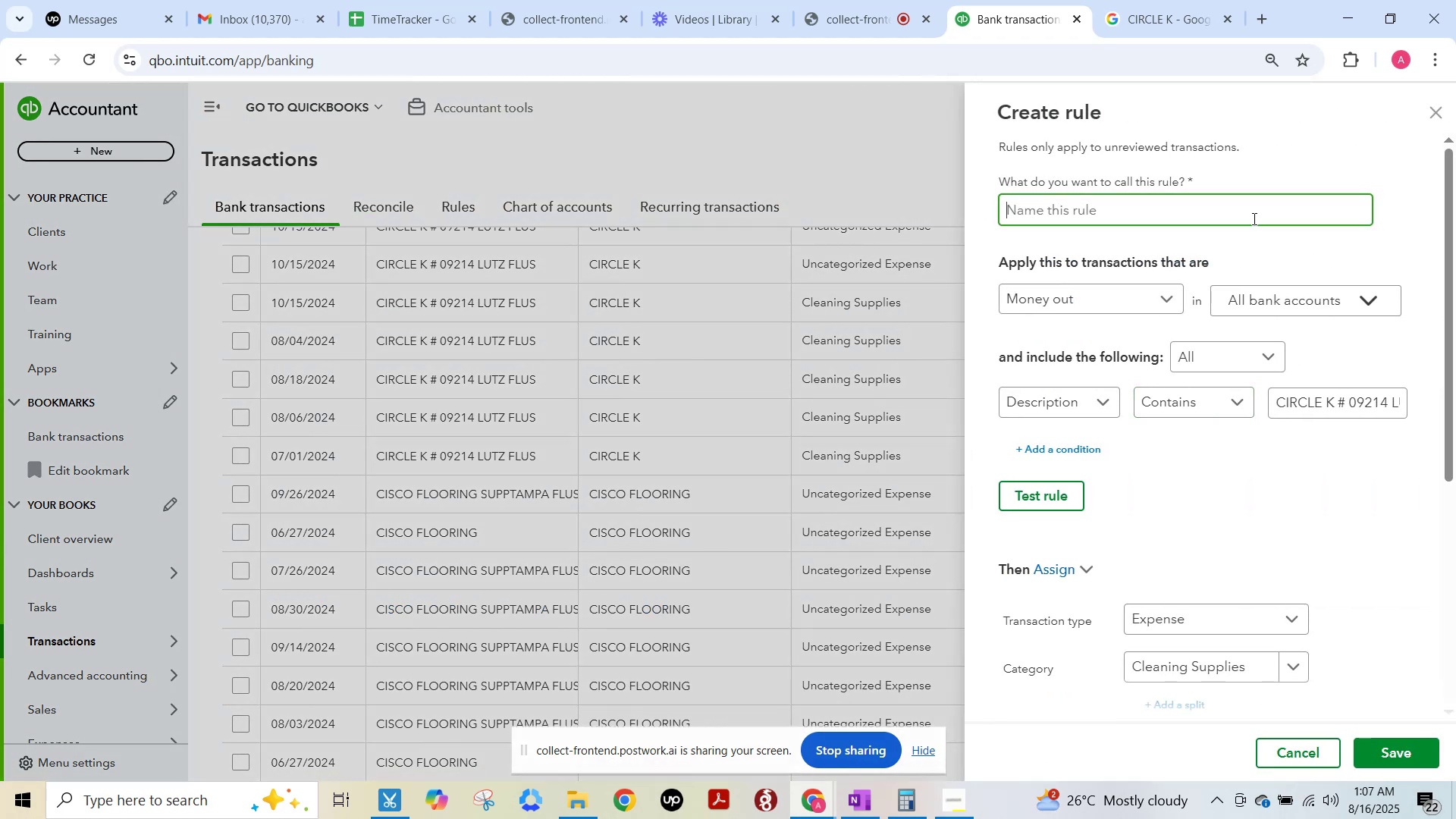 
key(Control+V)
 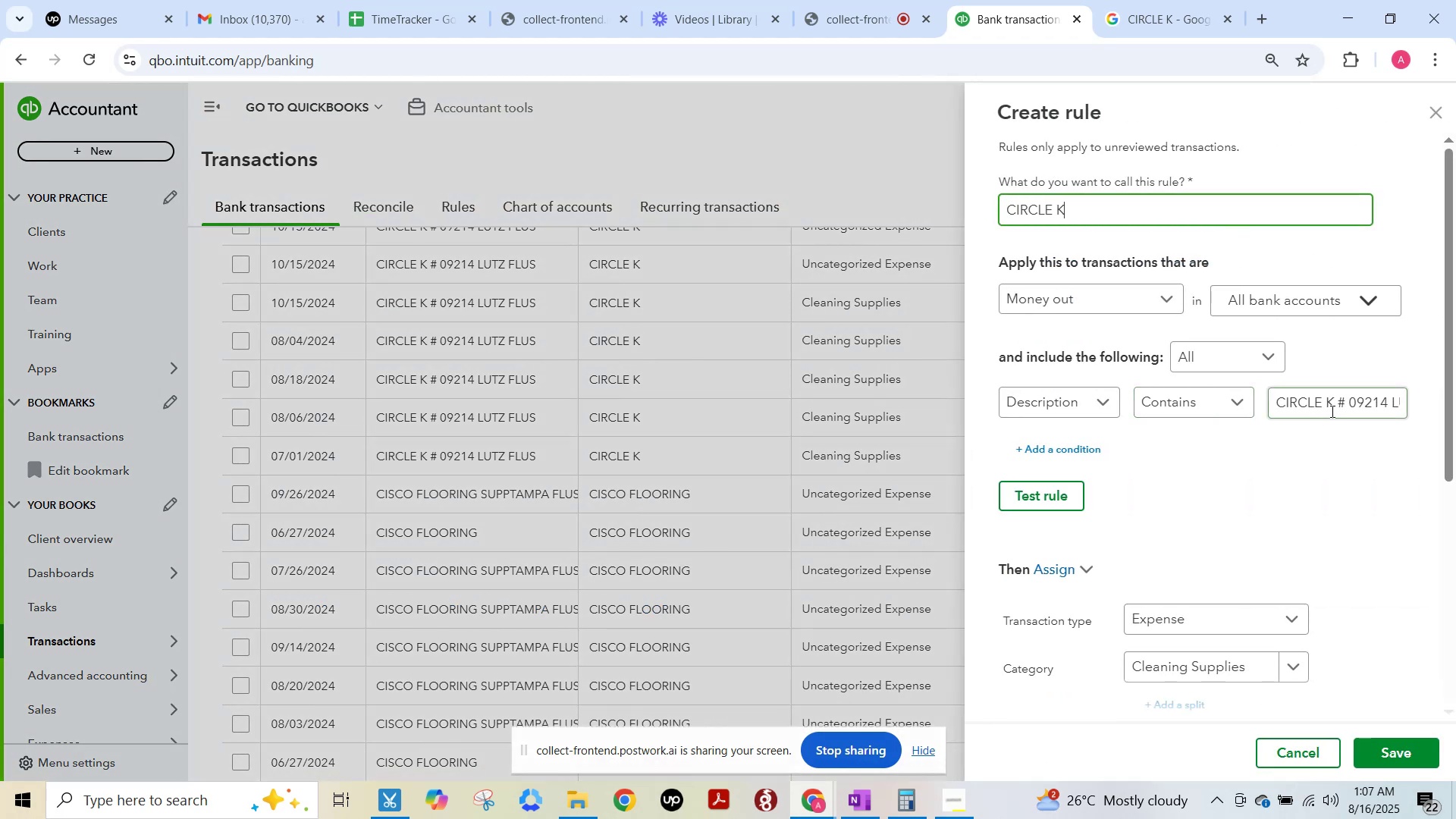 
left_click_drag(start_coordinate=[1332, 407], to_coordinate=[1455, 427])
 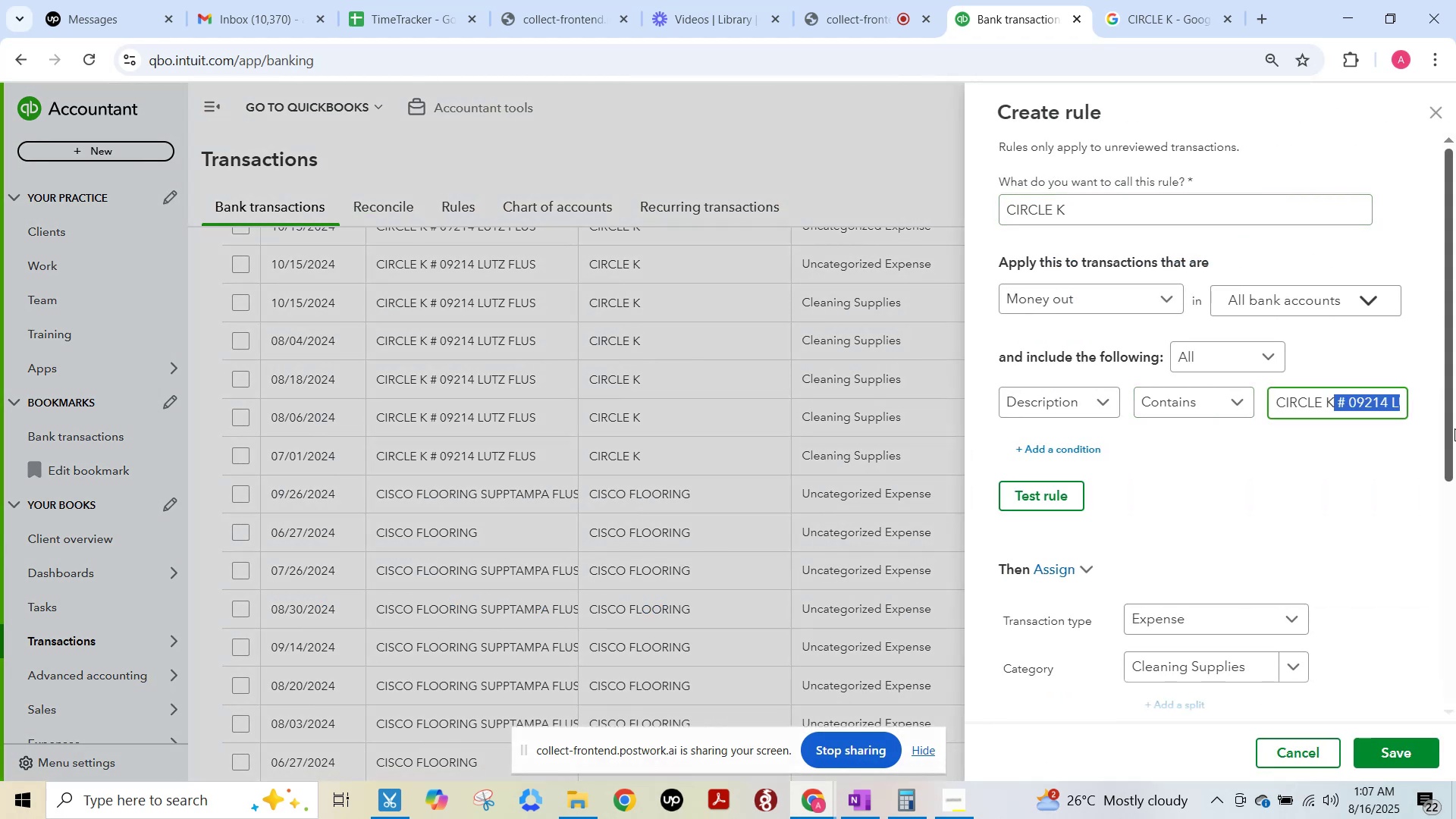 
key(Backspace)
 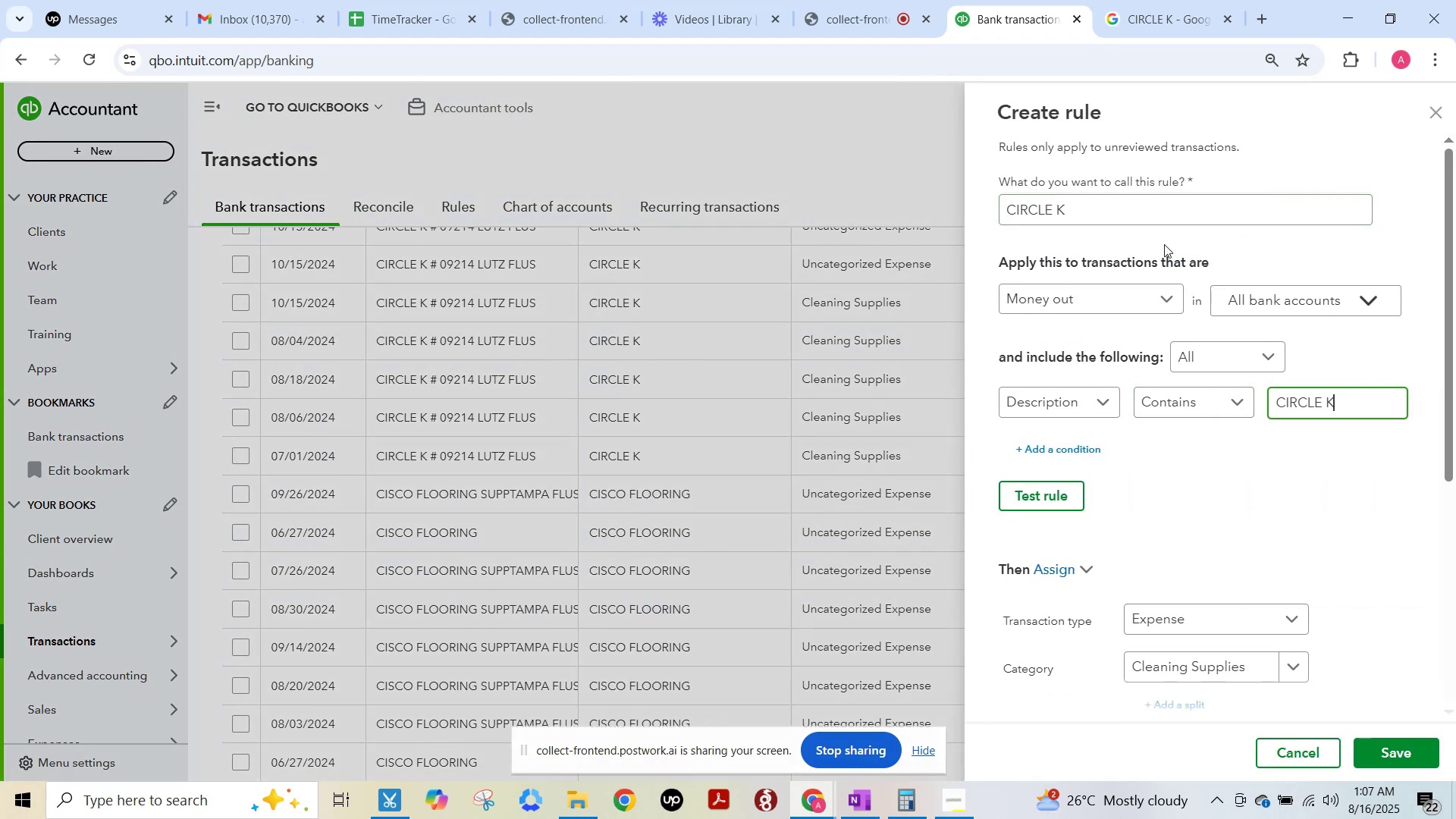 
left_click([1166, 208])
 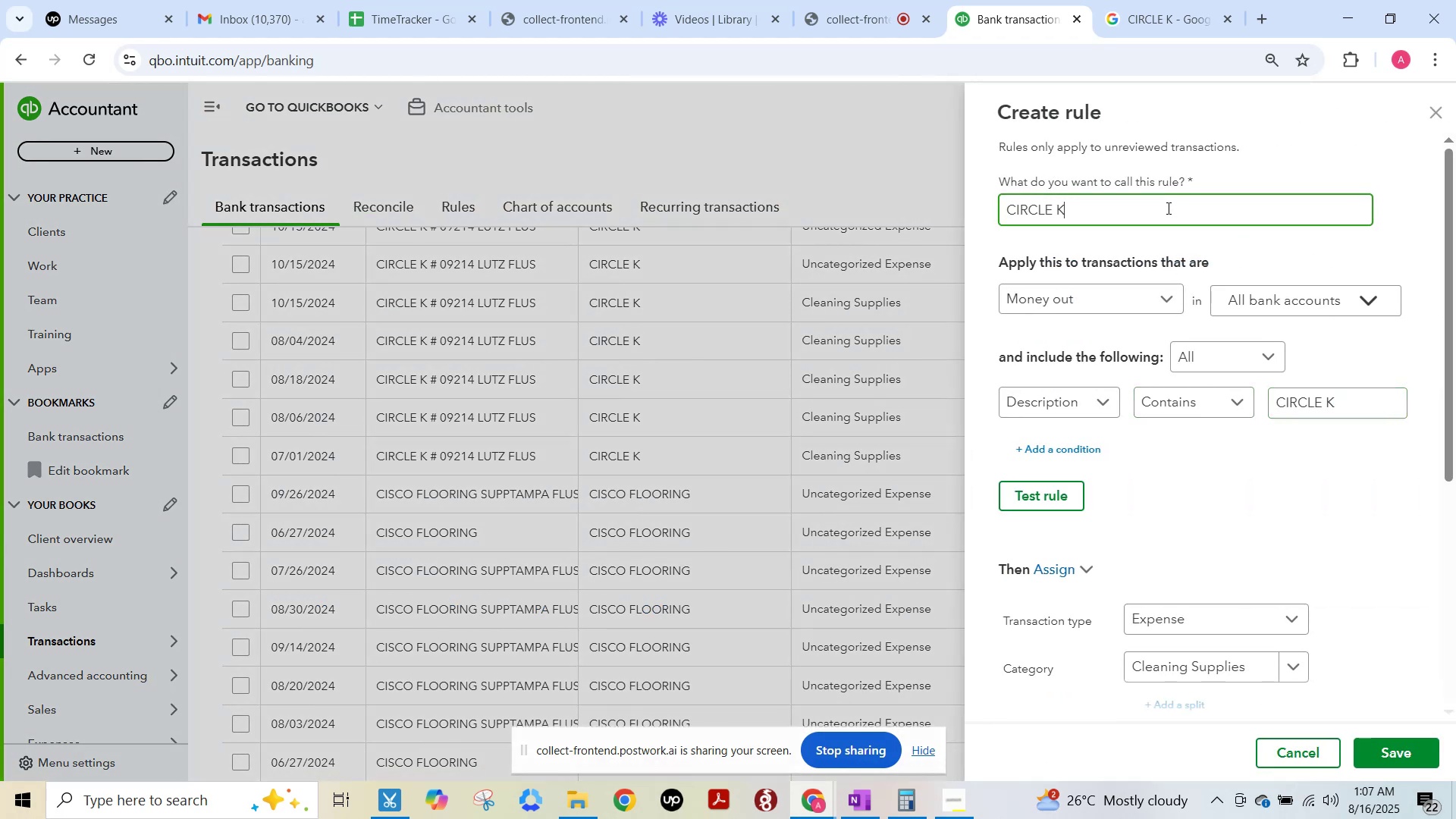 
key(Space)
 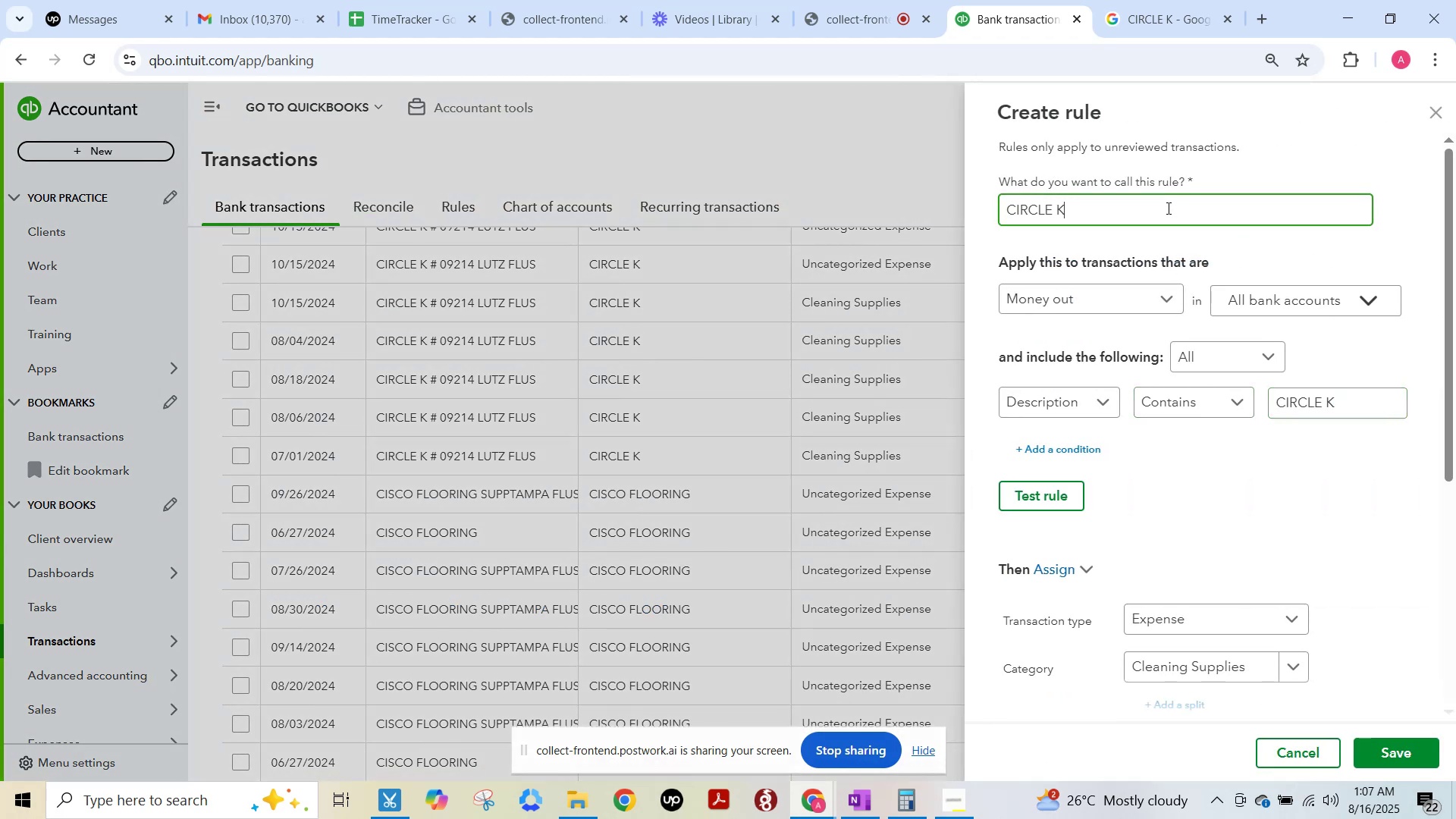 
key(Numpad2)
 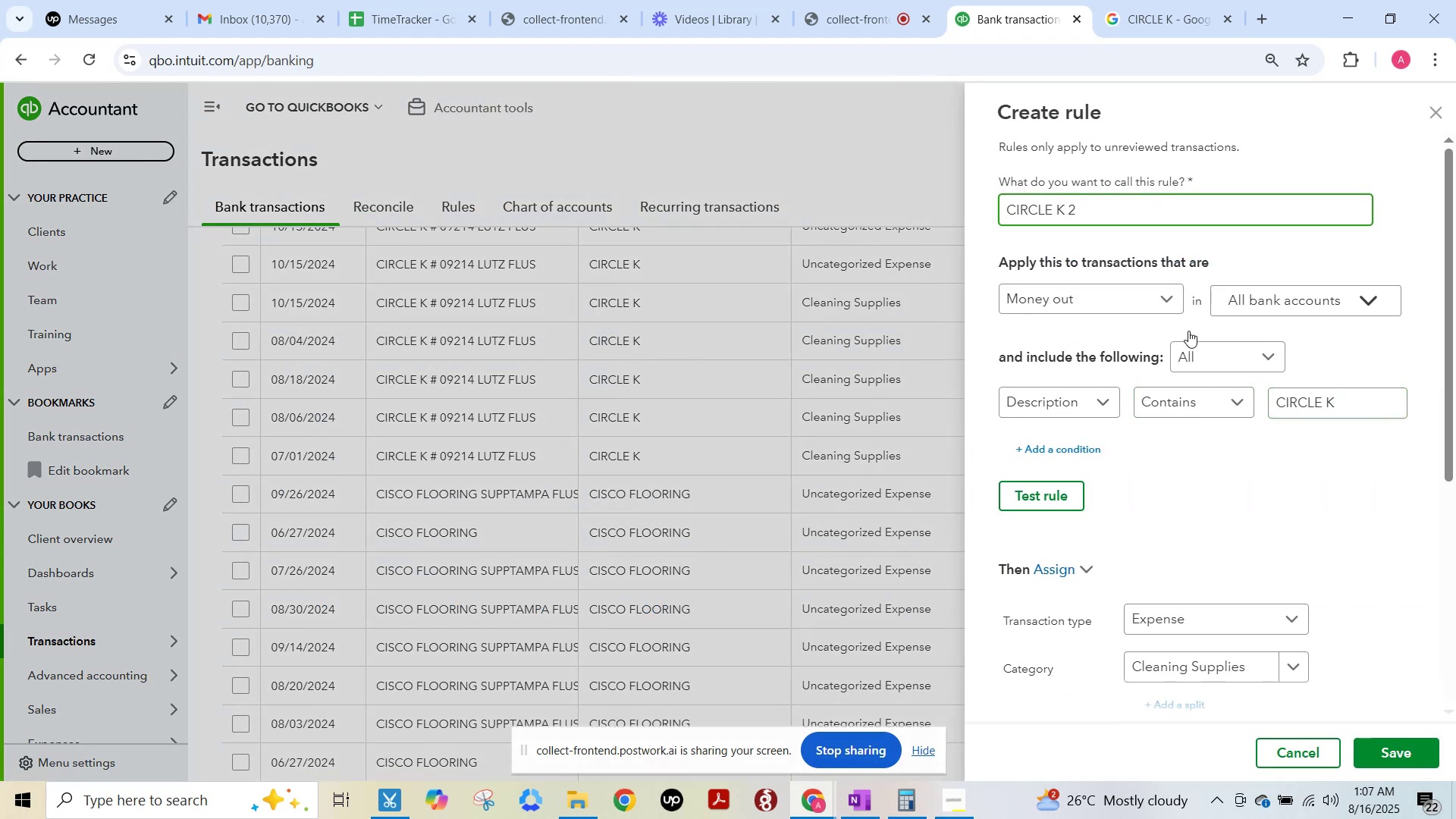 
scroll: coordinate [1231, 613], scroll_direction: down, amount: 5.0
 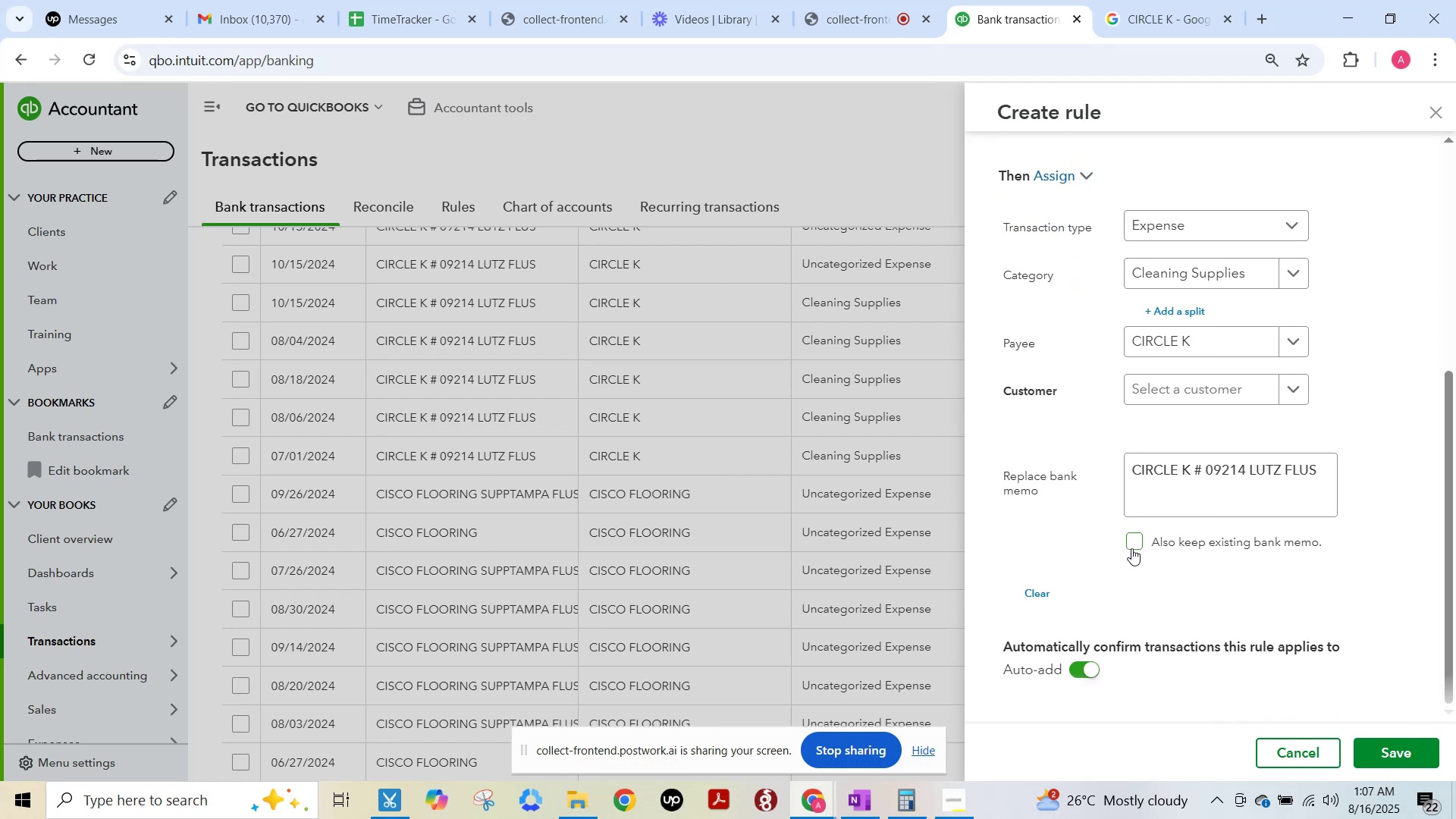 
left_click([1132, 546])
 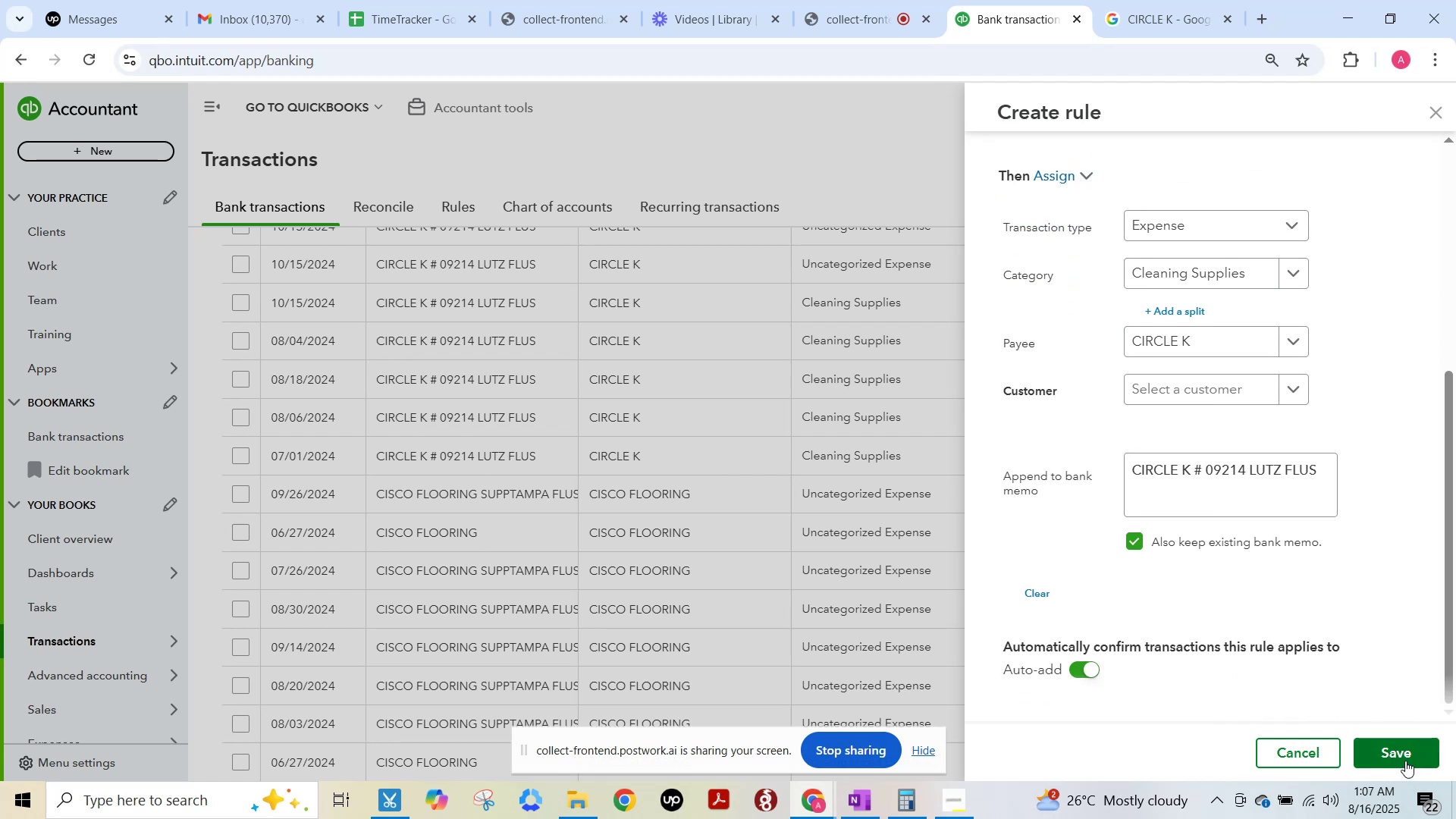 
left_click([1405, 754])
 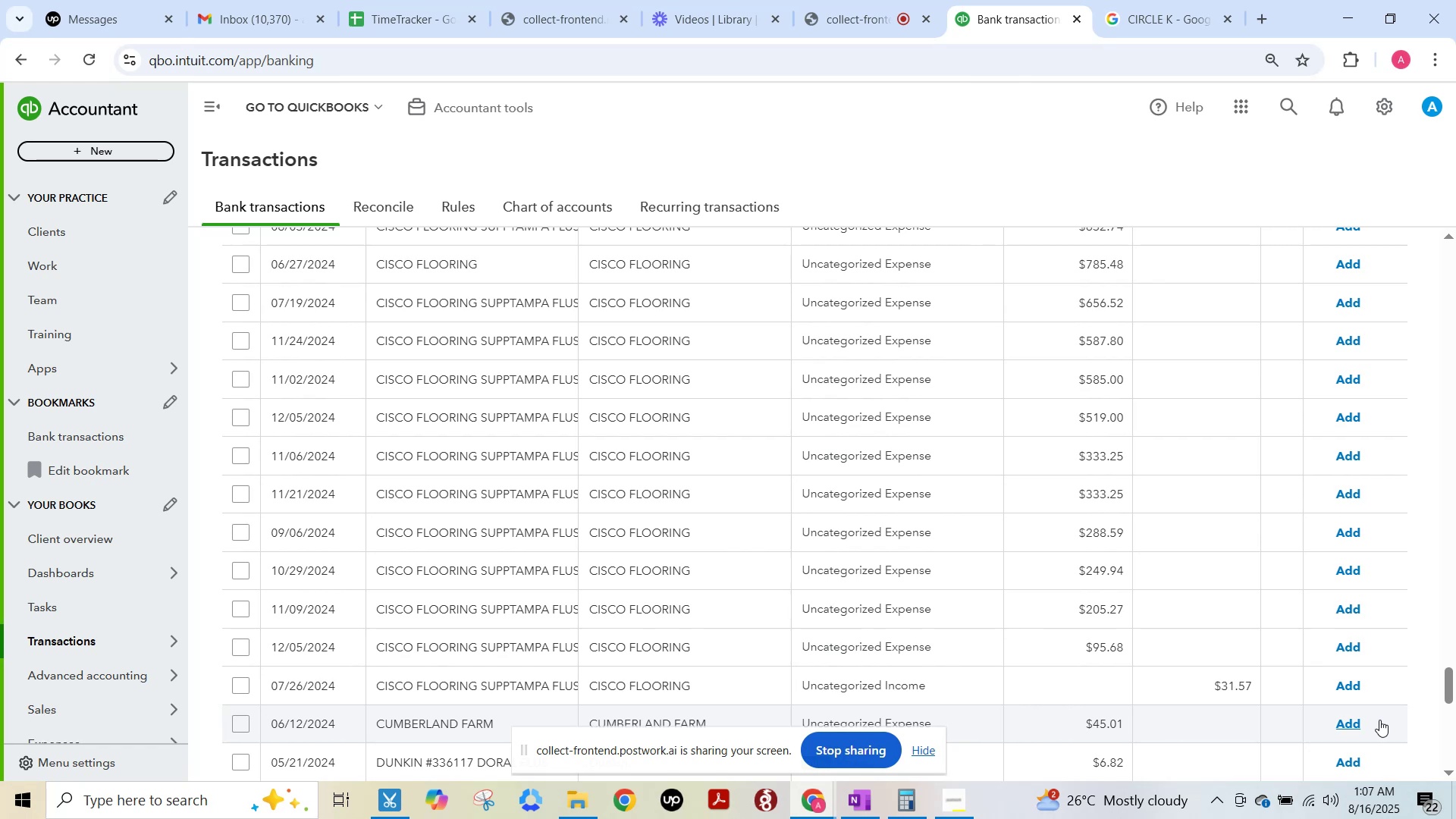 
wait(19.77)
 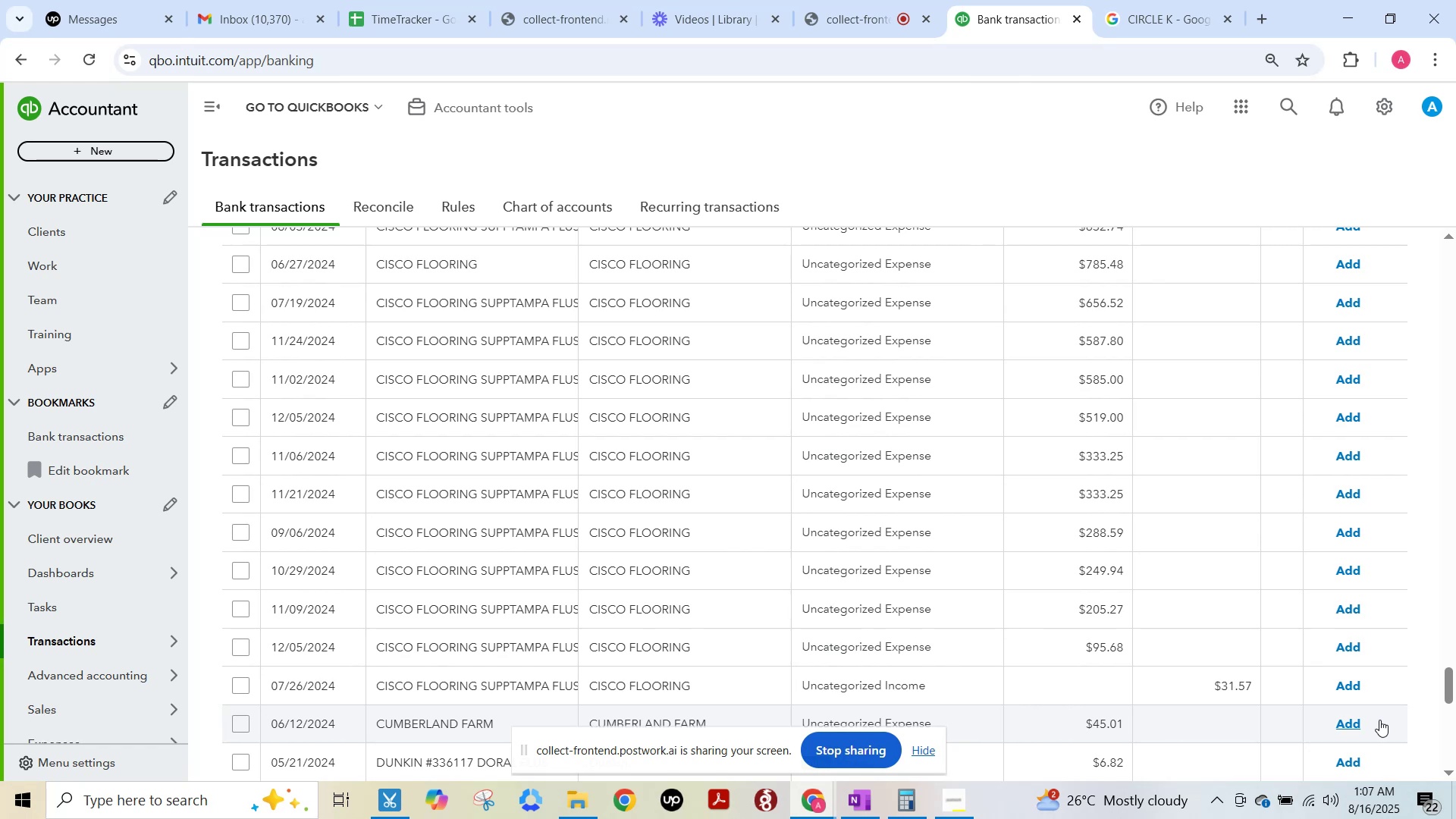 
key(F15)
 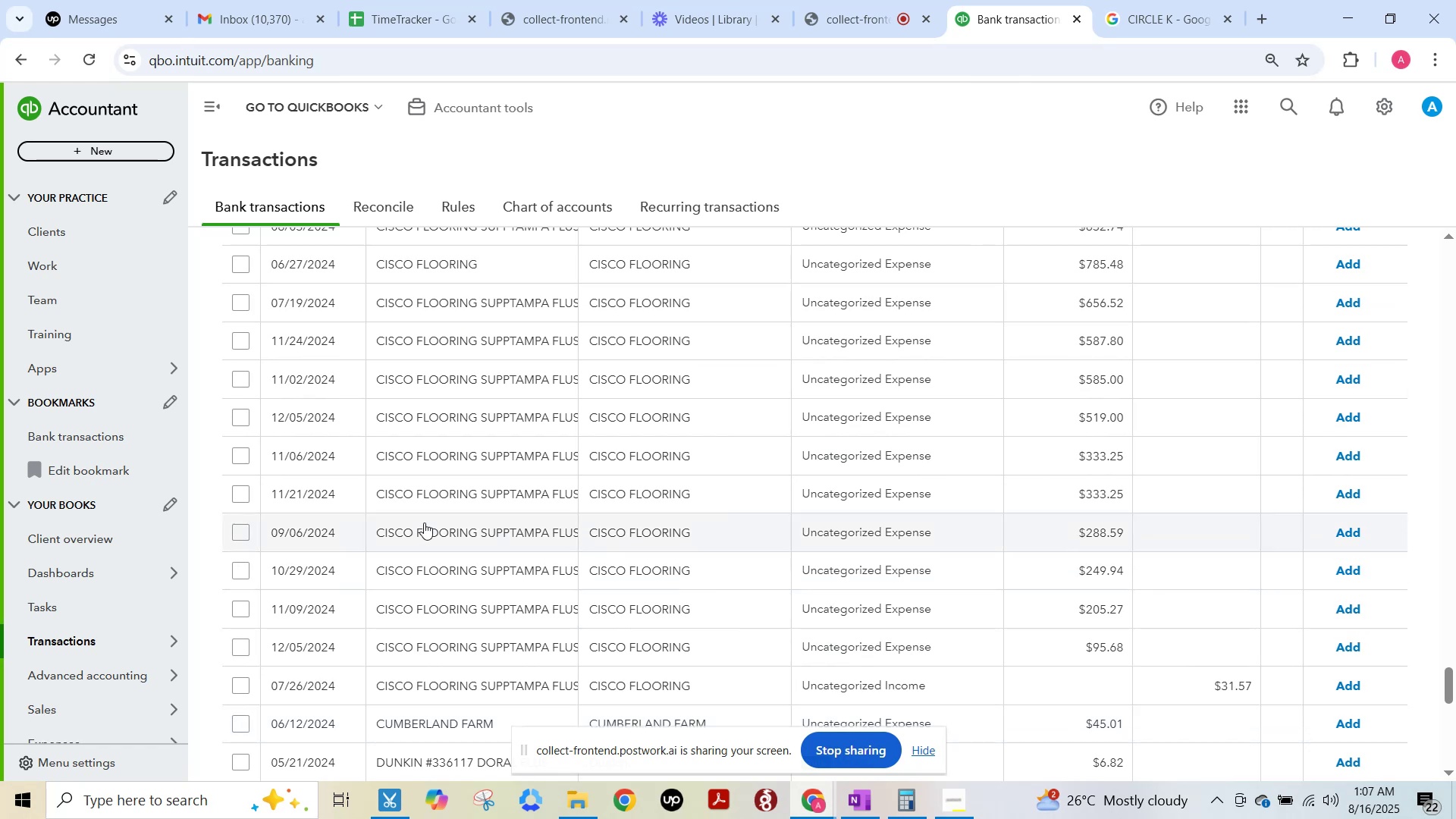 
wait(6.76)
 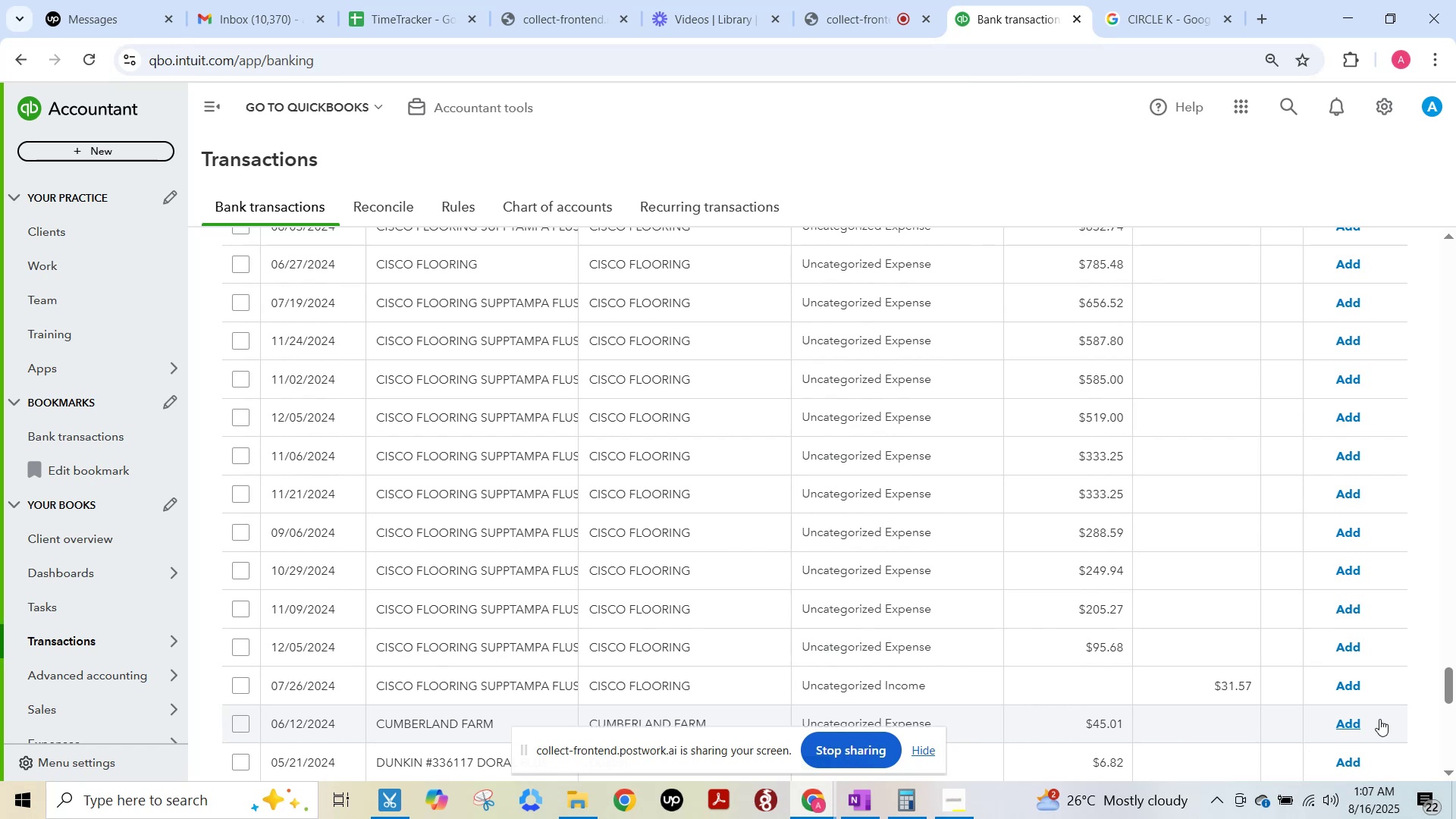 
left_click([1127, 0])
 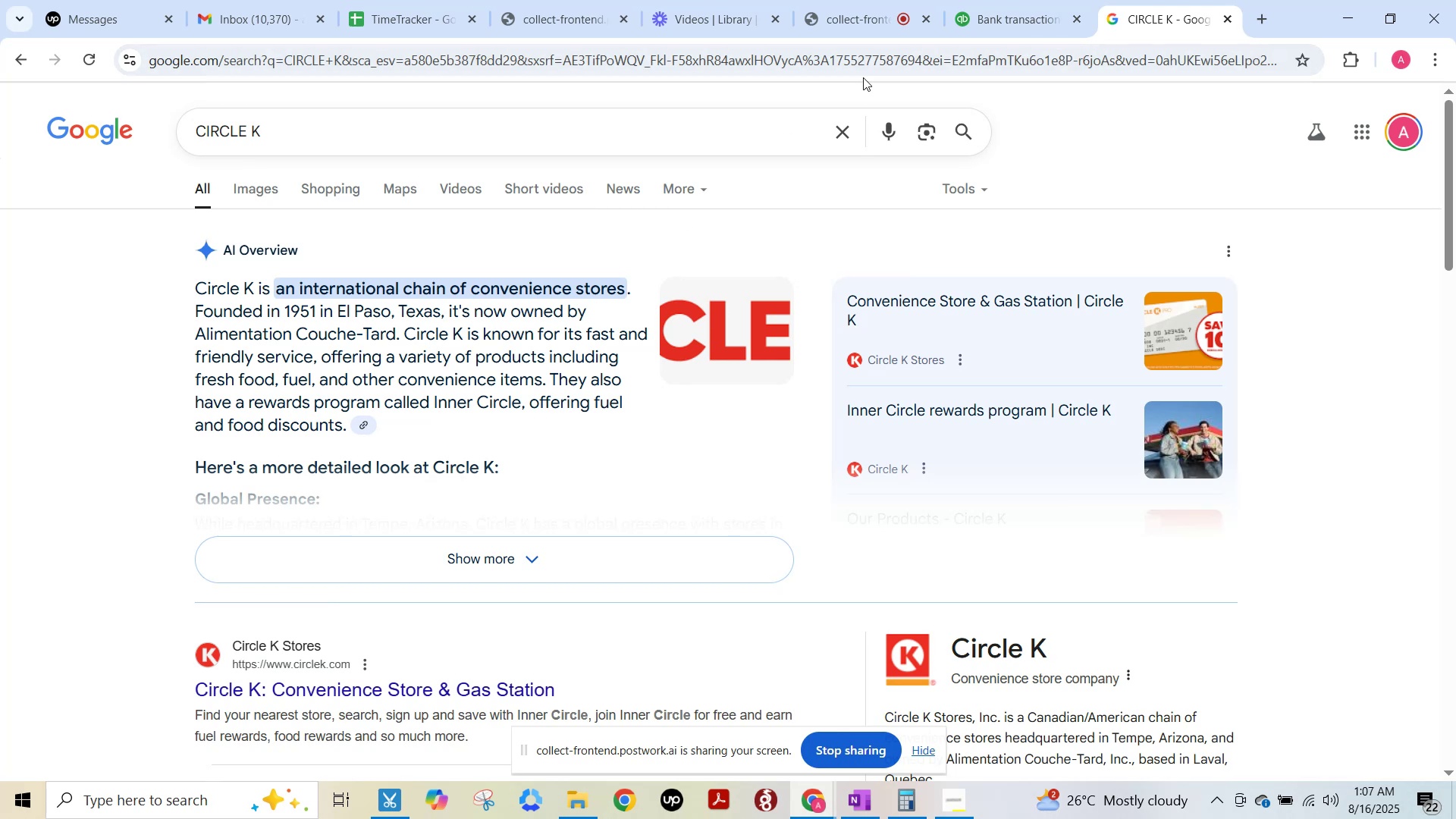 
left_click([991, 2])
 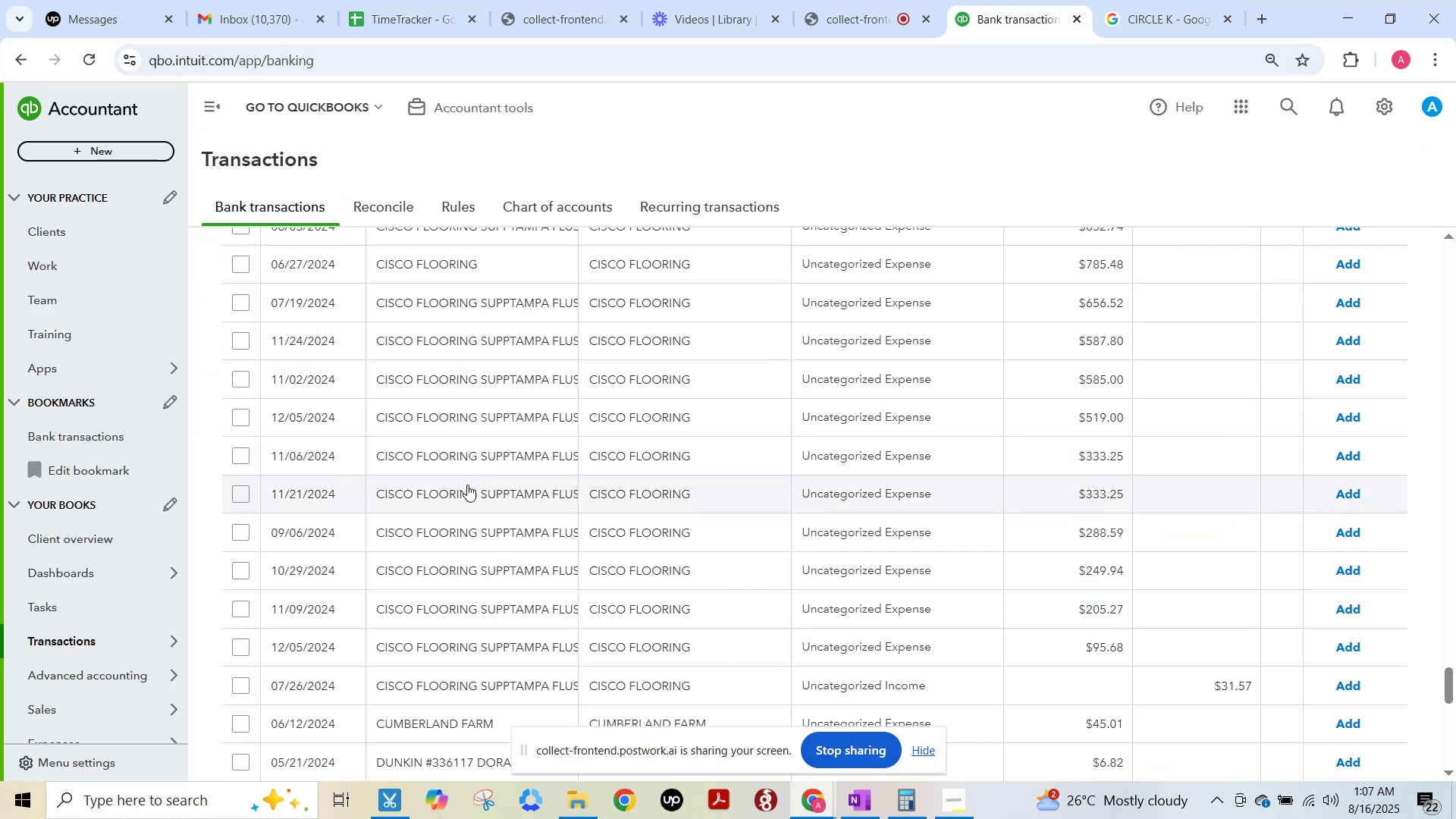 
left_click([467, 485])
 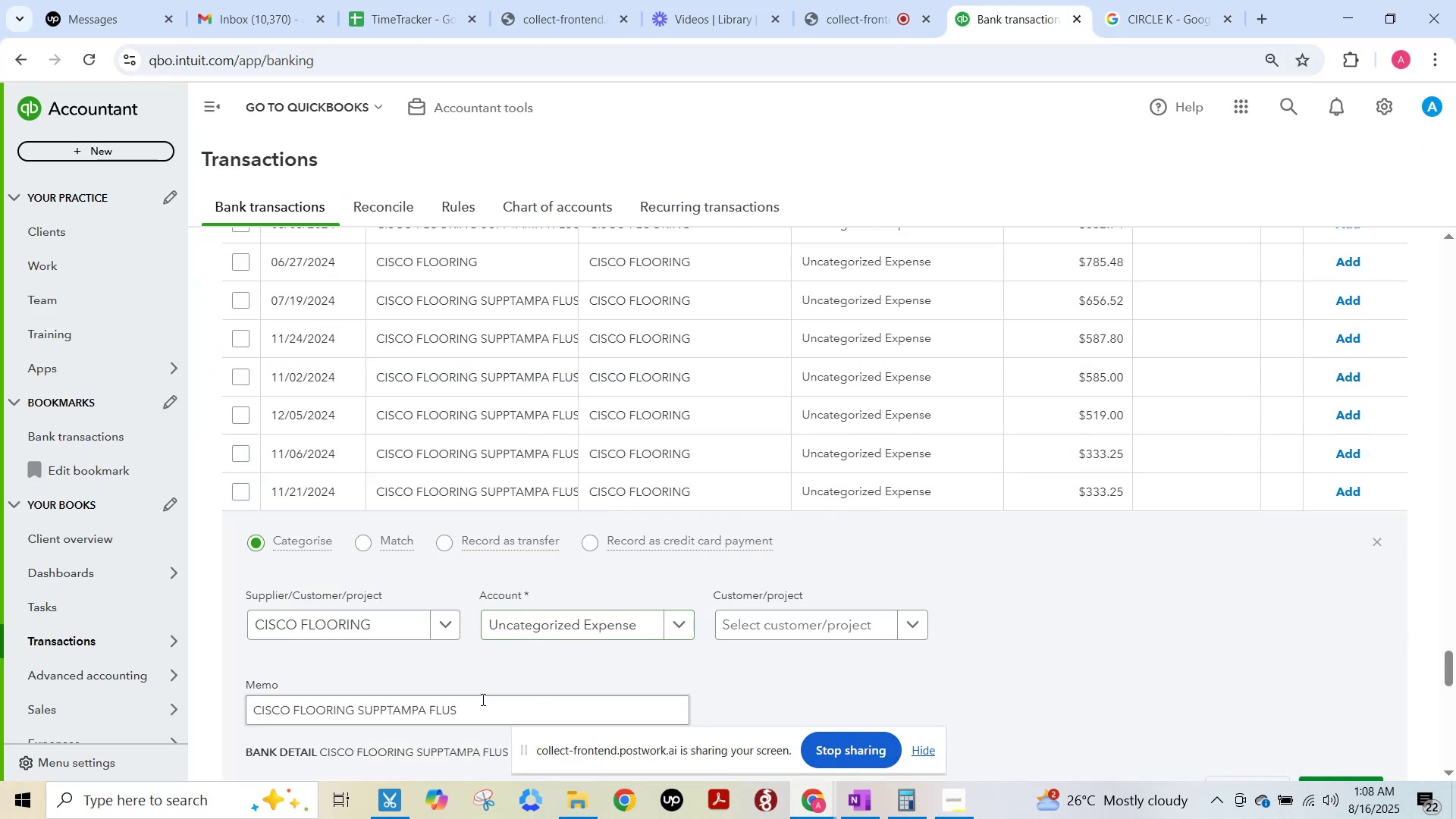 
key(F15)
 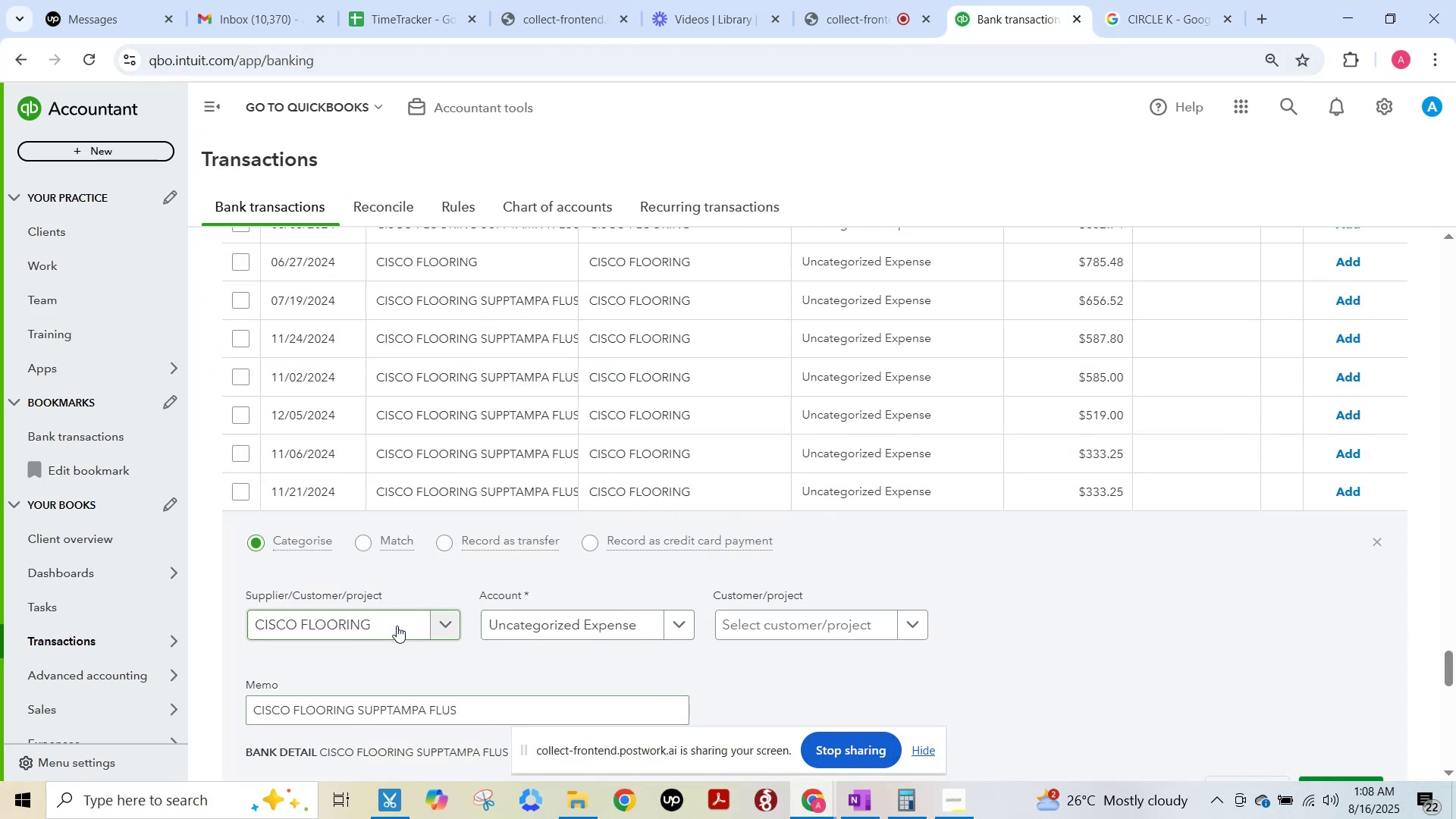 
key(F15)
 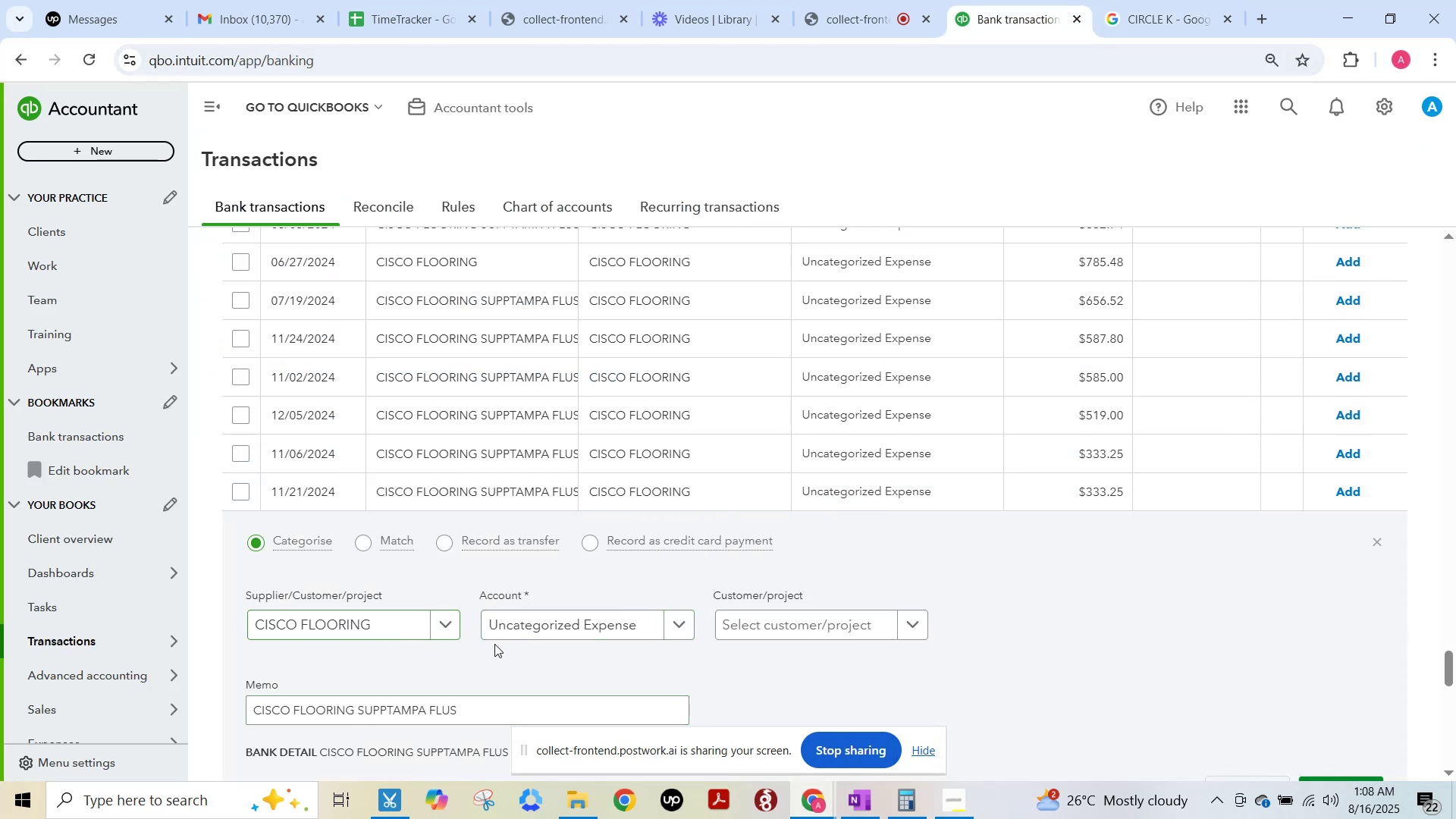 
scroll: coordinate [494, 644], scroll_direction: down, amount: 2.0
 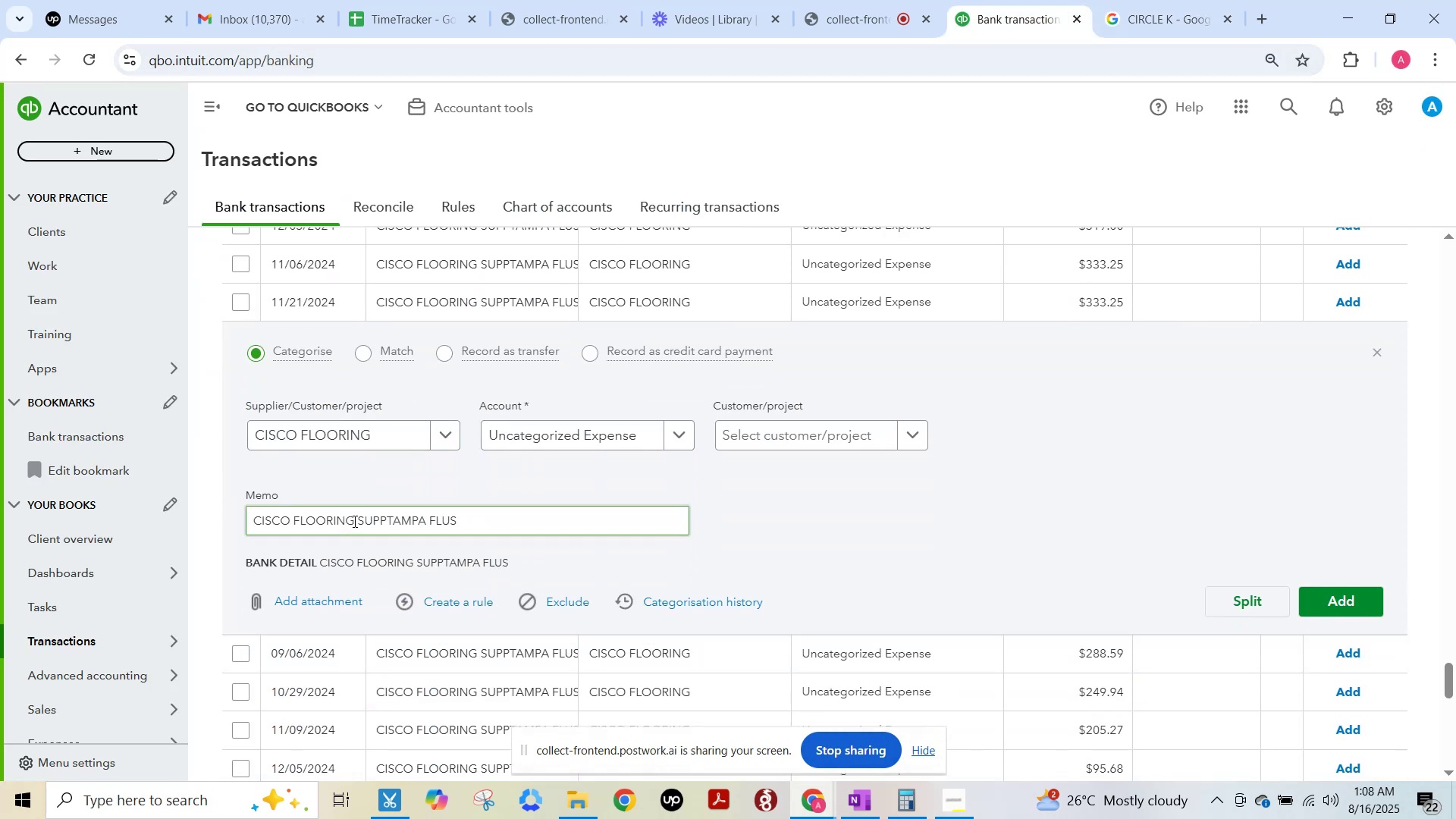 
left_click_drag(start_coordinate=[353, 520], to_coordinate=[132, 475])
 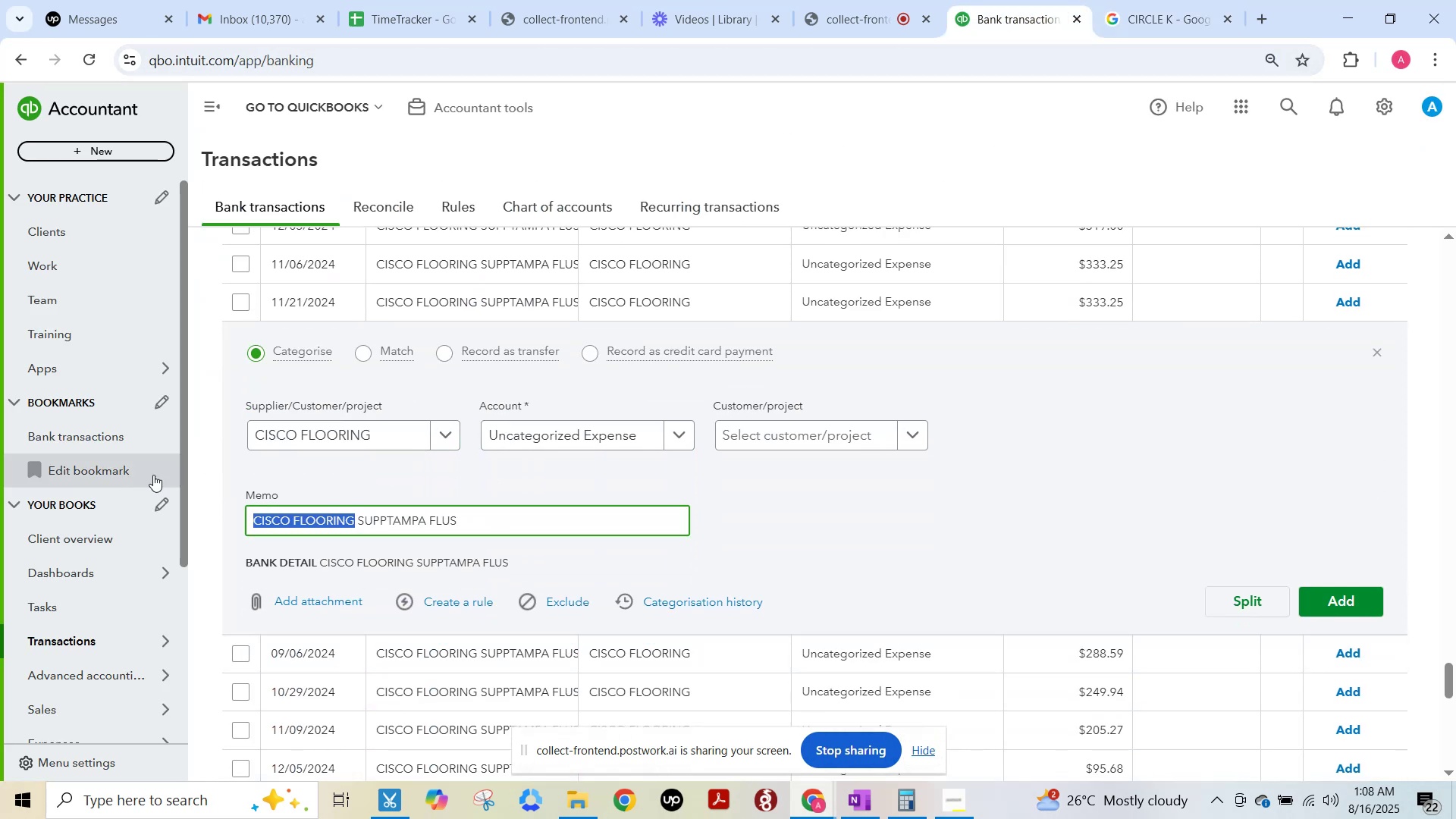 
key(Control+ControlLeft)
 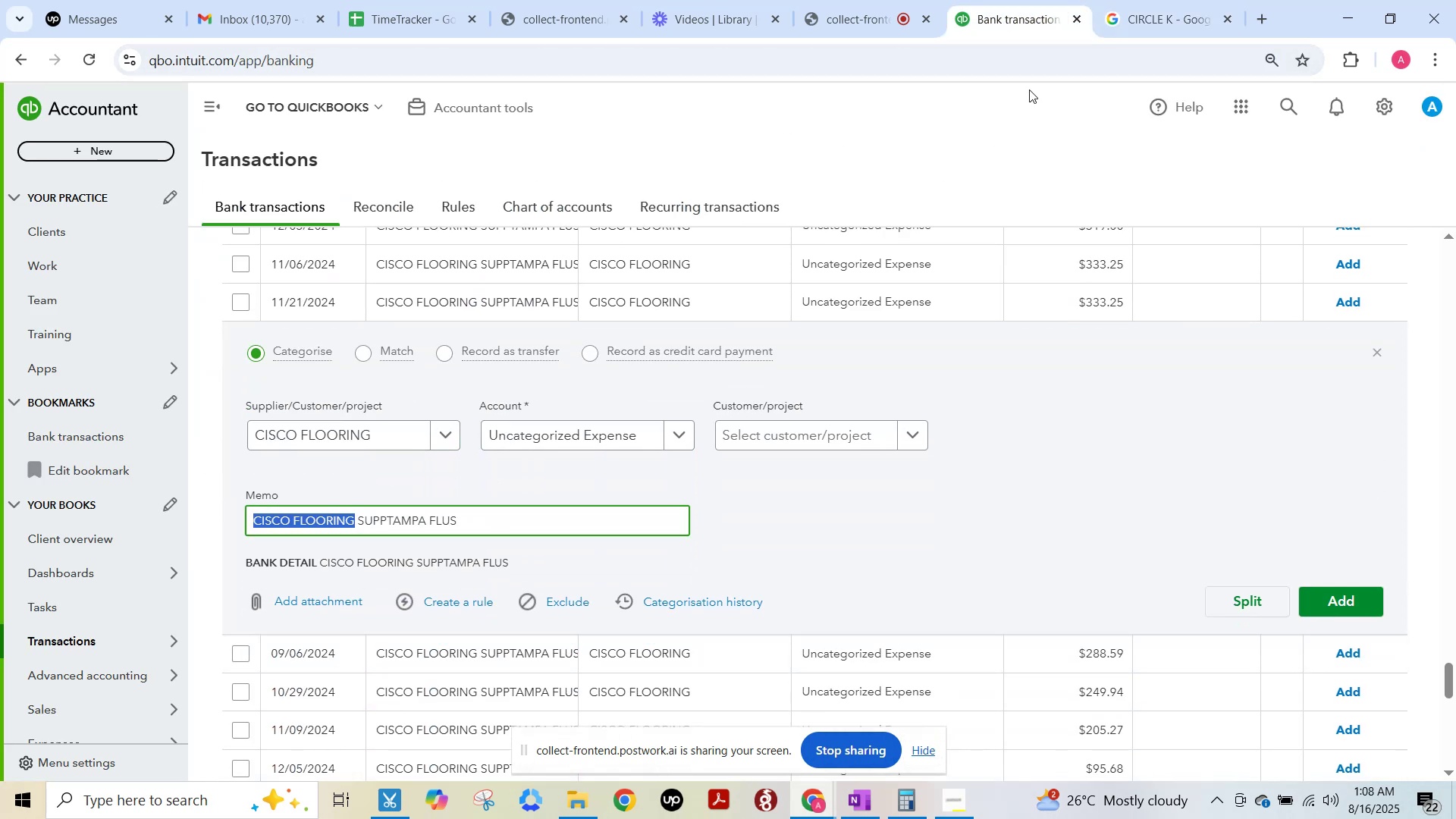 
key(Control+C)
 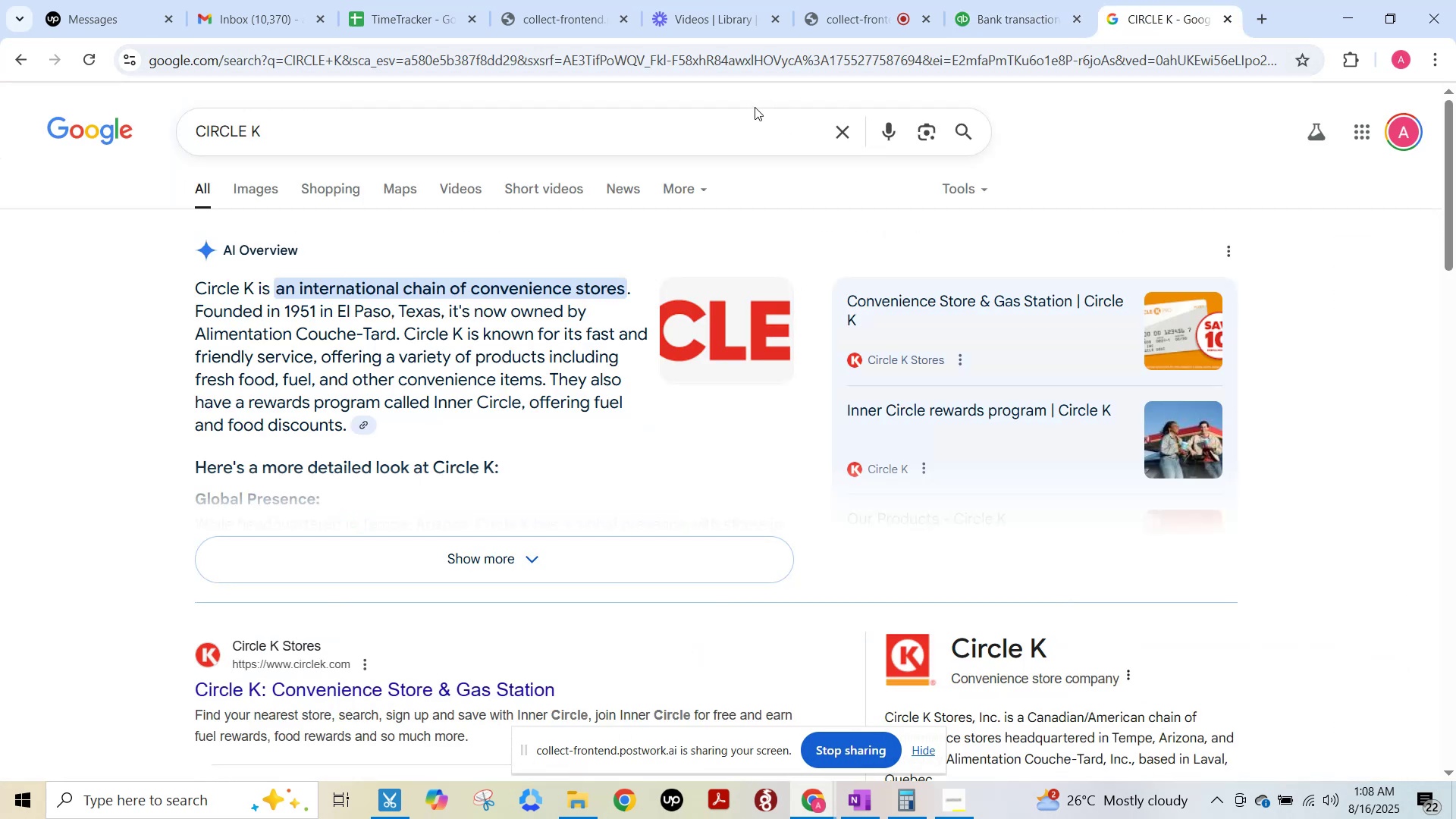 
left_click([751, 111])
 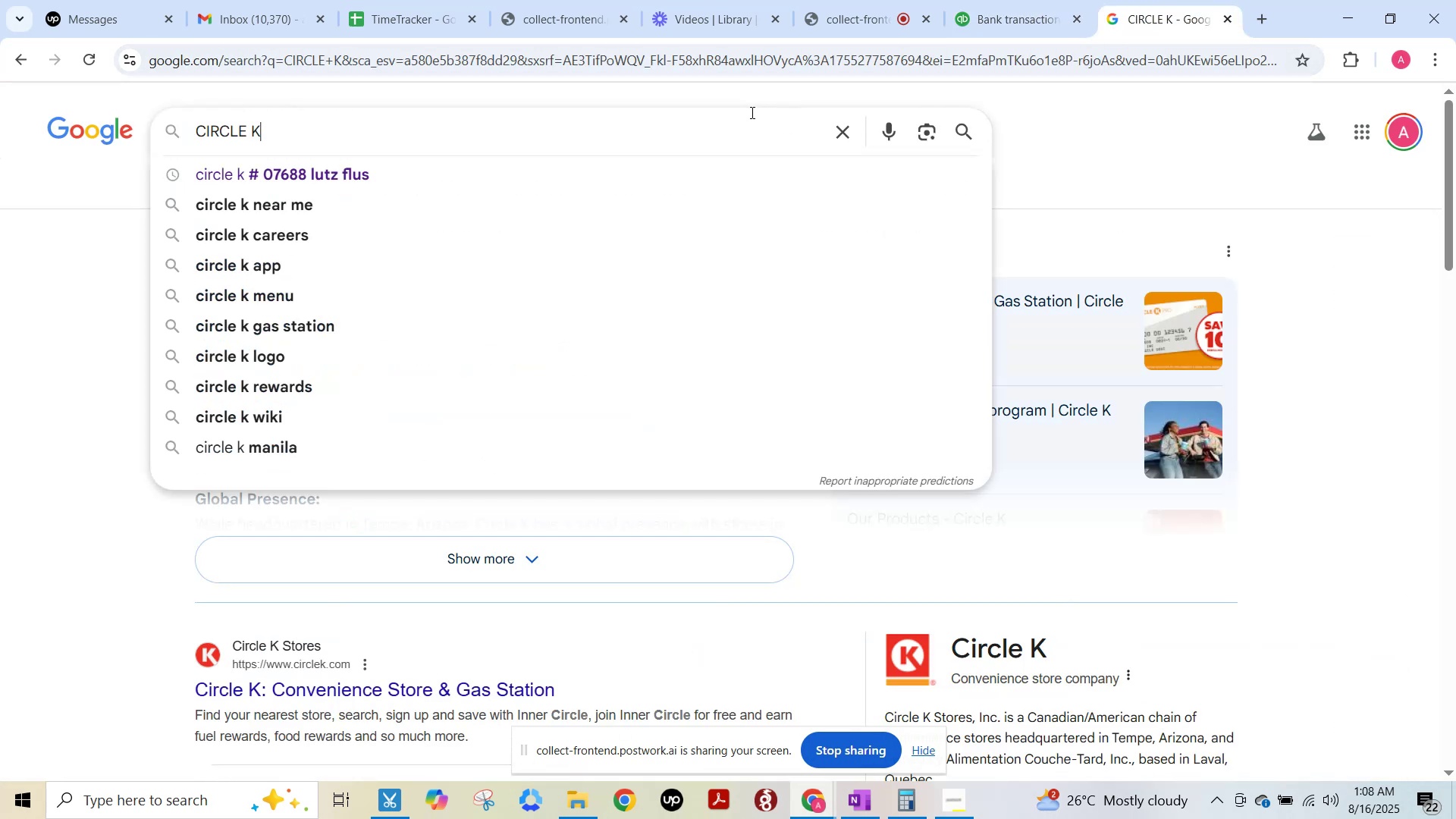 
key(Control+ControlLeft)
 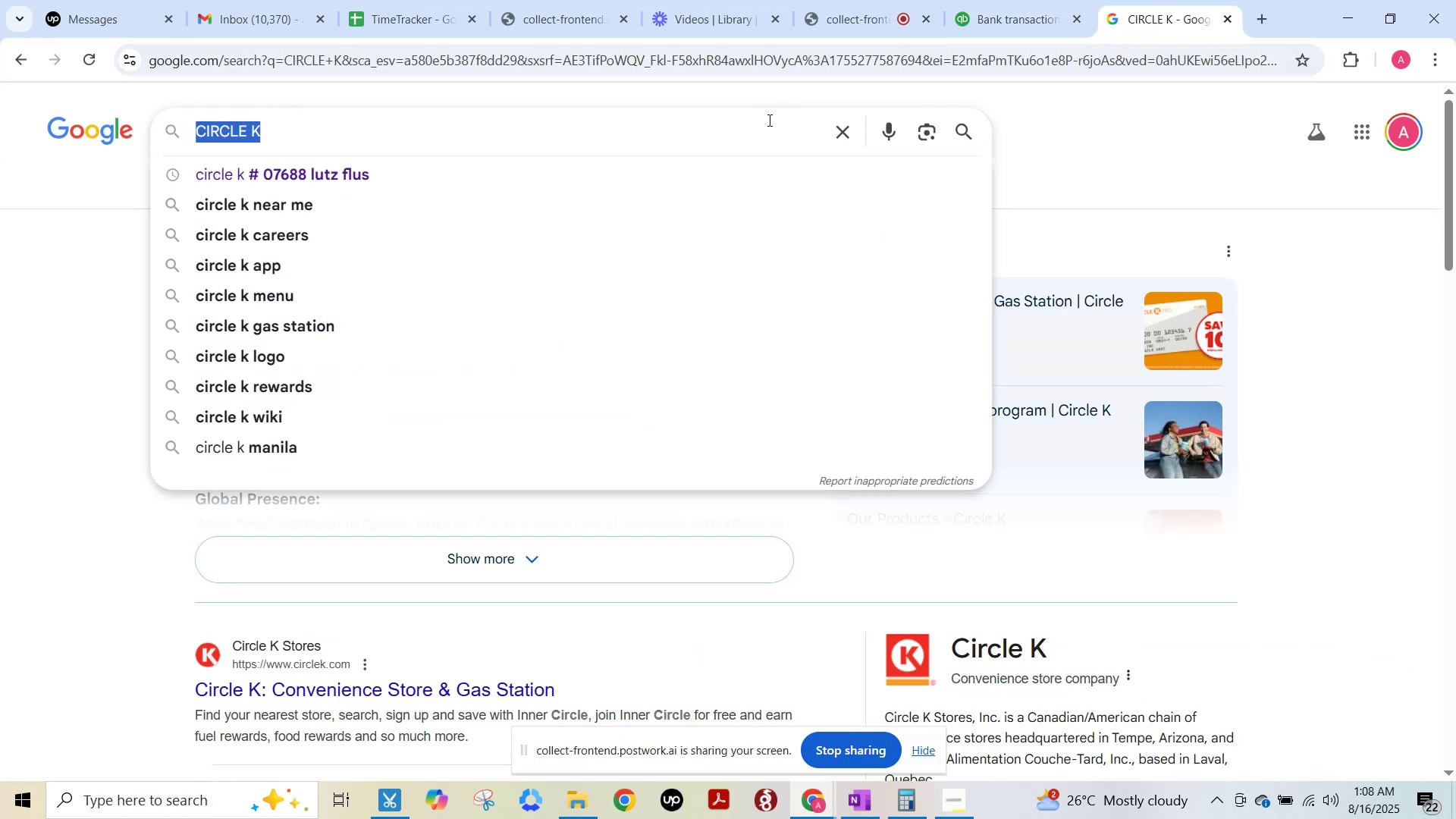 
key(Control+A)
 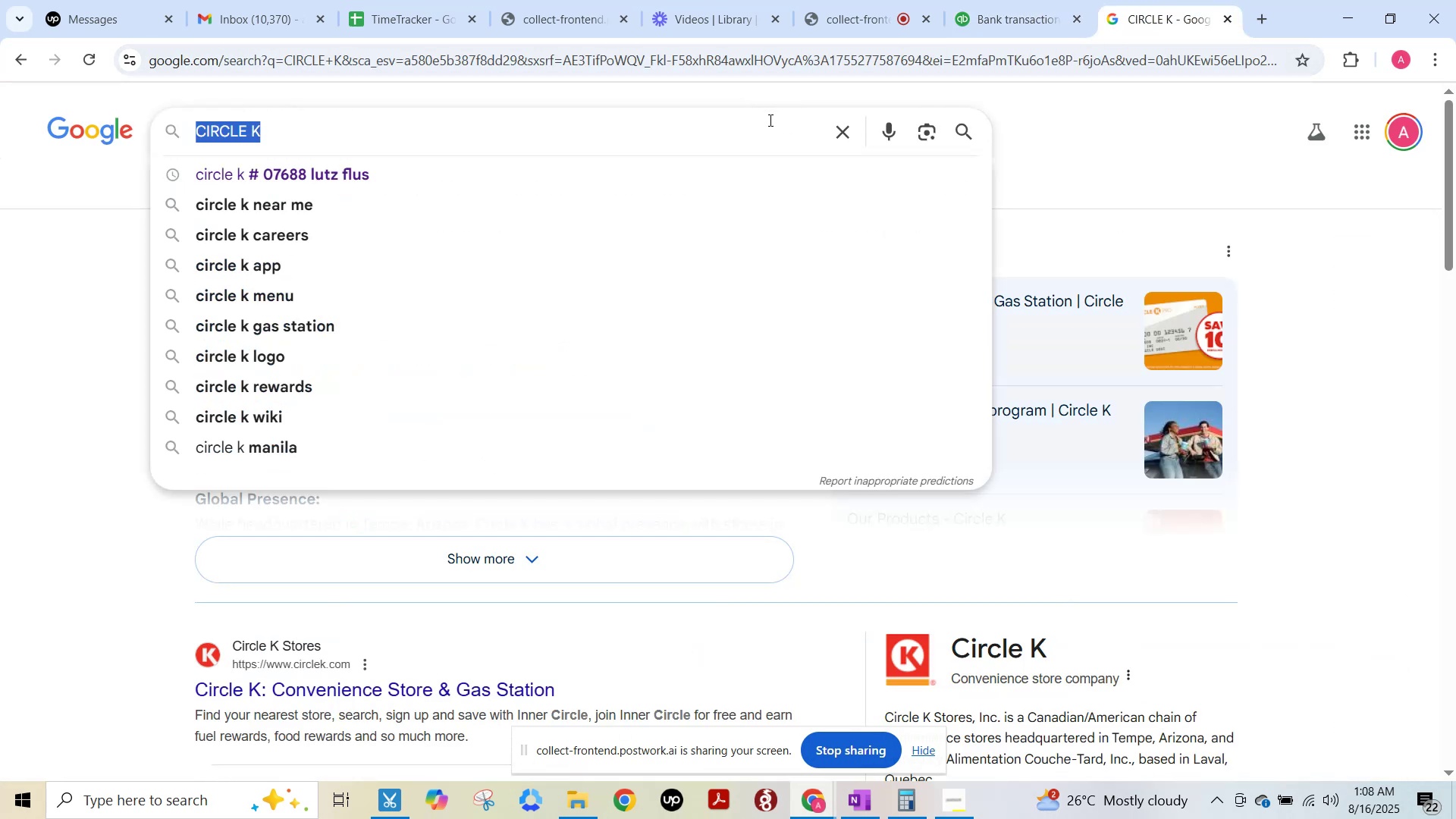 
key(Control+ControlLeft)
 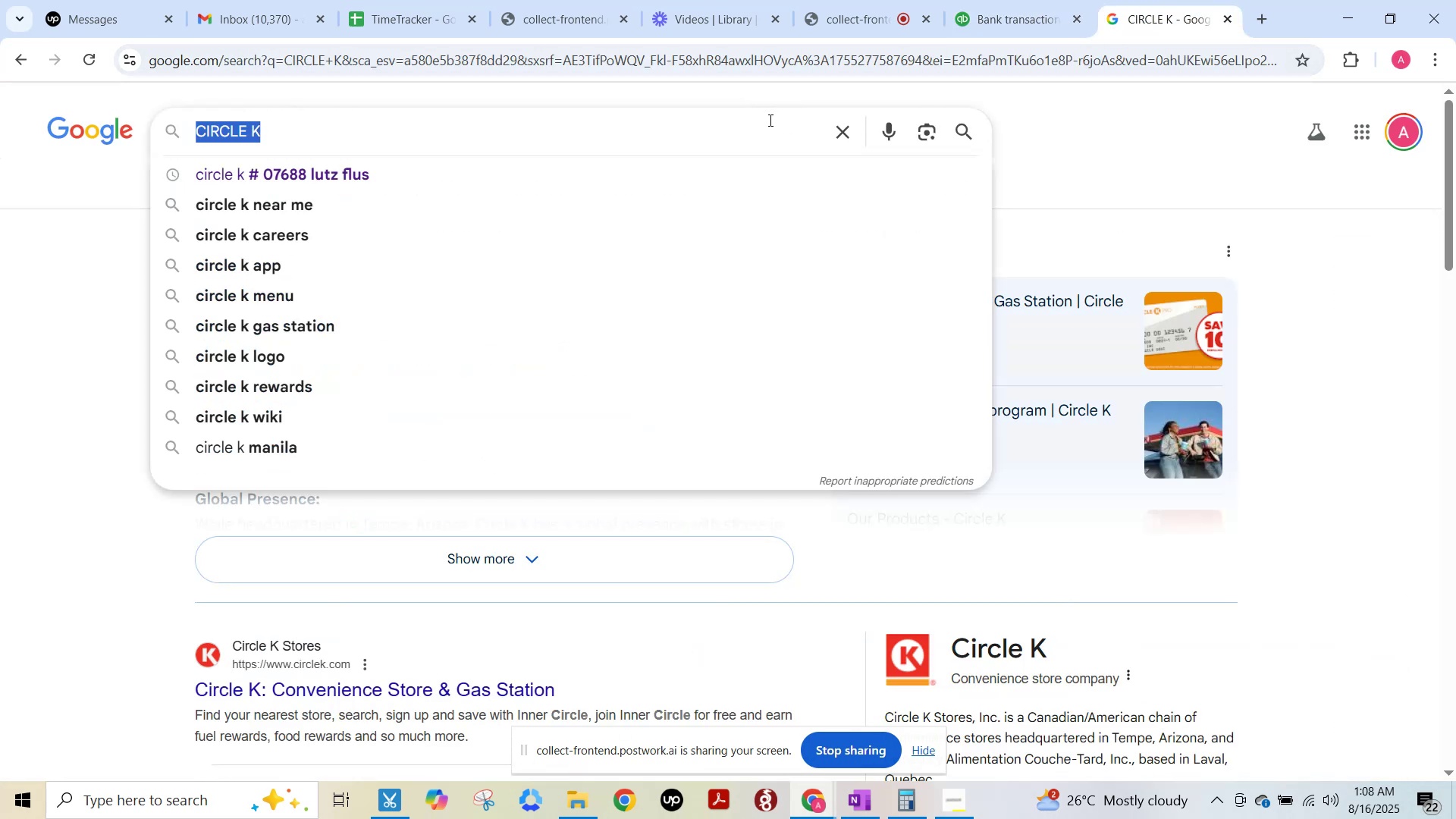 
key(Control+V)
 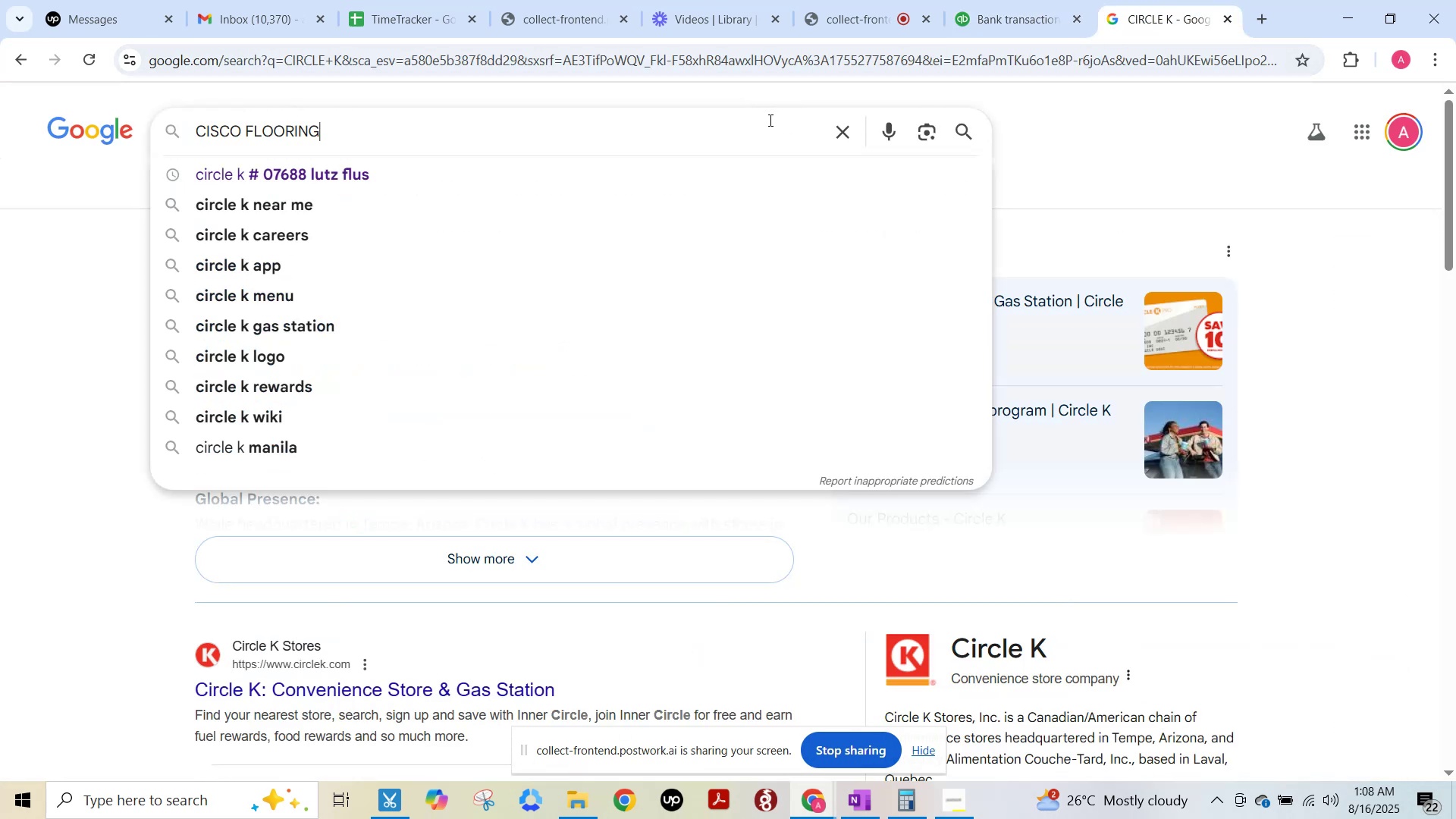 
key(NumpadEnter)
 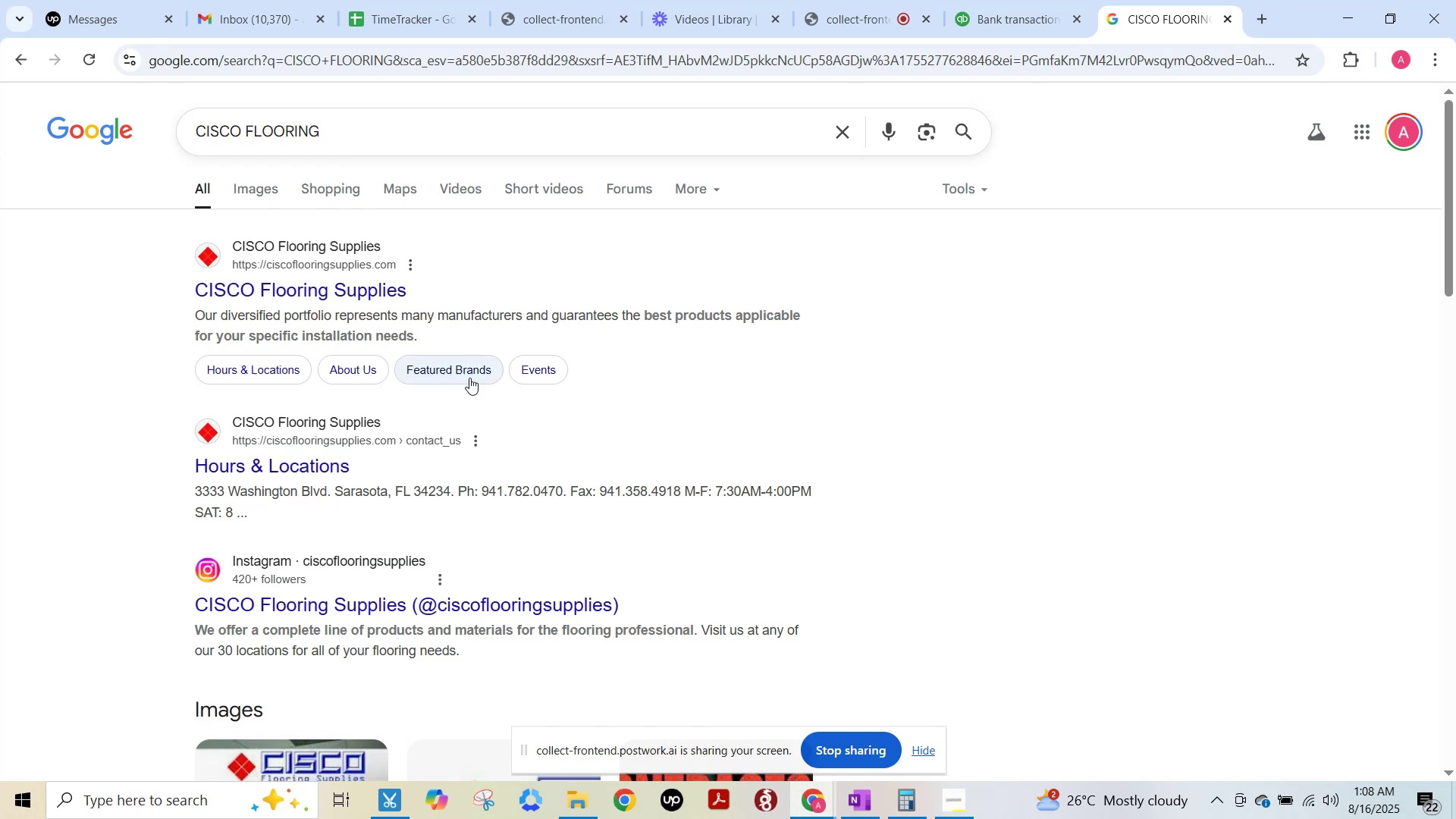 
wait(6.98)
 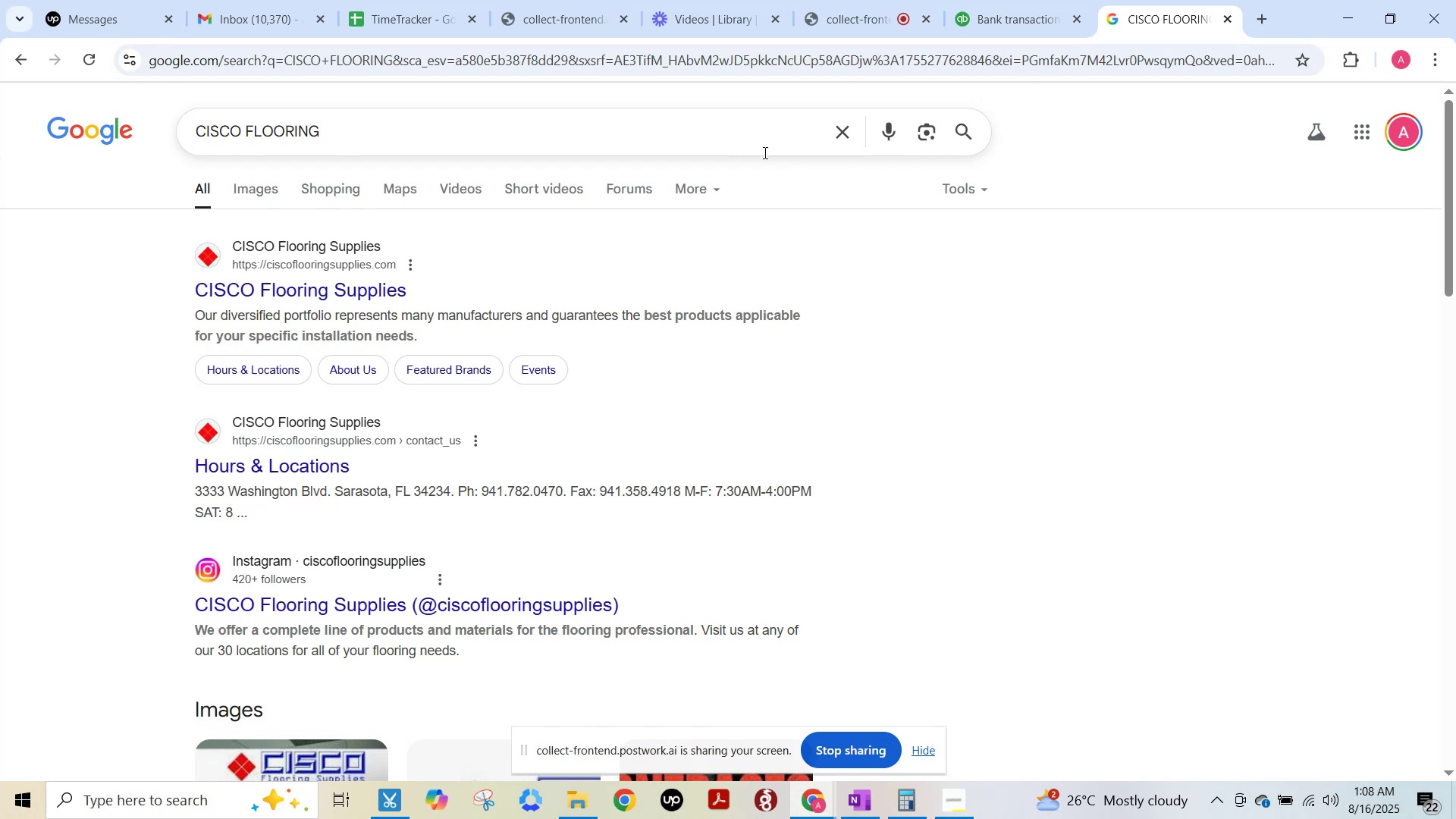 
left_click([329, 292])
 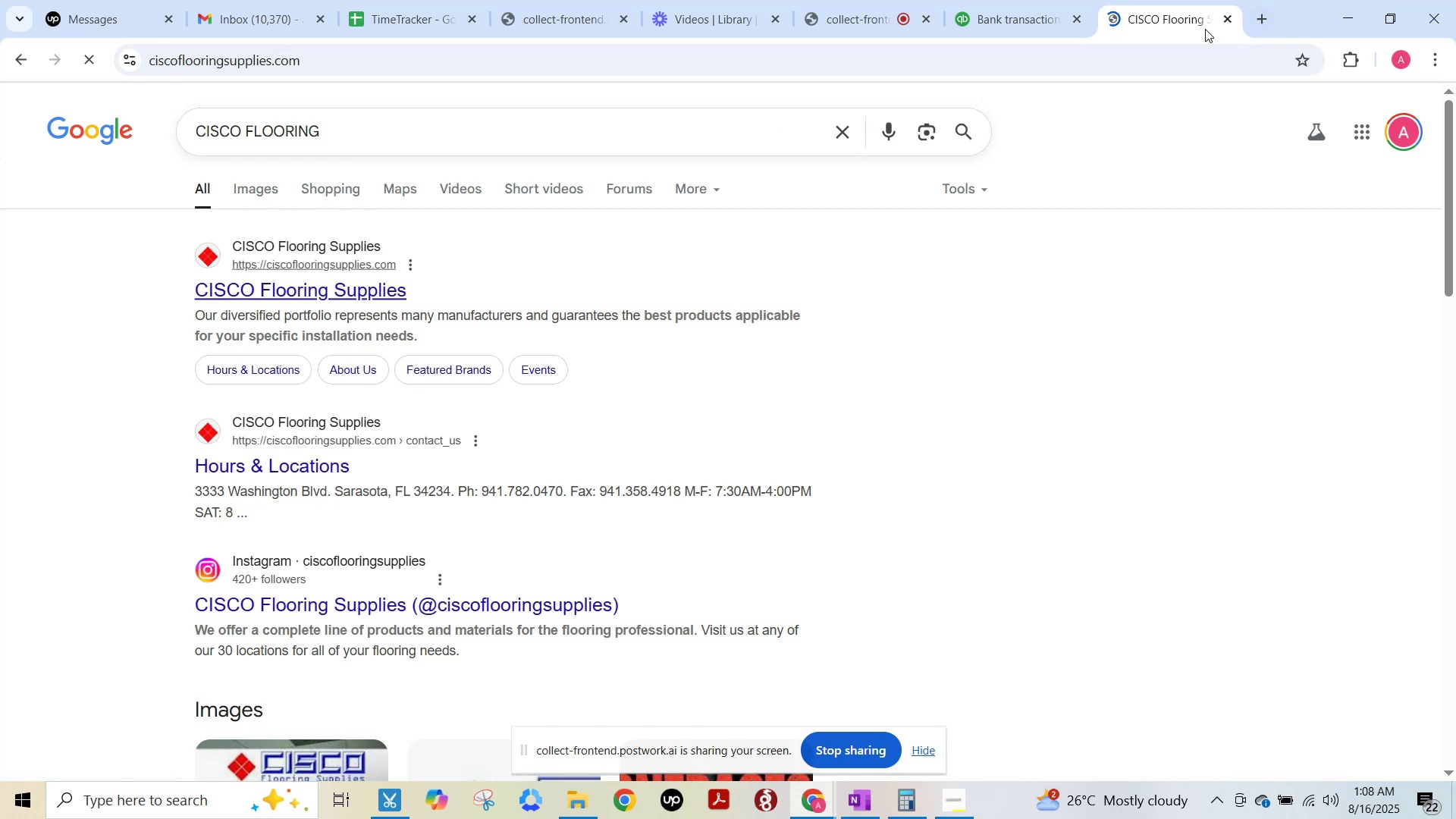 
left_click([1226, 20])
 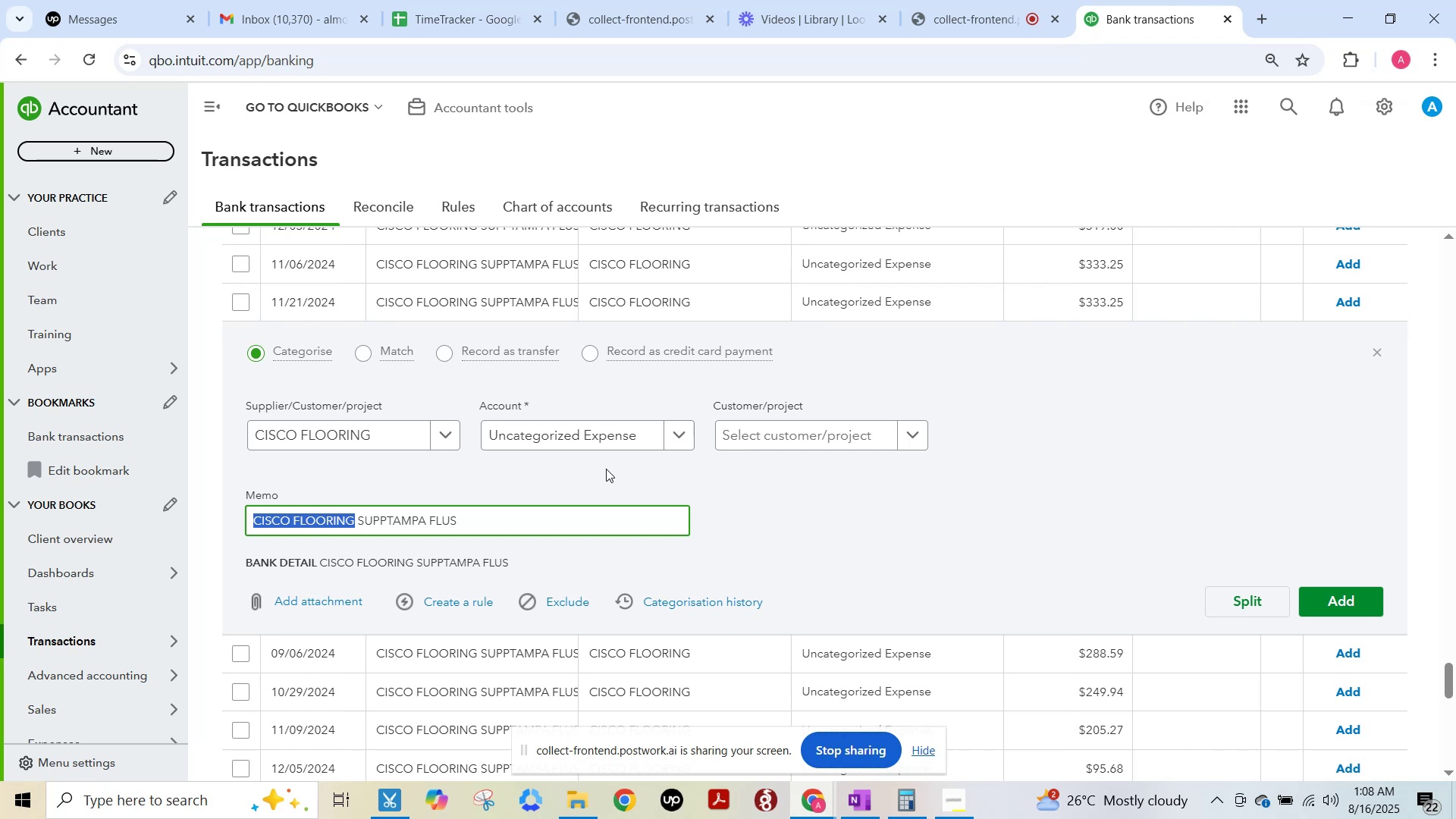 
left_click([604, 424])
 